 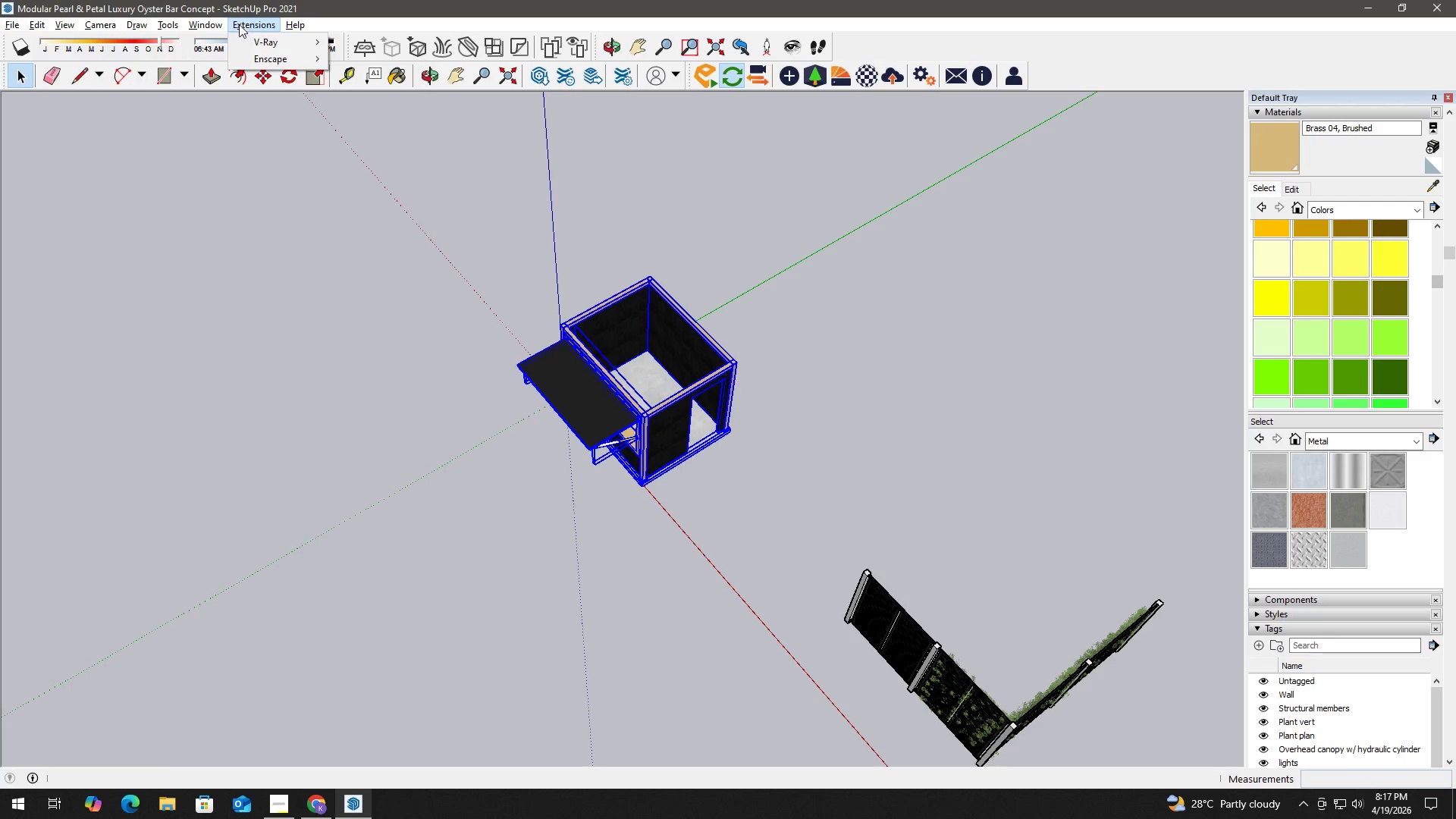 
left_click([262, 56])
 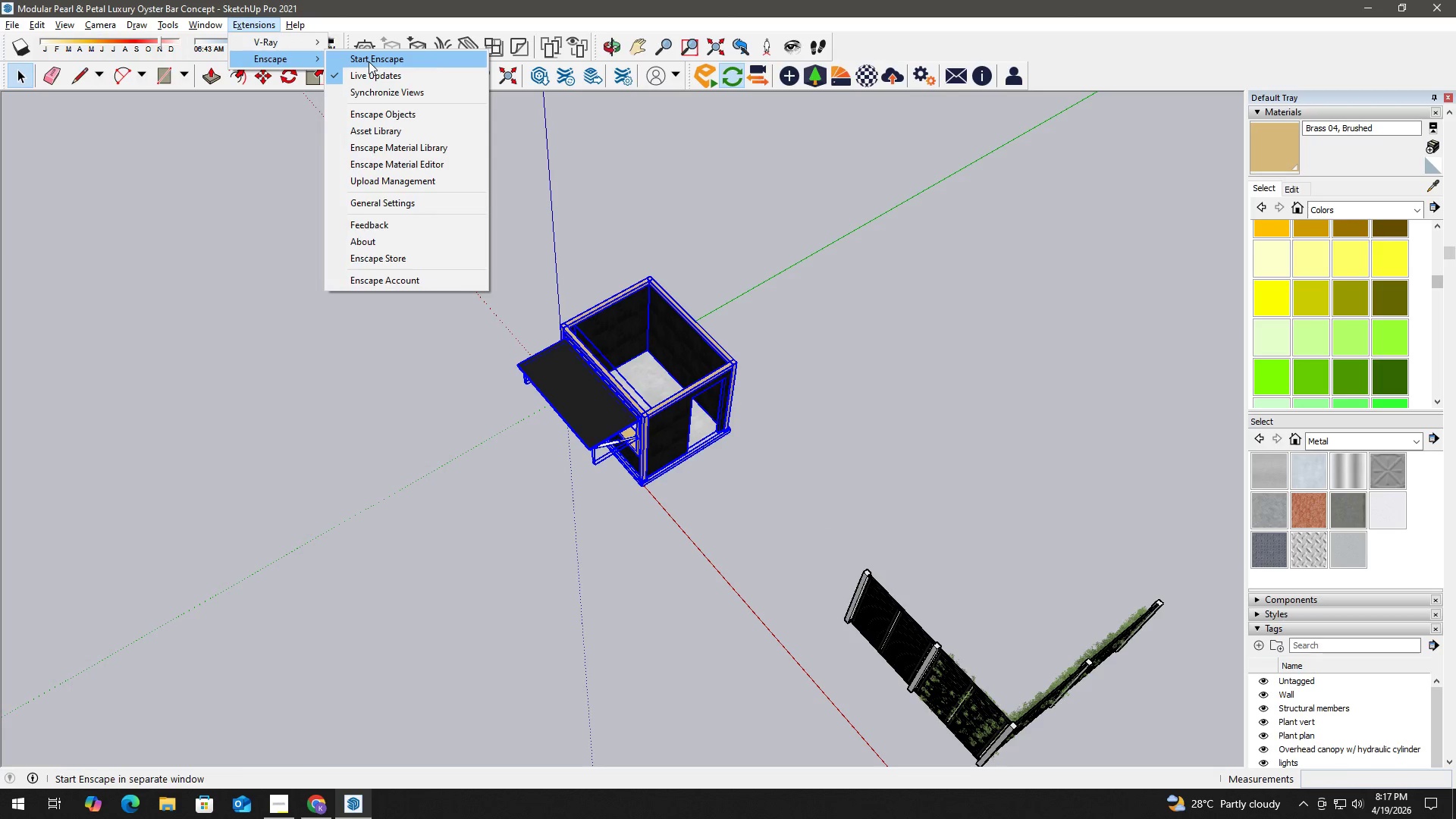 
left_click([369, 61])
 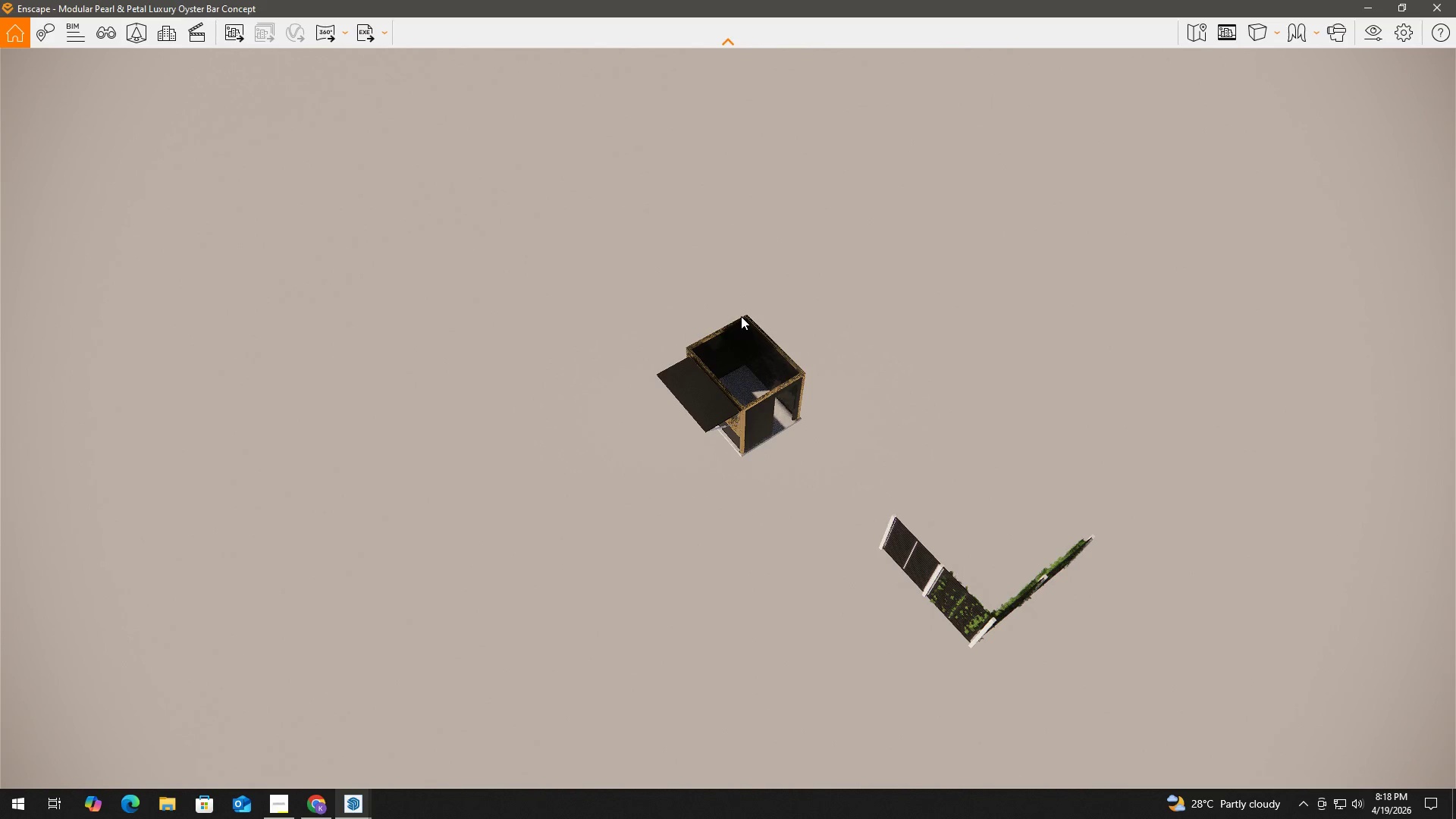 
wait(19.47)
 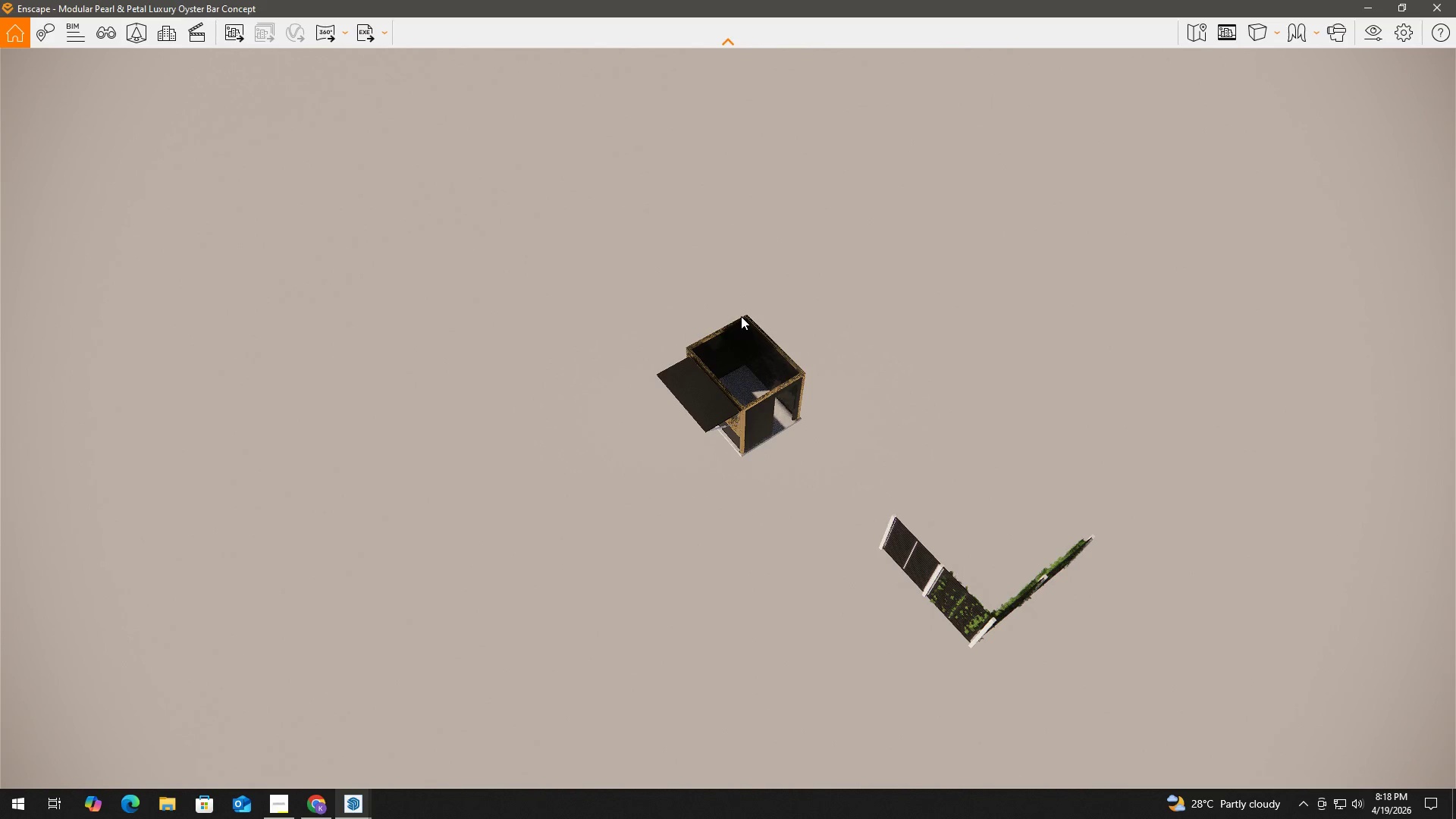 
hold_key(key=A, duration=0.95)
 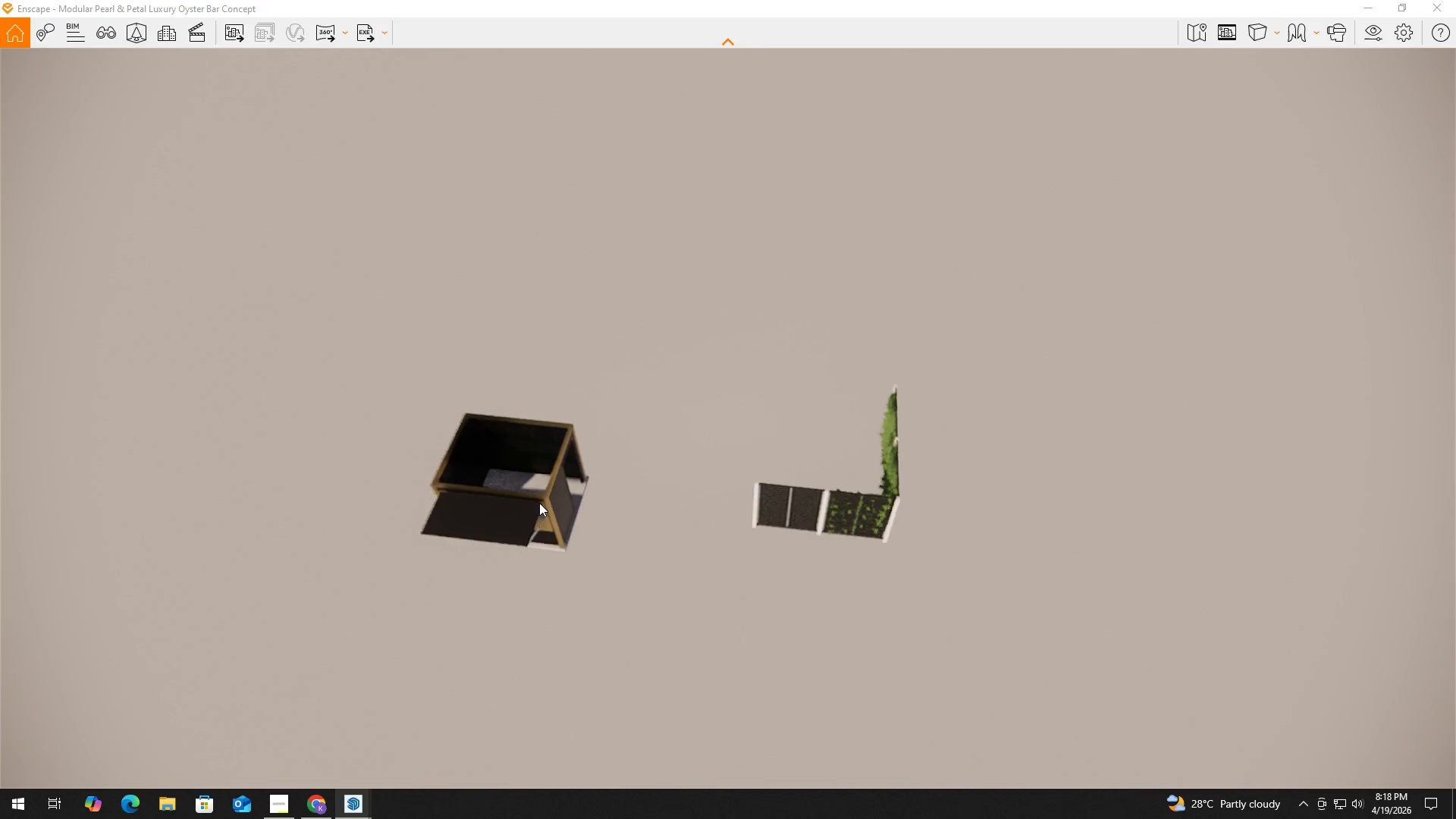 
left_click_drag(start_coordinate=[526, 500], to_coordinate=[539, 503])
 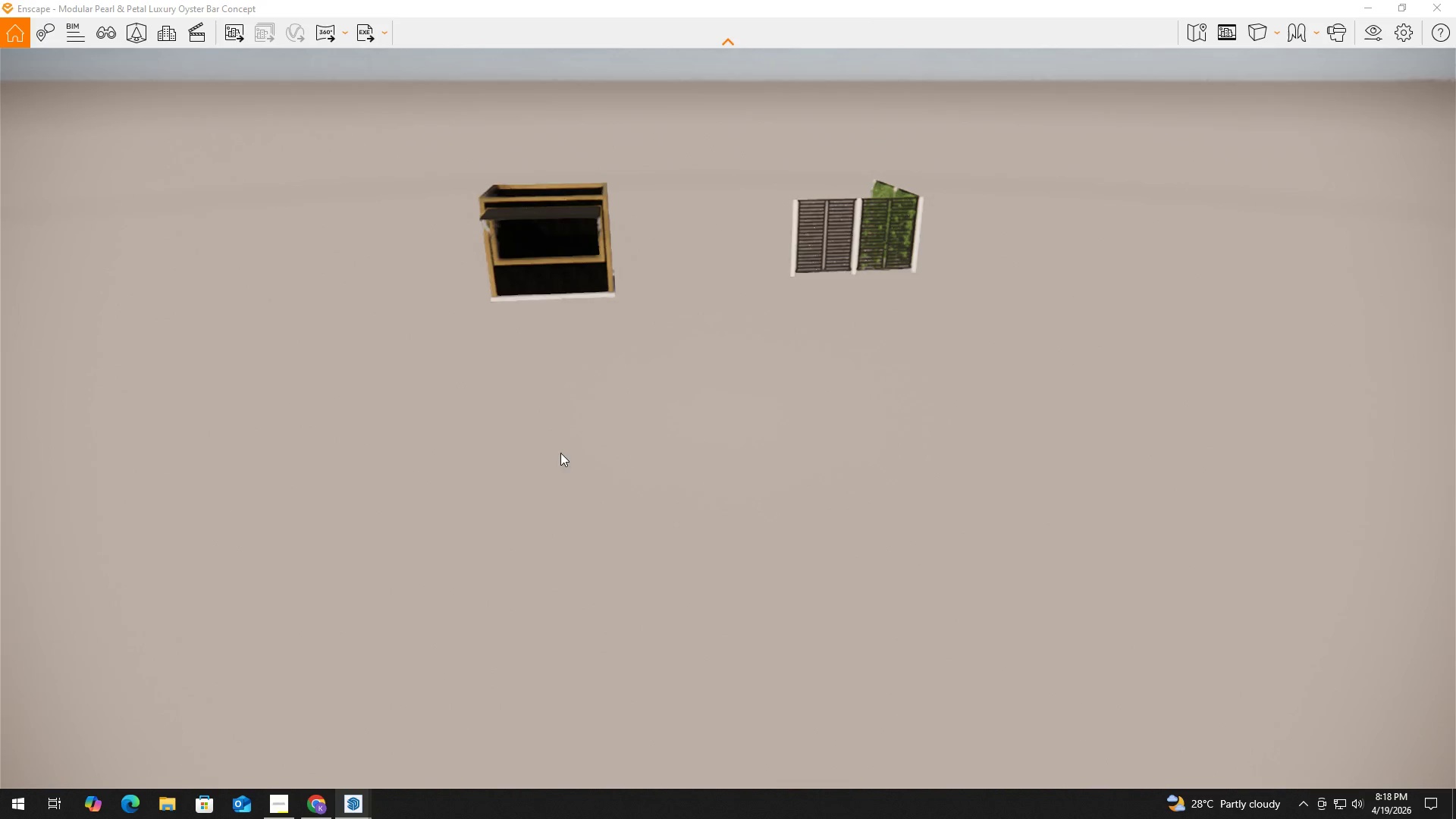 
hold_key(key=W, duration=0.61)
 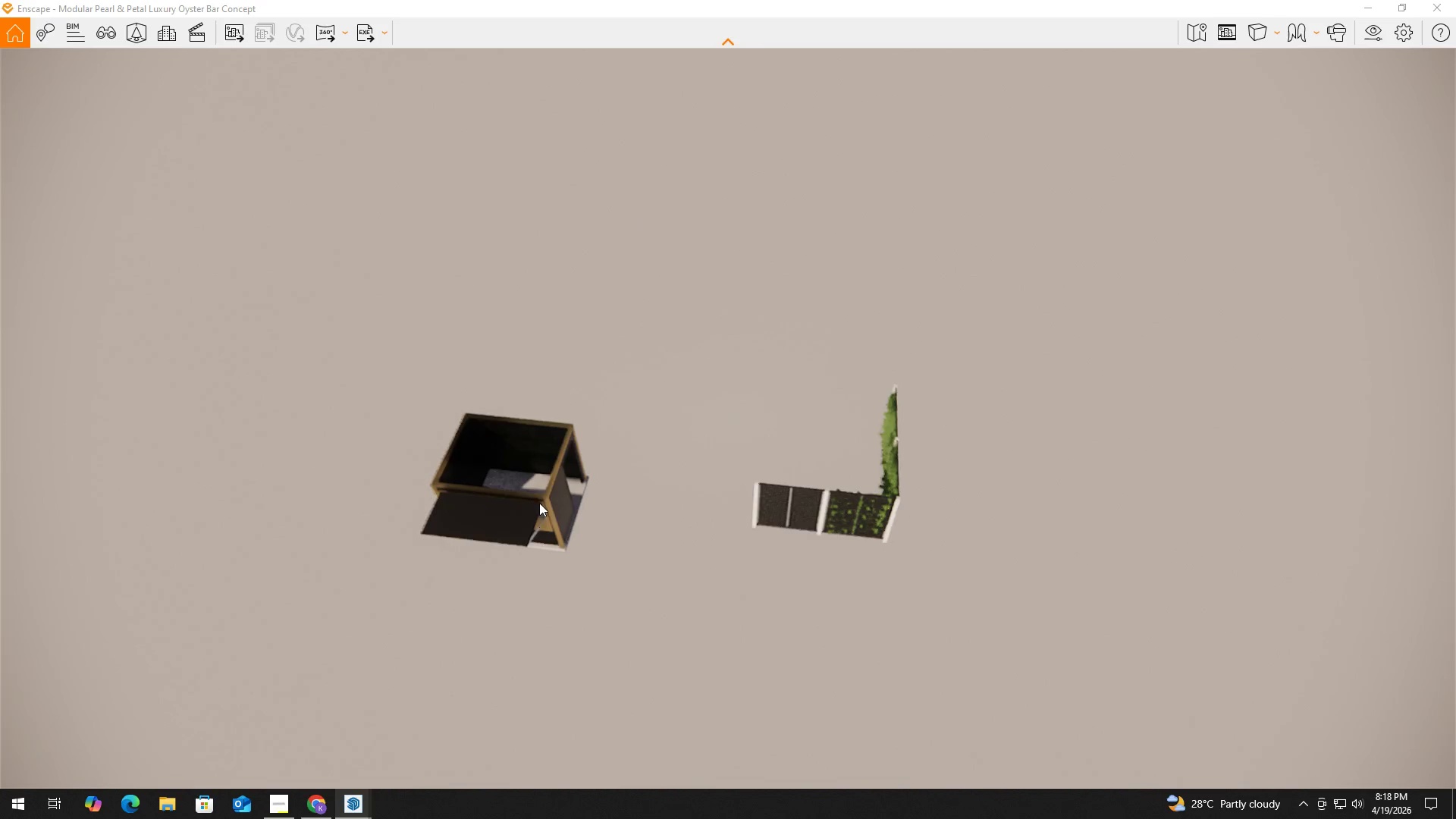 
hold_key(key=Q, duration=0.66)
 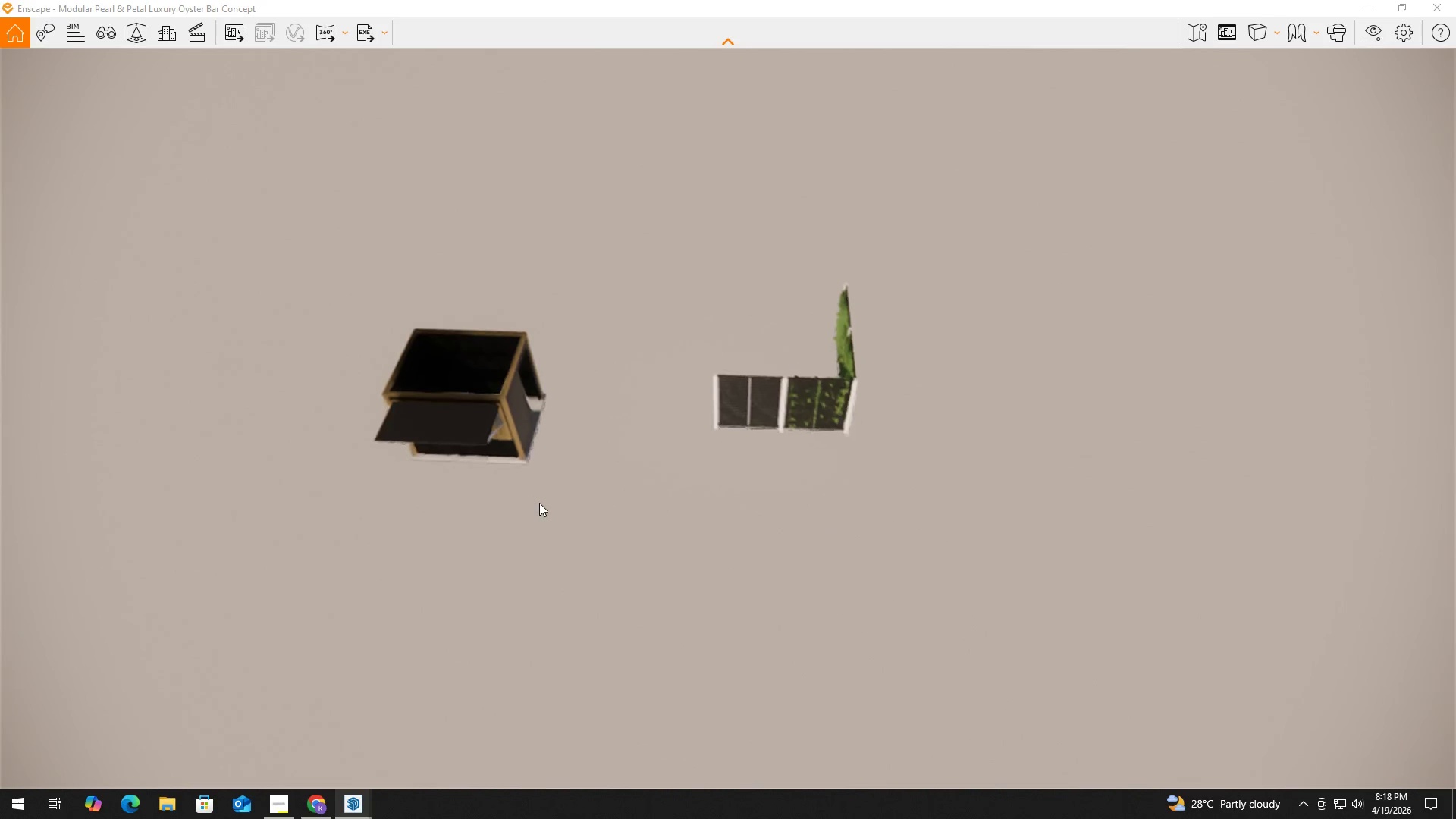 
key(Shift+Q)
 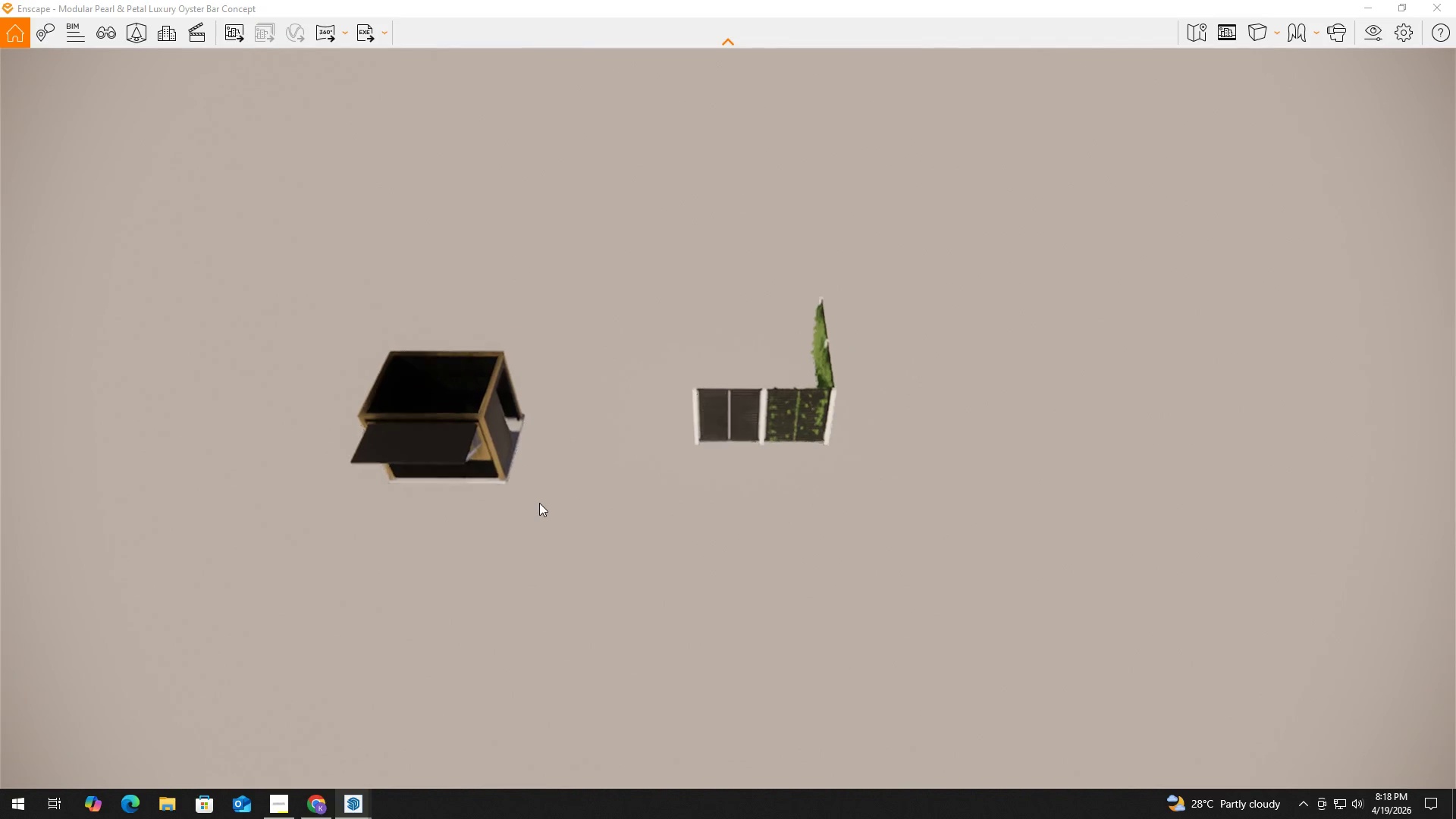 
hold_key(key=Q, duration=1.95)
 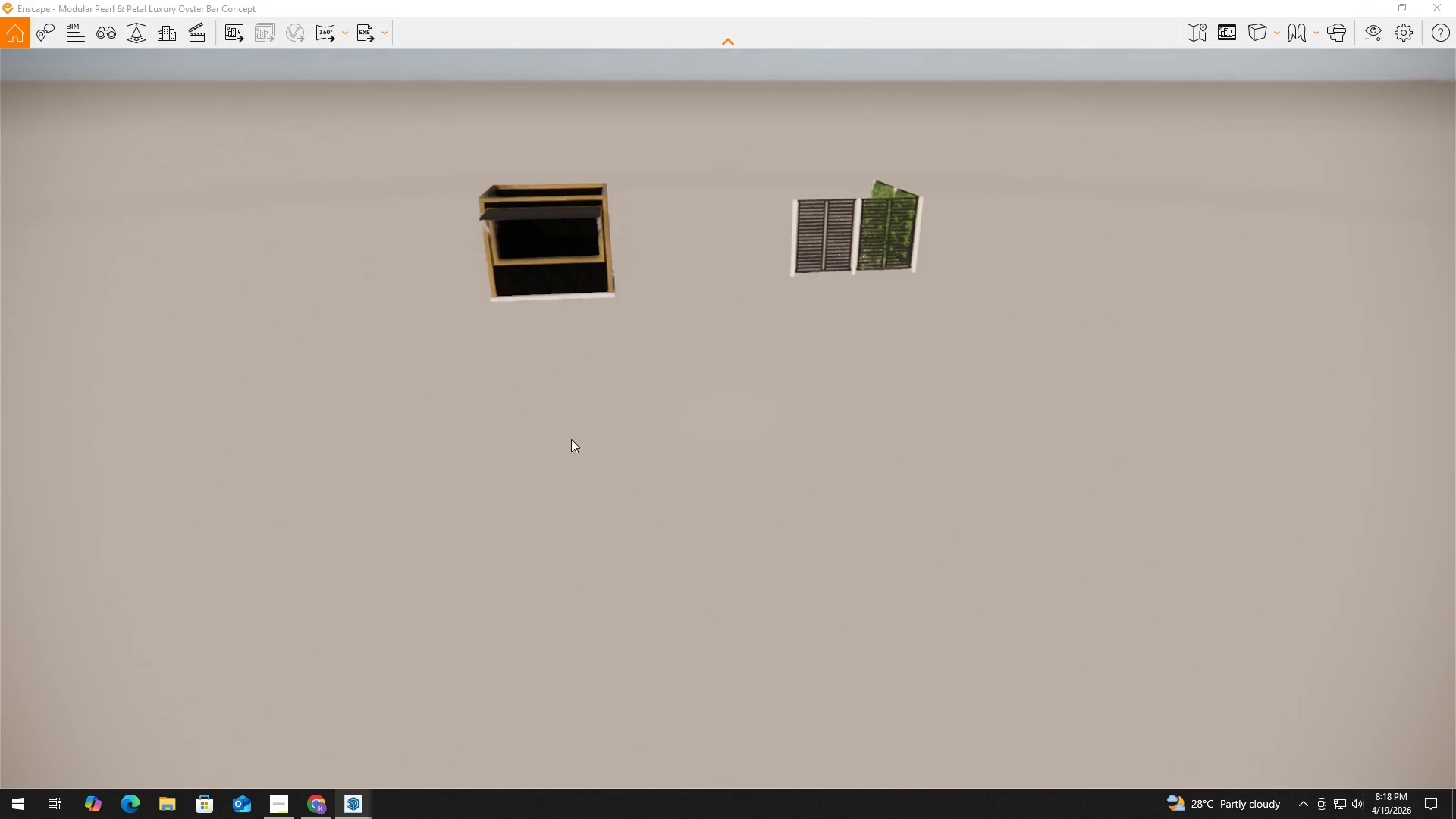 
hold_key(key=A, duration=0.92)
 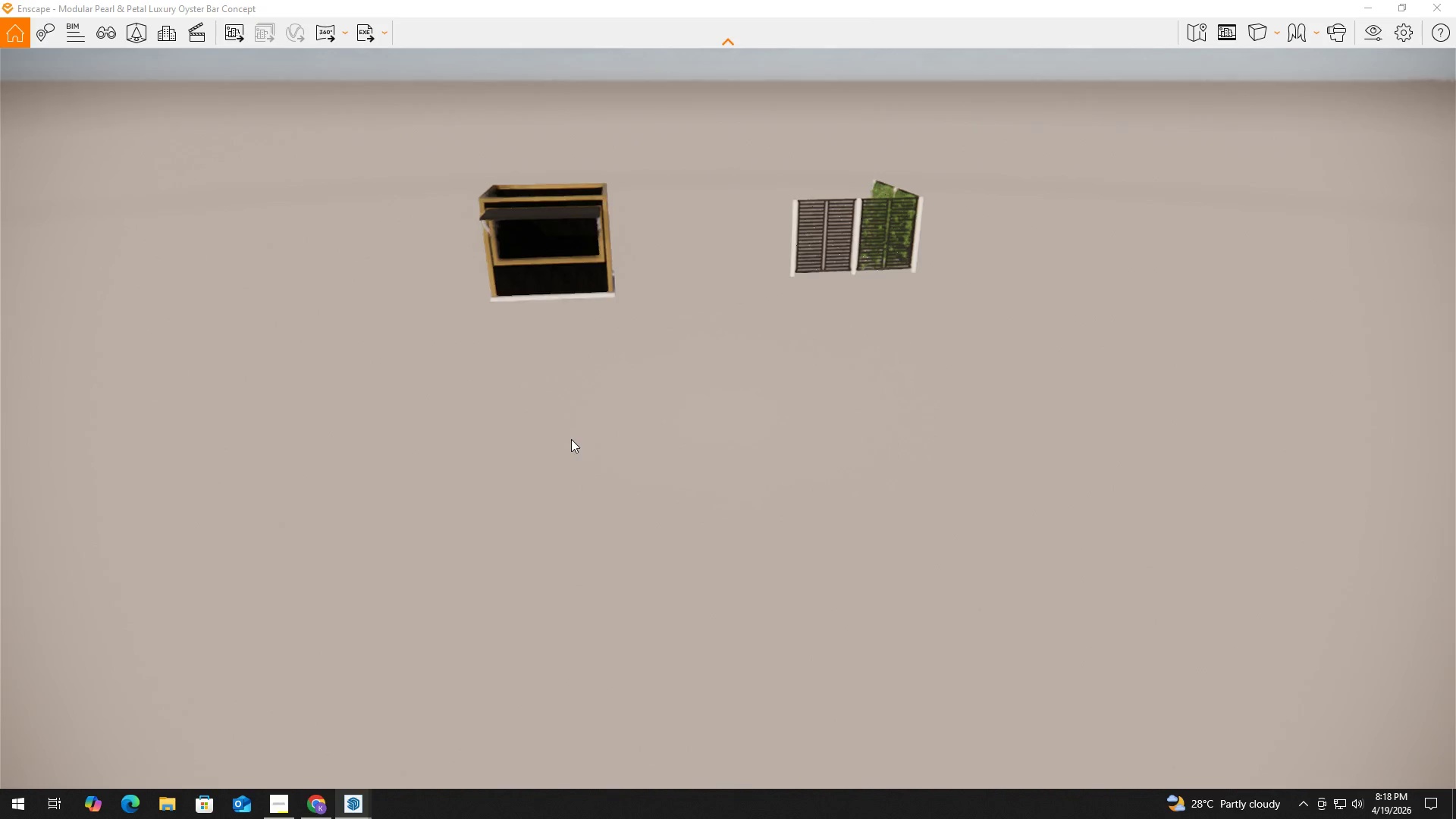 
key(Space)
 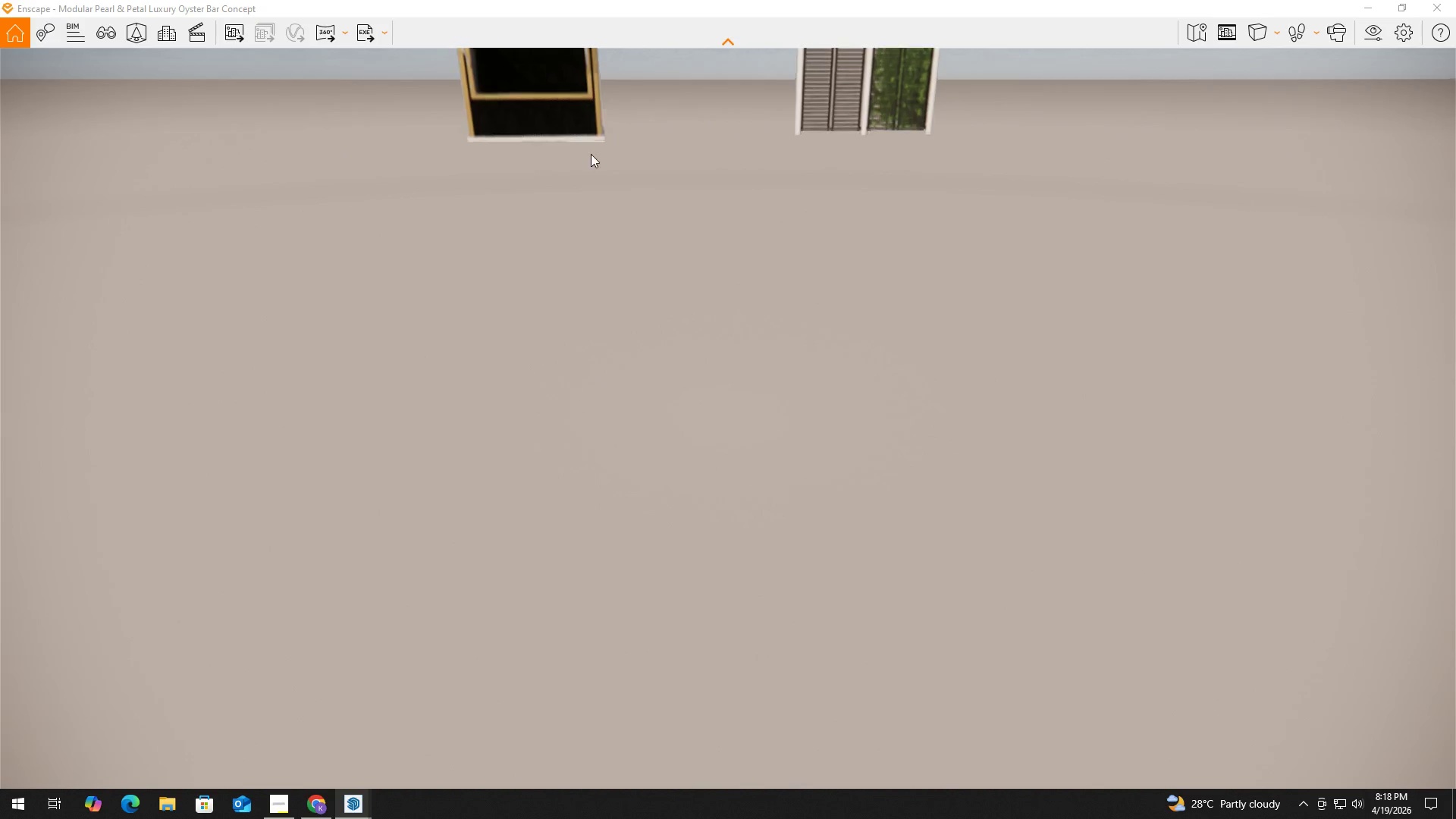 
left_click([604, 105])
 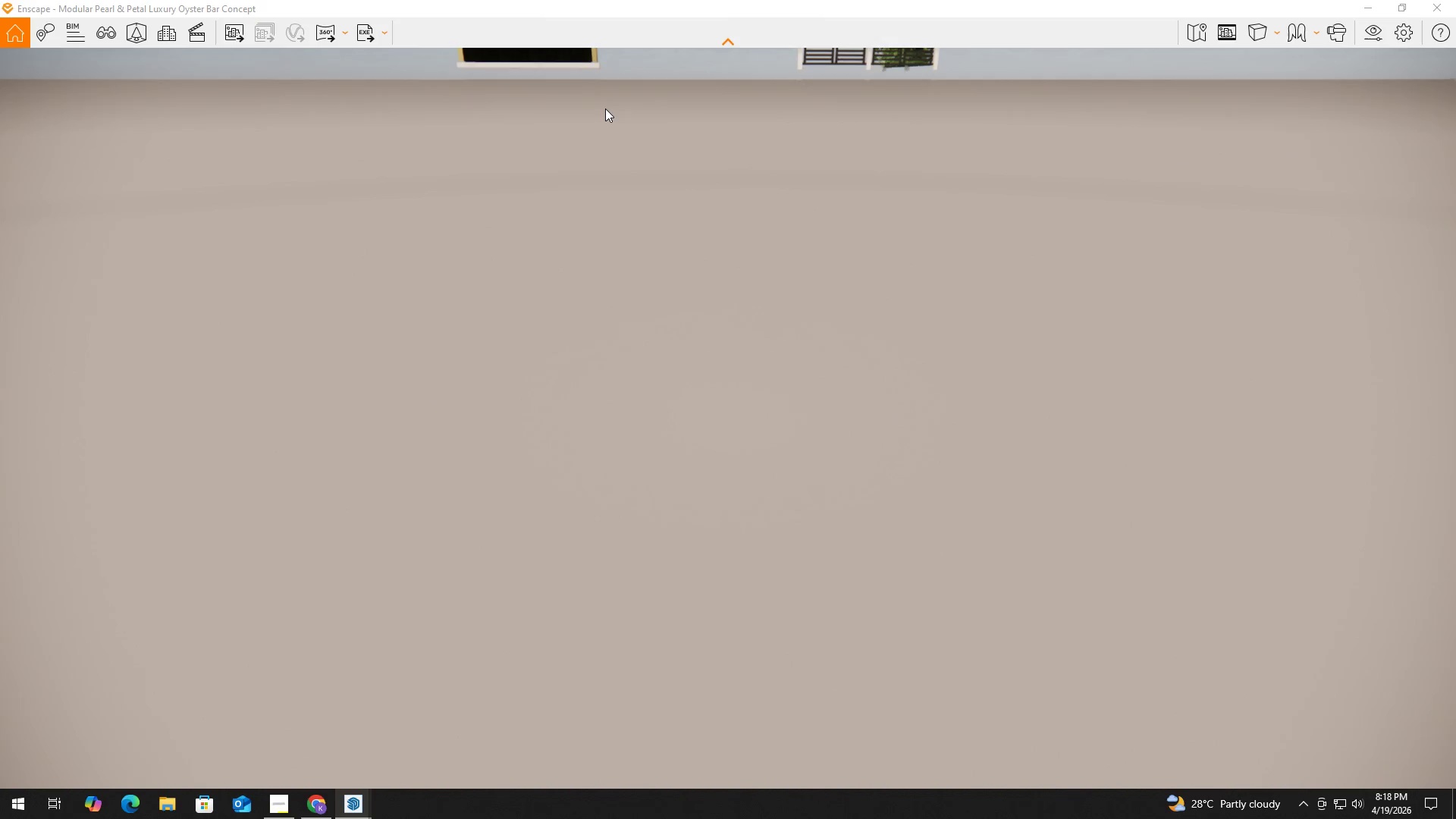 
hold_key(key=W, duration=3.02)
 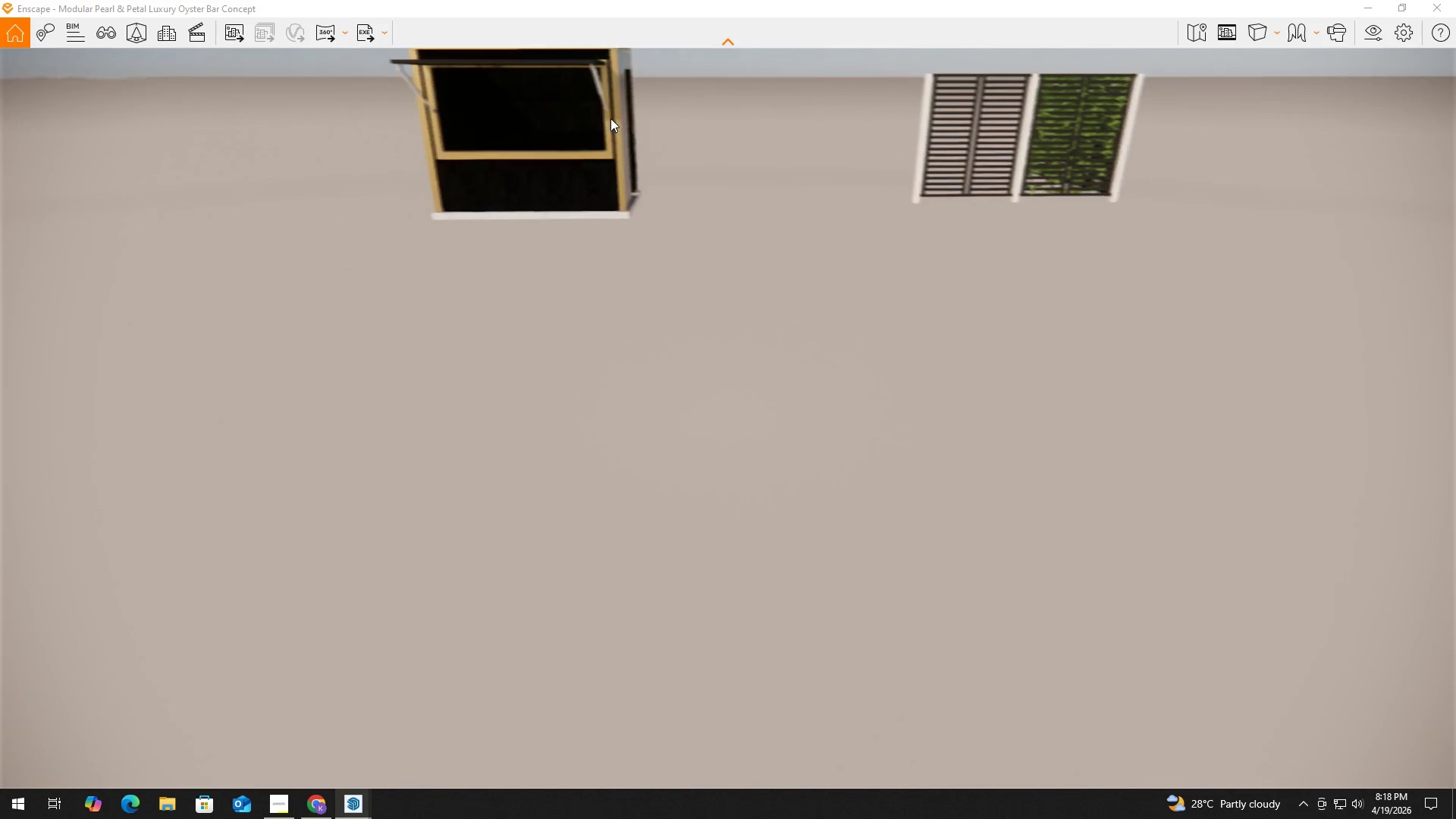 
hold_key(key=E, duration=1.52)
 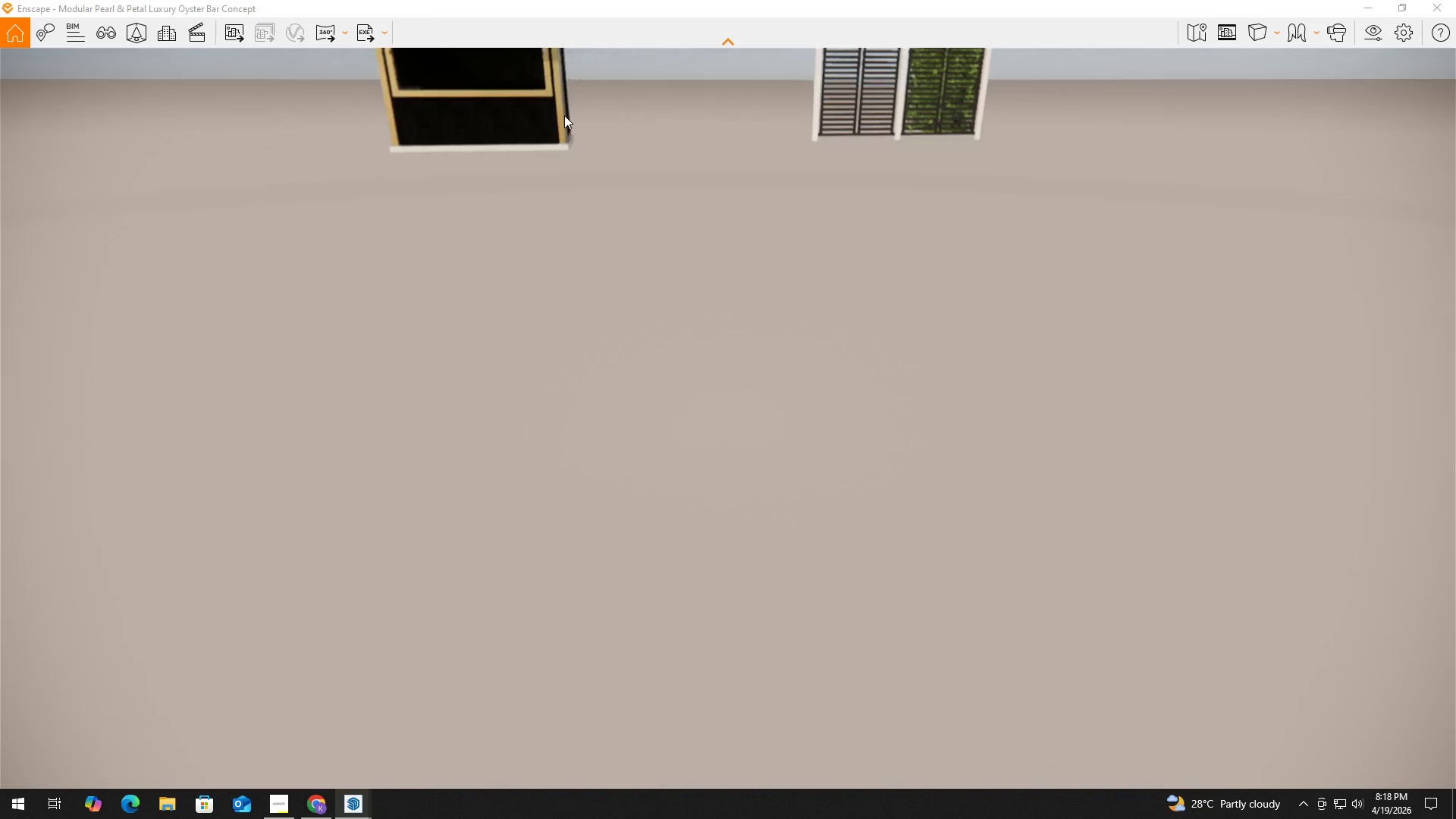 
hold_key(key=E, duration=1.3)
 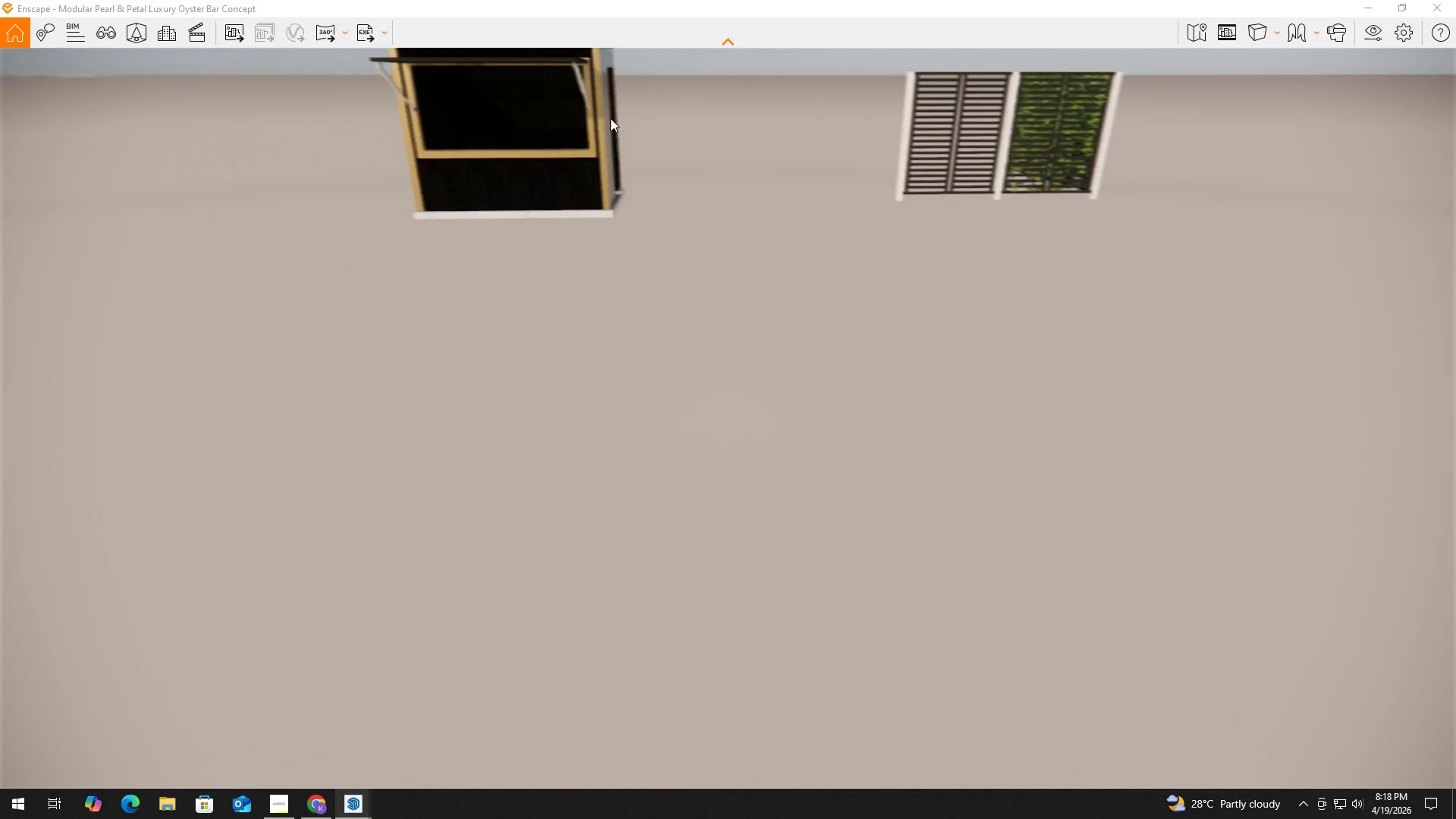 
hold_key(key=ShiftLeft, duration=0.33)
 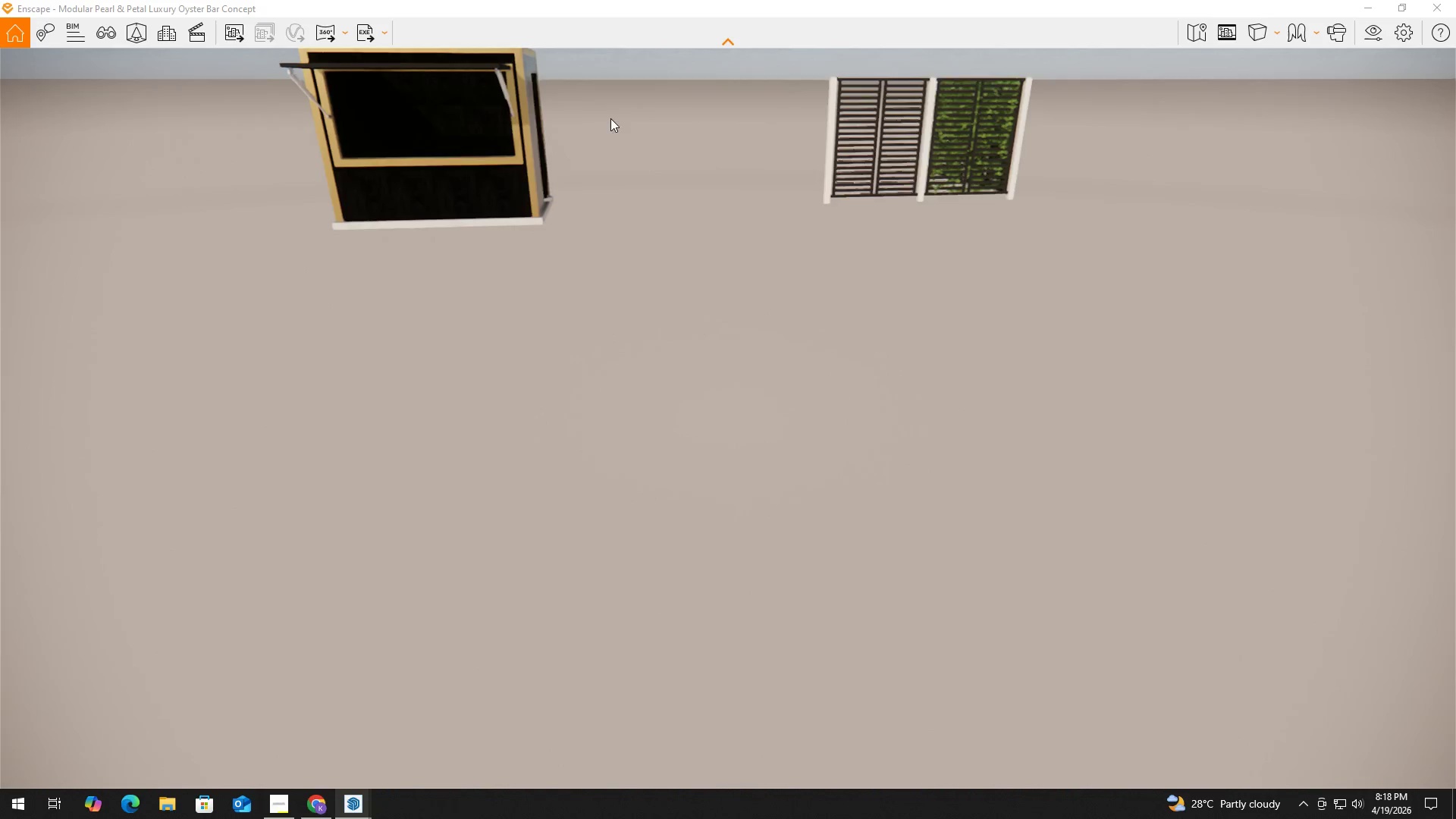 
hold_key(key=D, duration=1.0)
 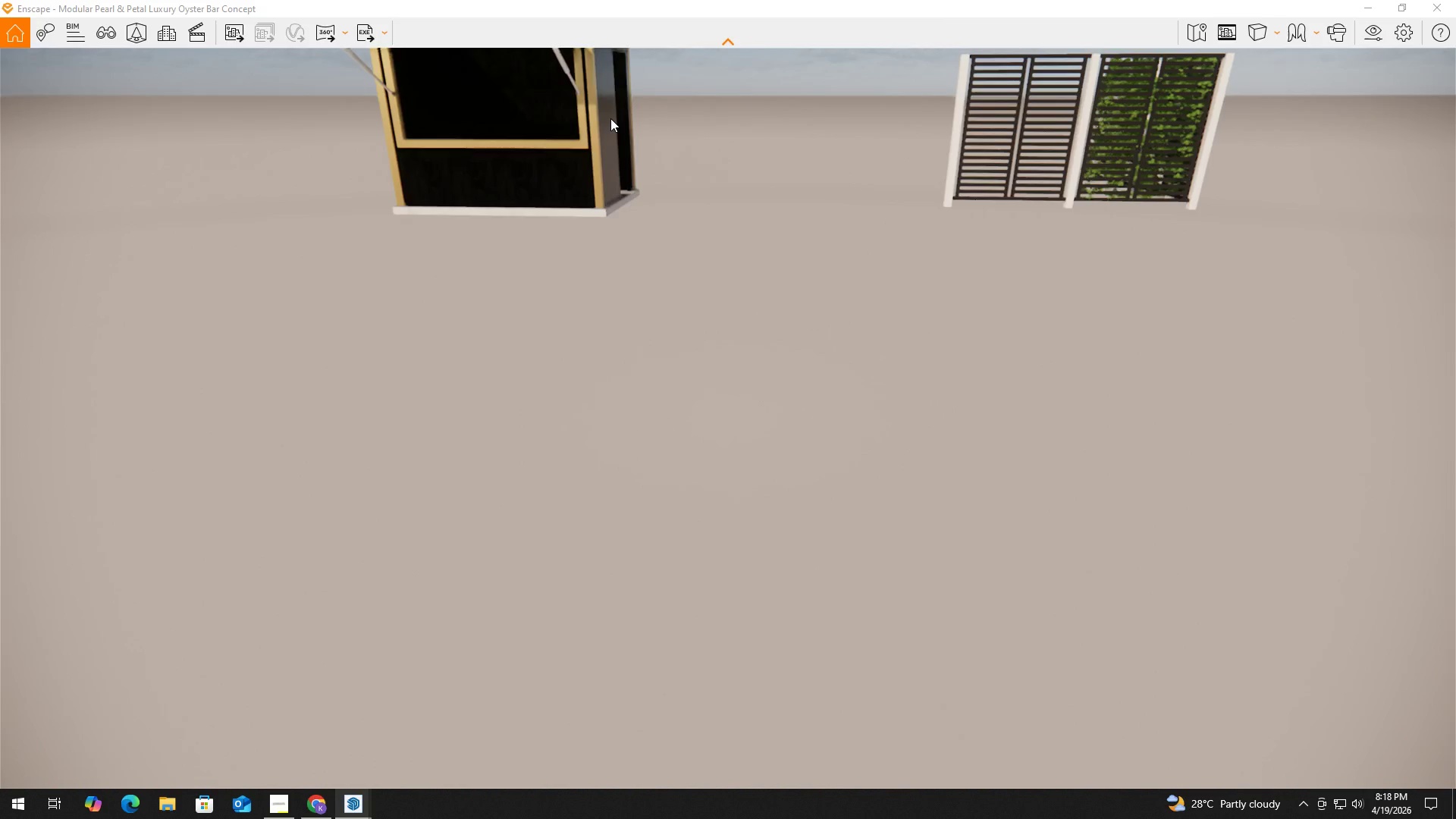 
hold_key(key=W, duration=2.23)
 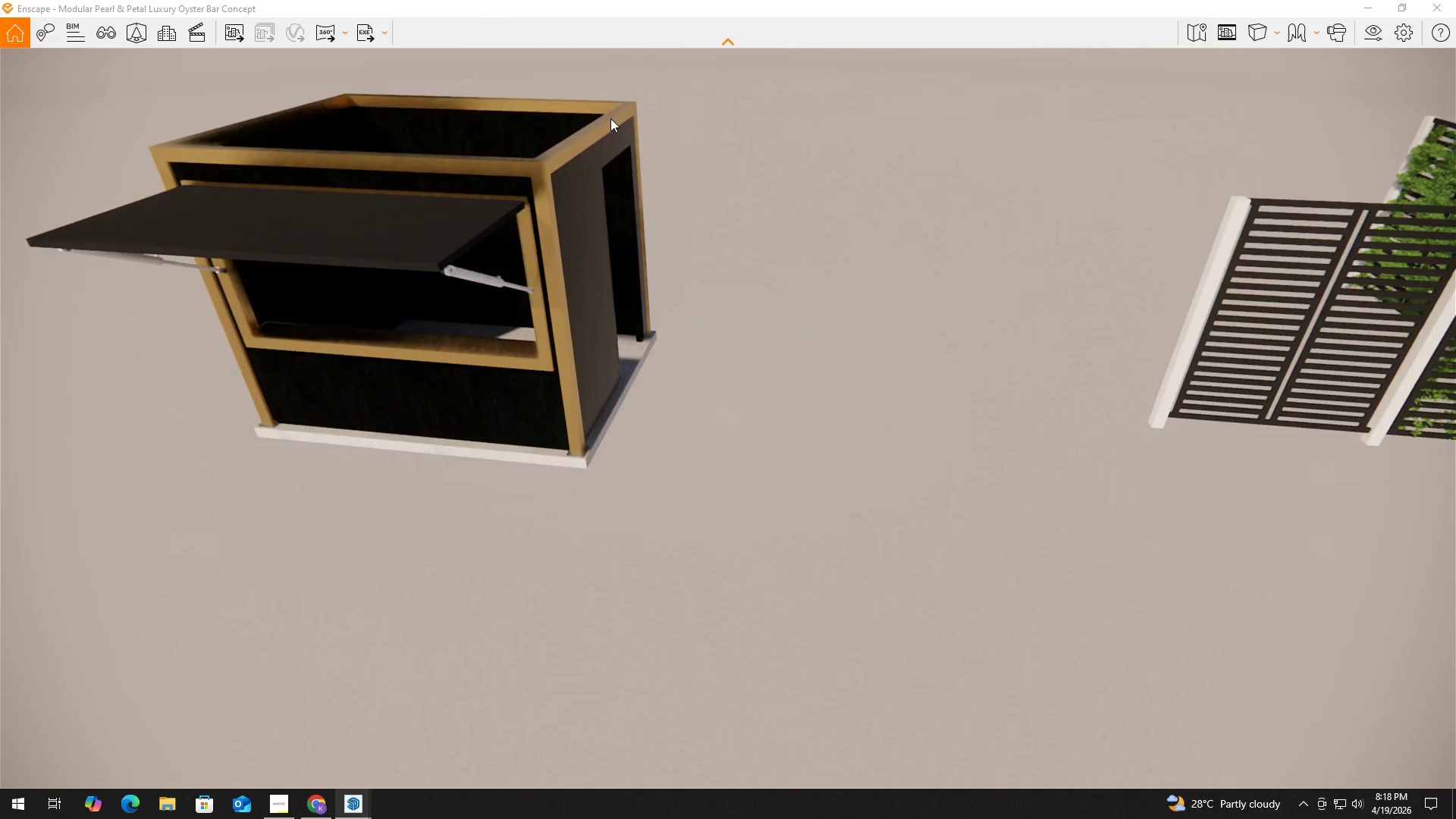 
key(Shift+ShiftLeft)
 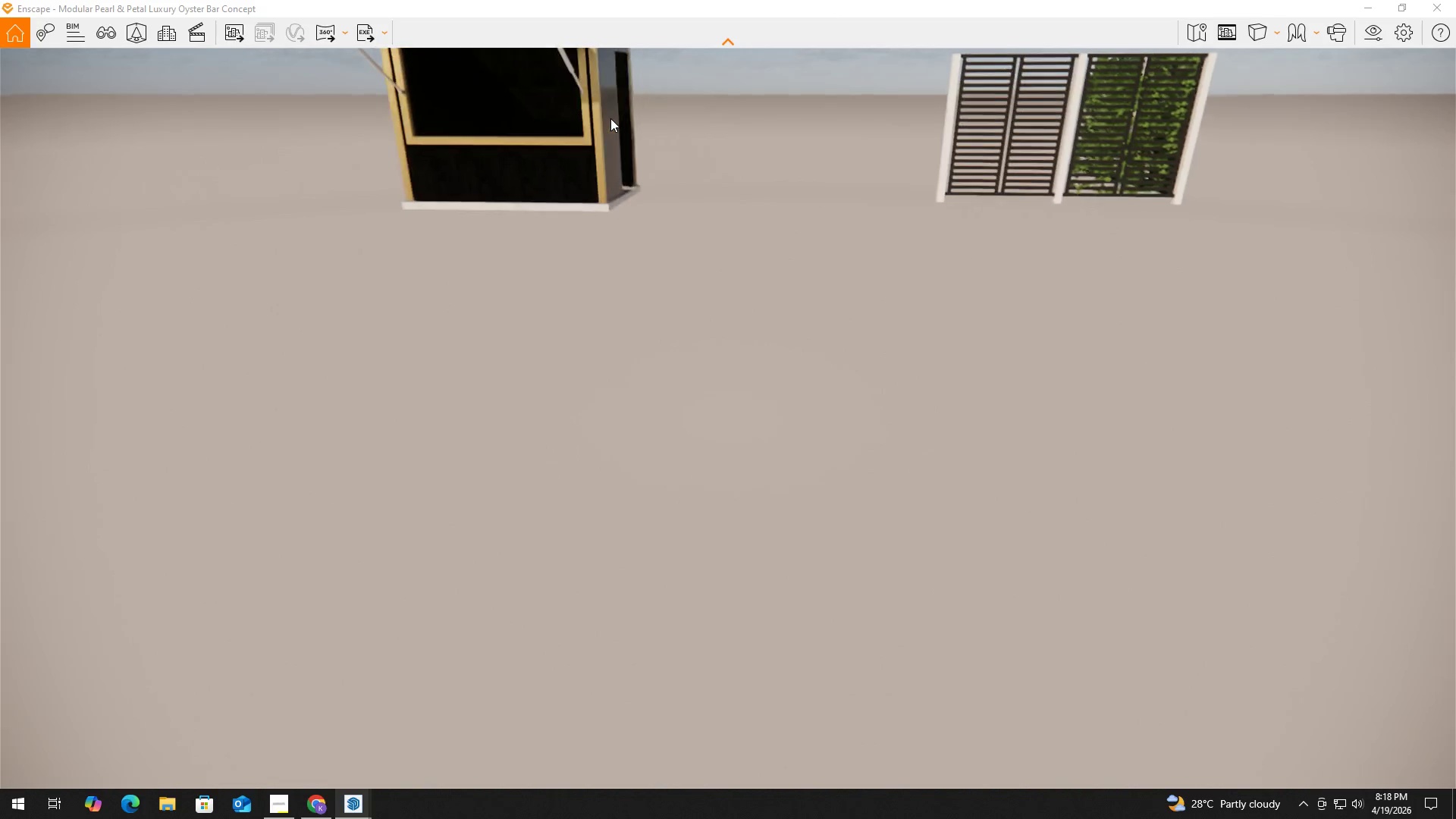 
hold_key(key=E, duration=1.34)
 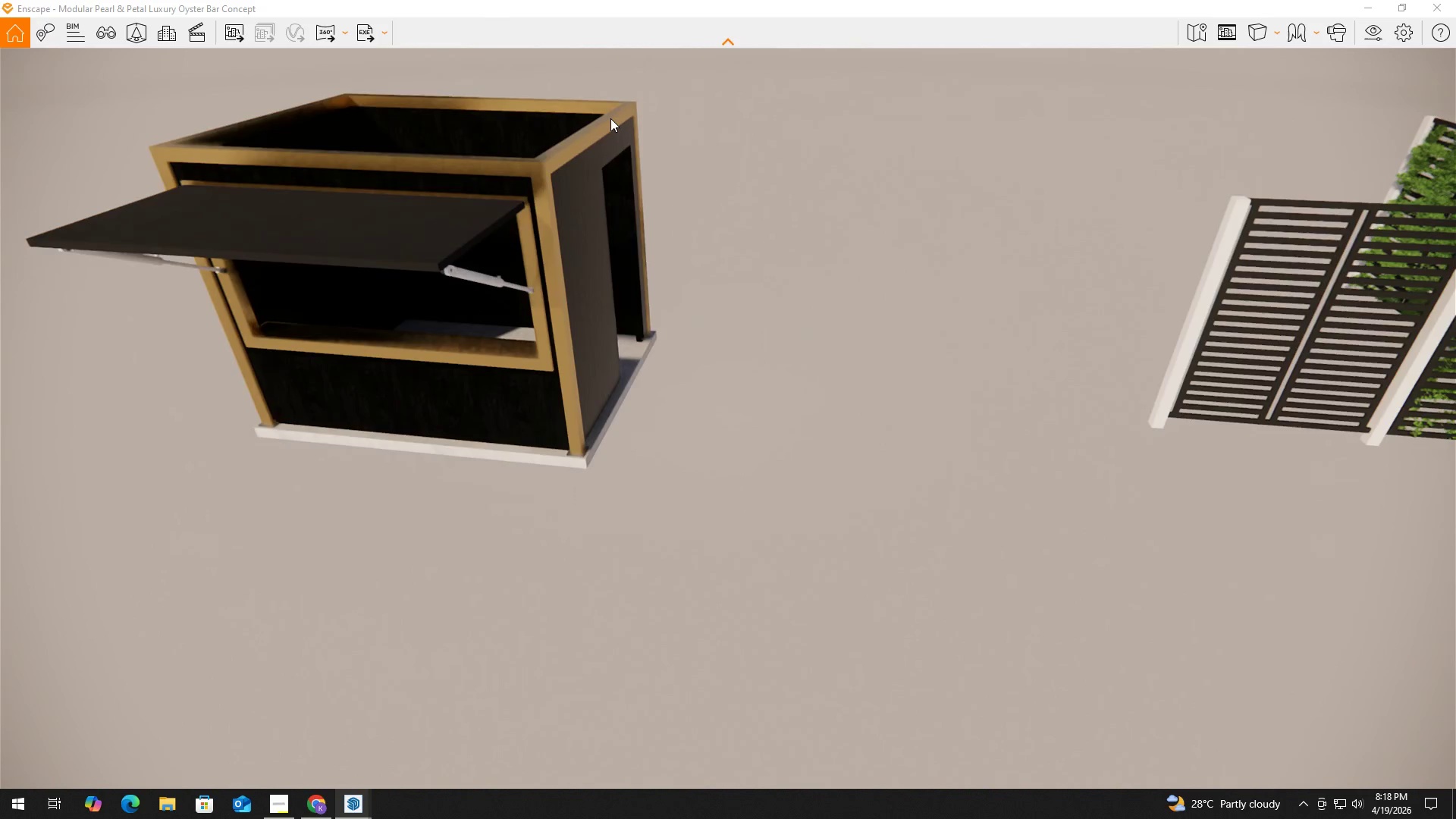 
hold_key(key=ShiftLeft, duration=0.62)
 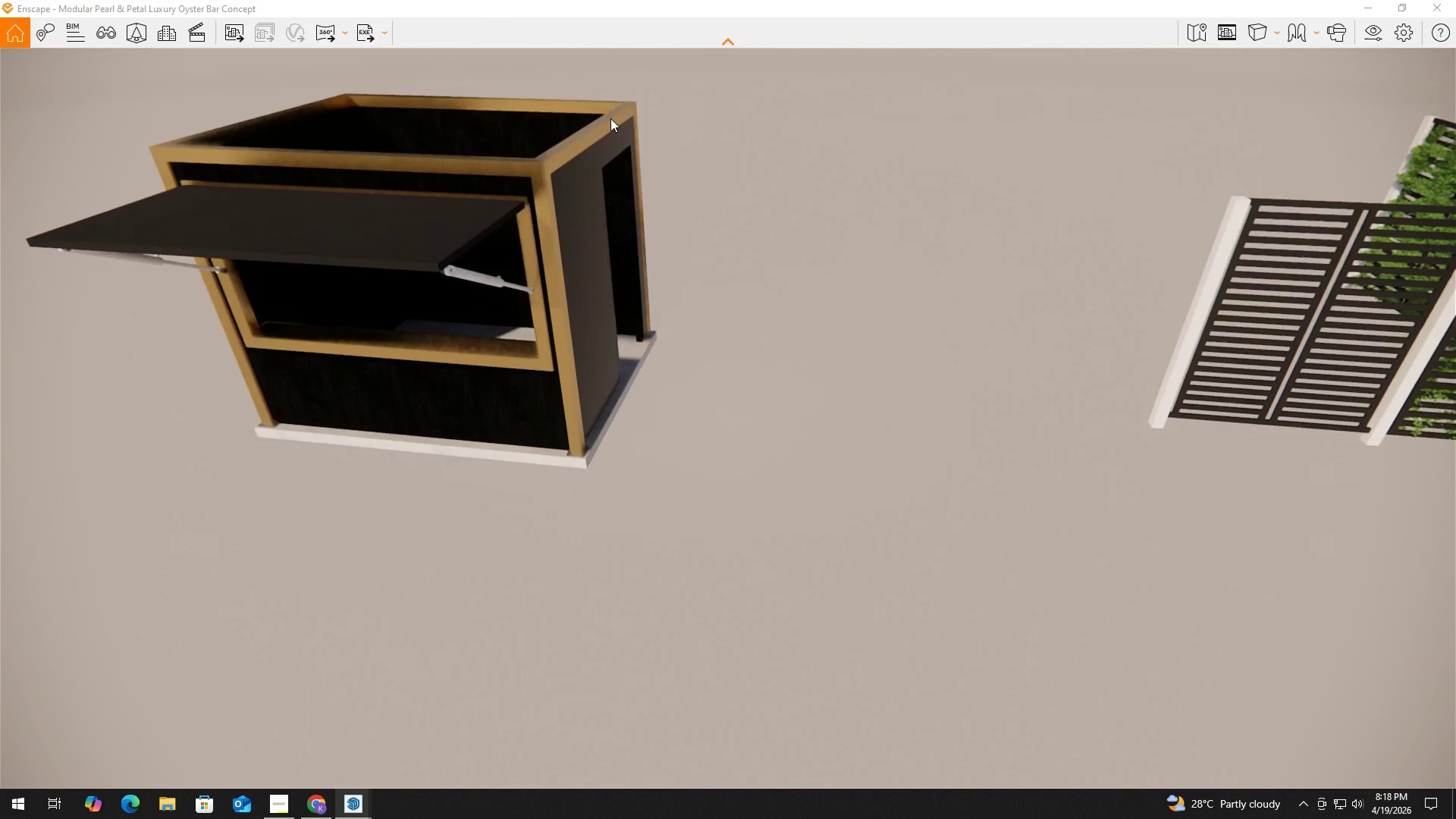 
hold_key(key=ShiftLeft, duration=1.36)
 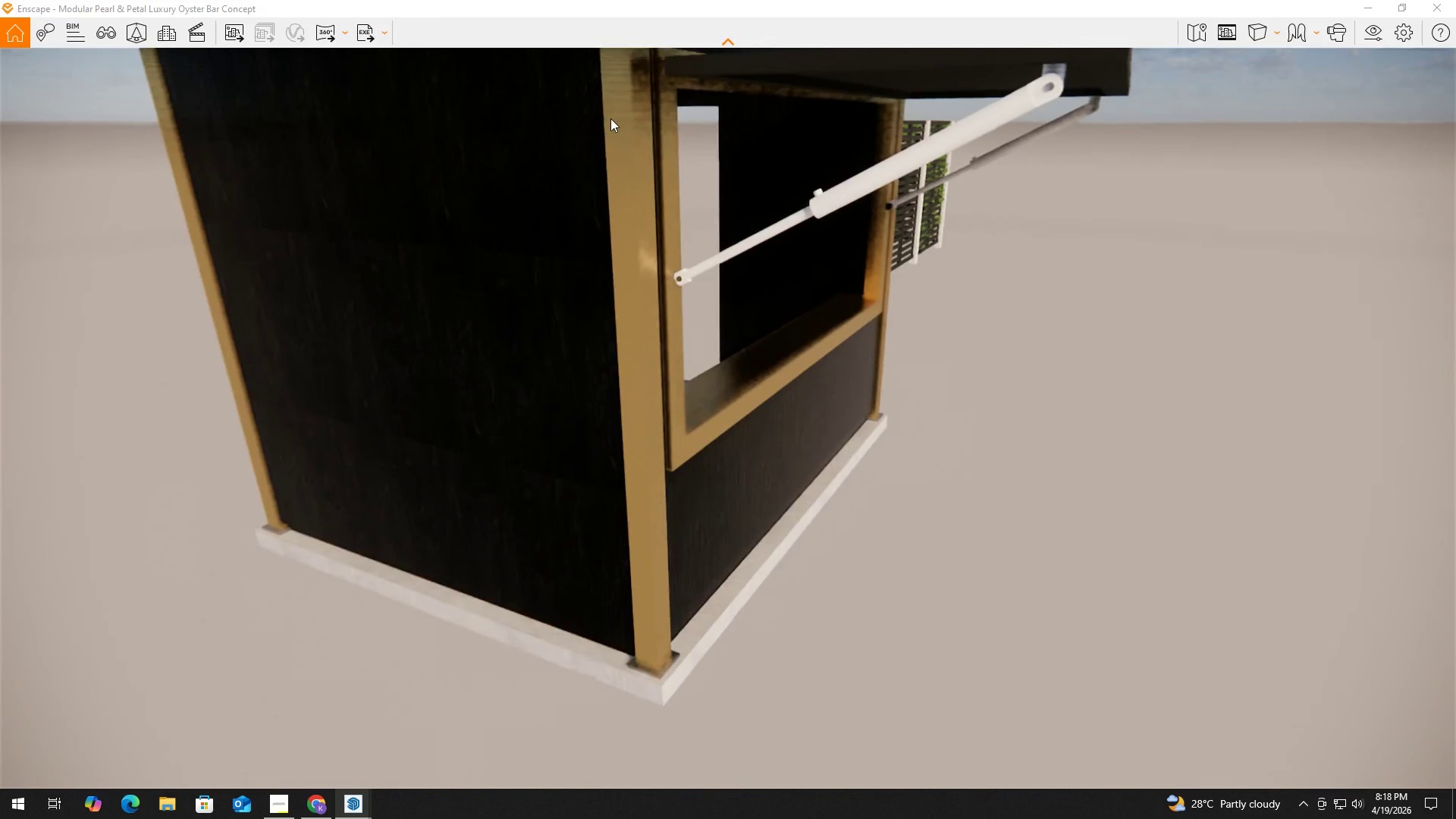 
hold_key(key=A, duration=1.3)
 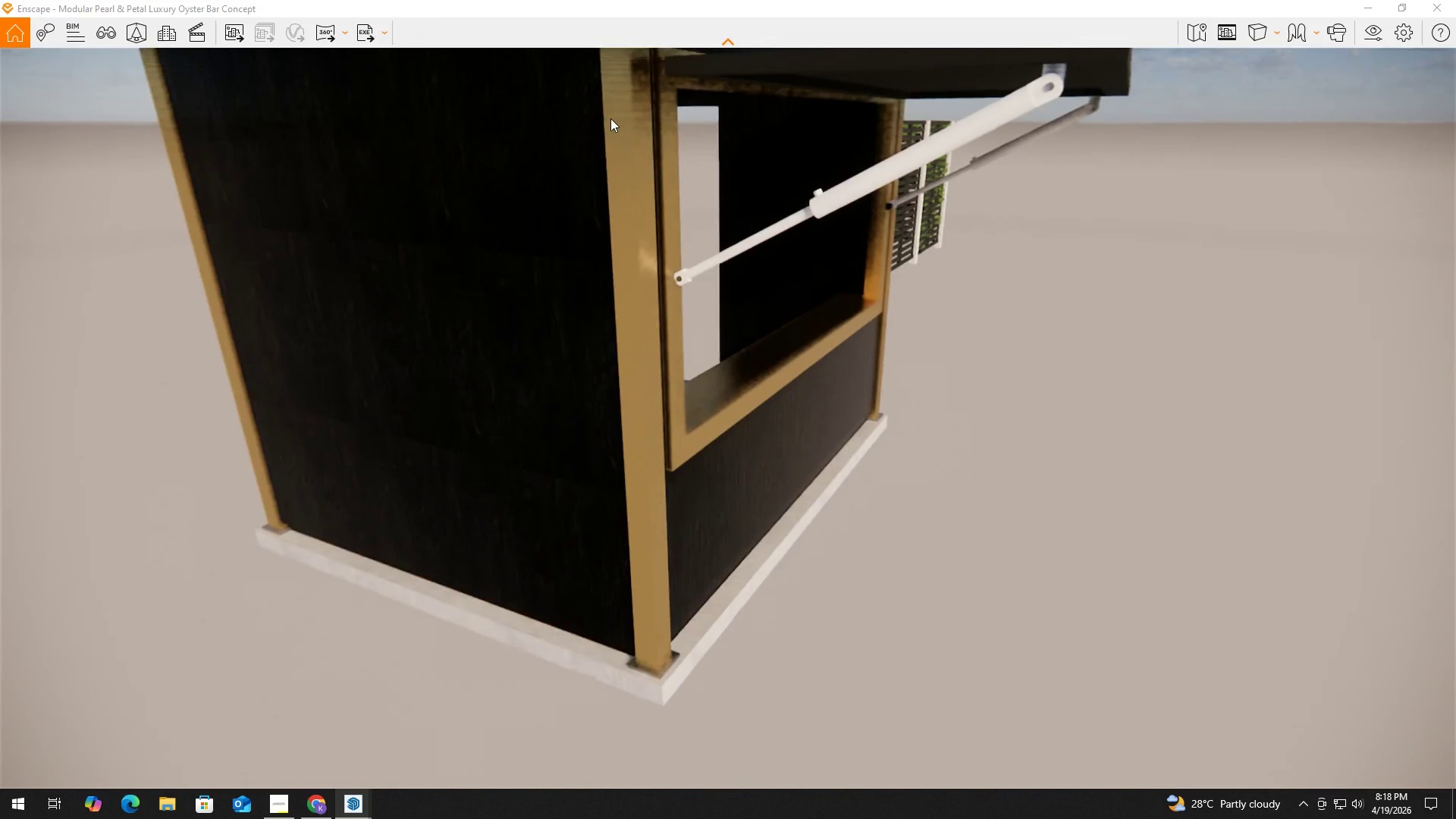 
hold_key(key=W, duration=0.58)
 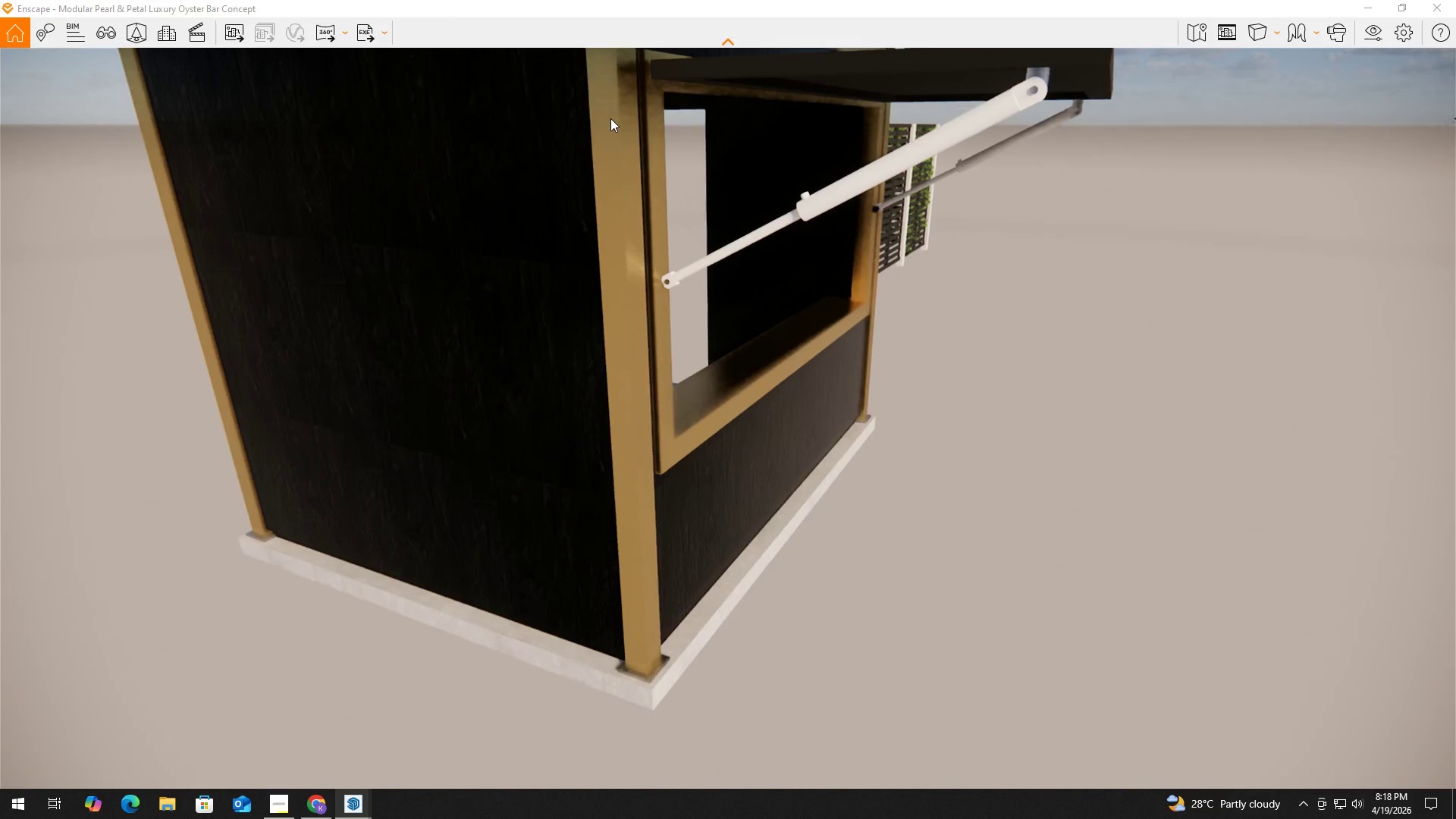 
left_click([610, 118])
 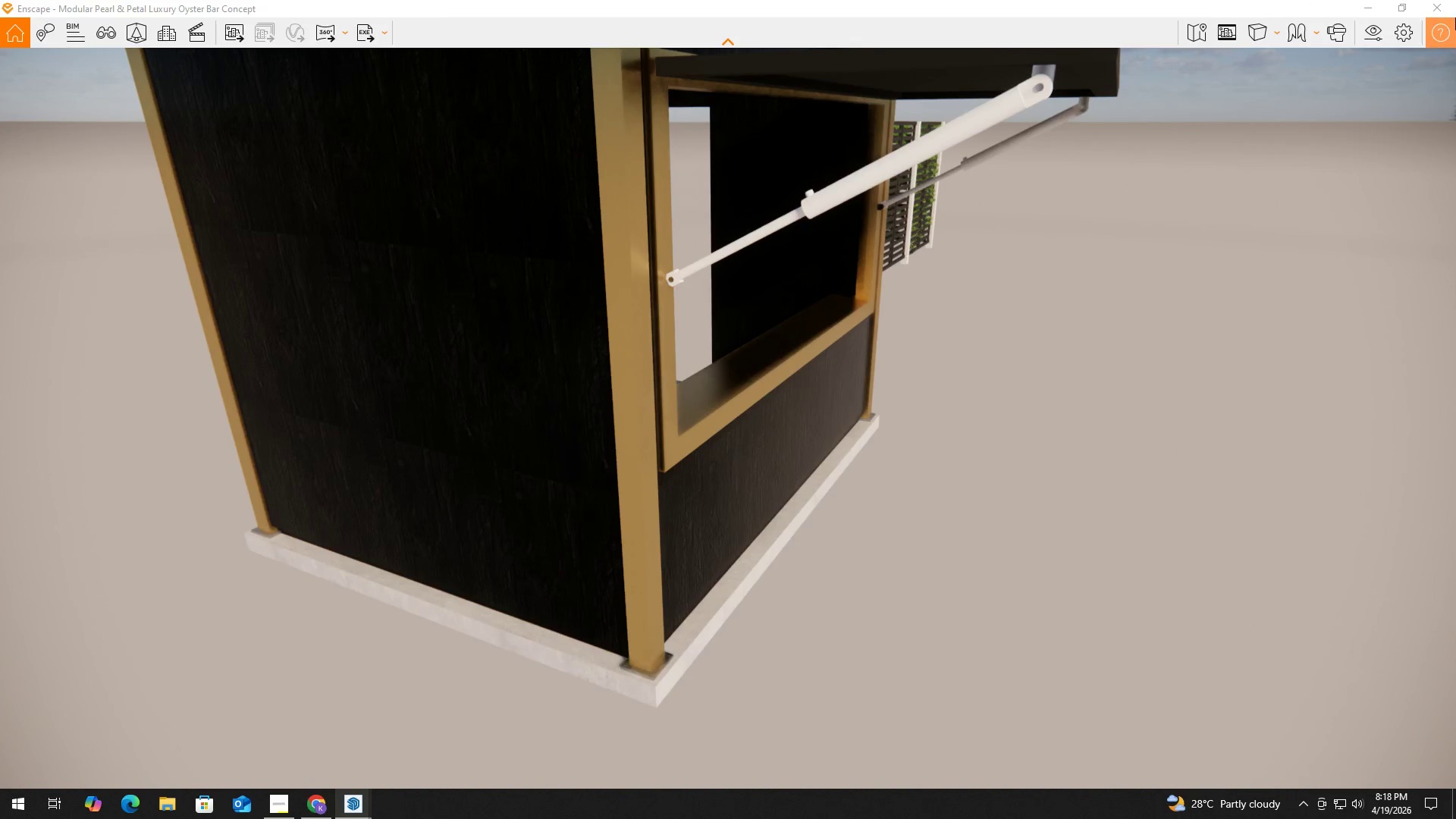 
left_click([1441, 2])
 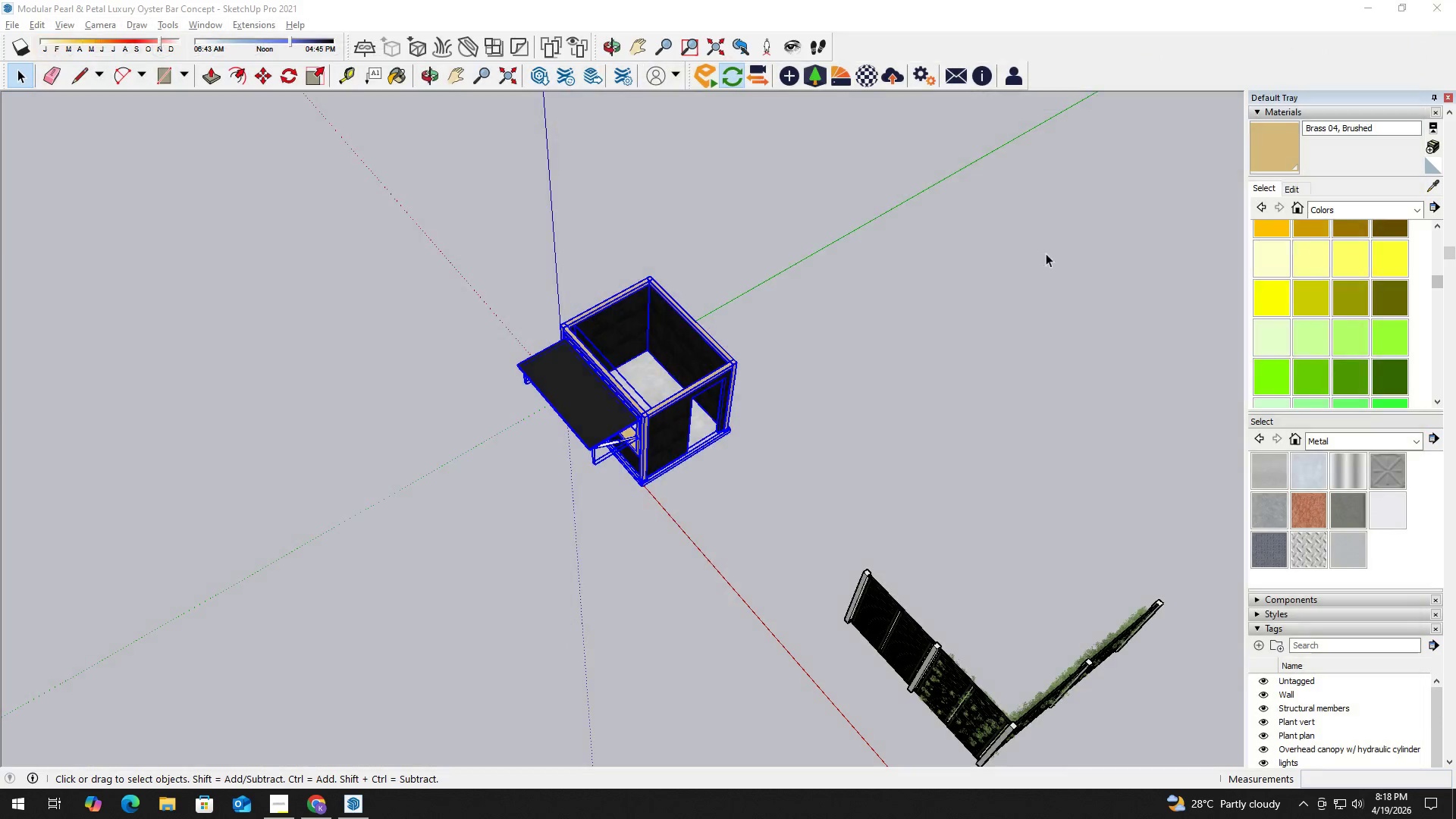 
key(Space)
 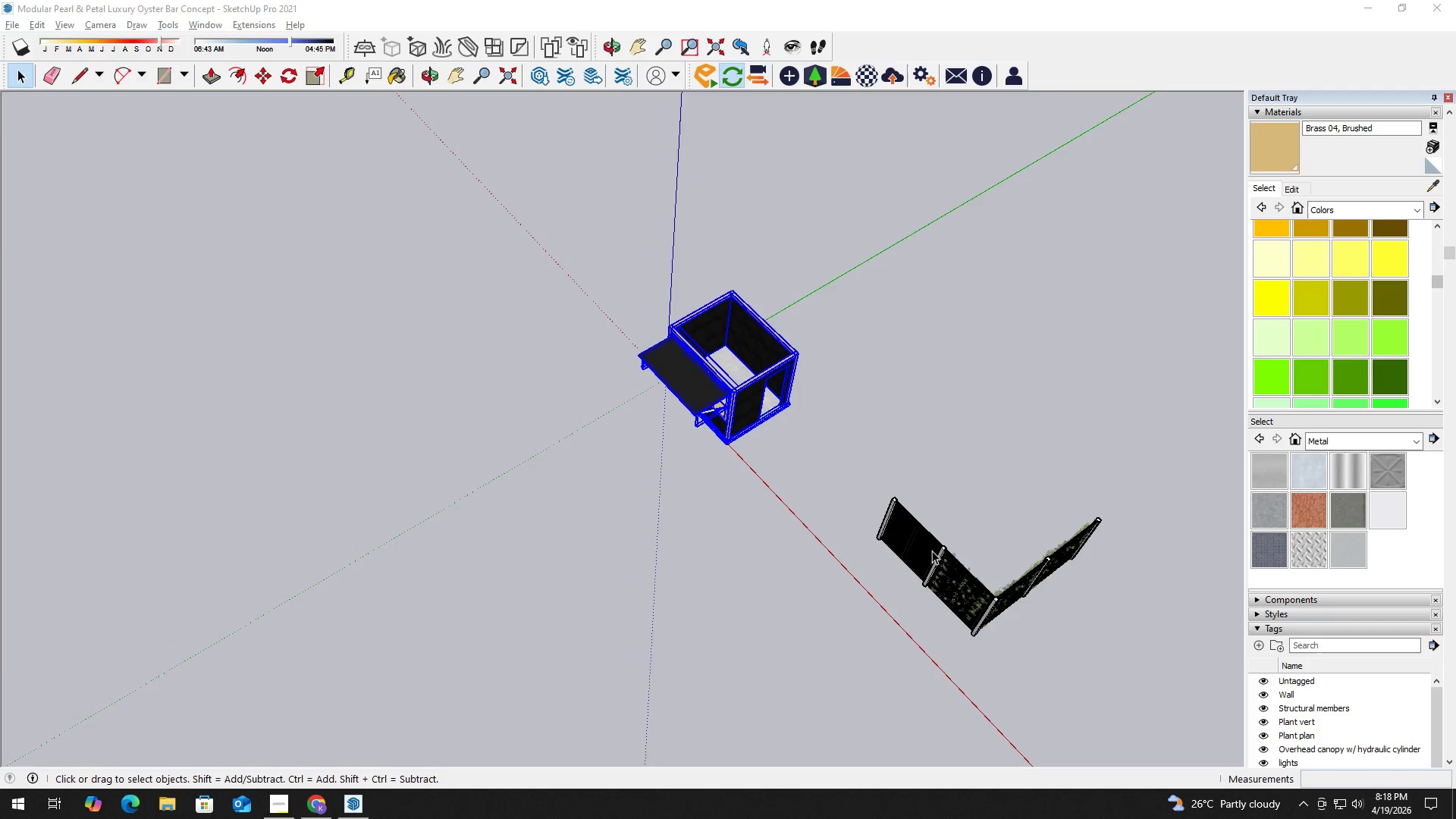 
scroll: coordinate [891, 403], scroll_direction: down, amount: 5.0
 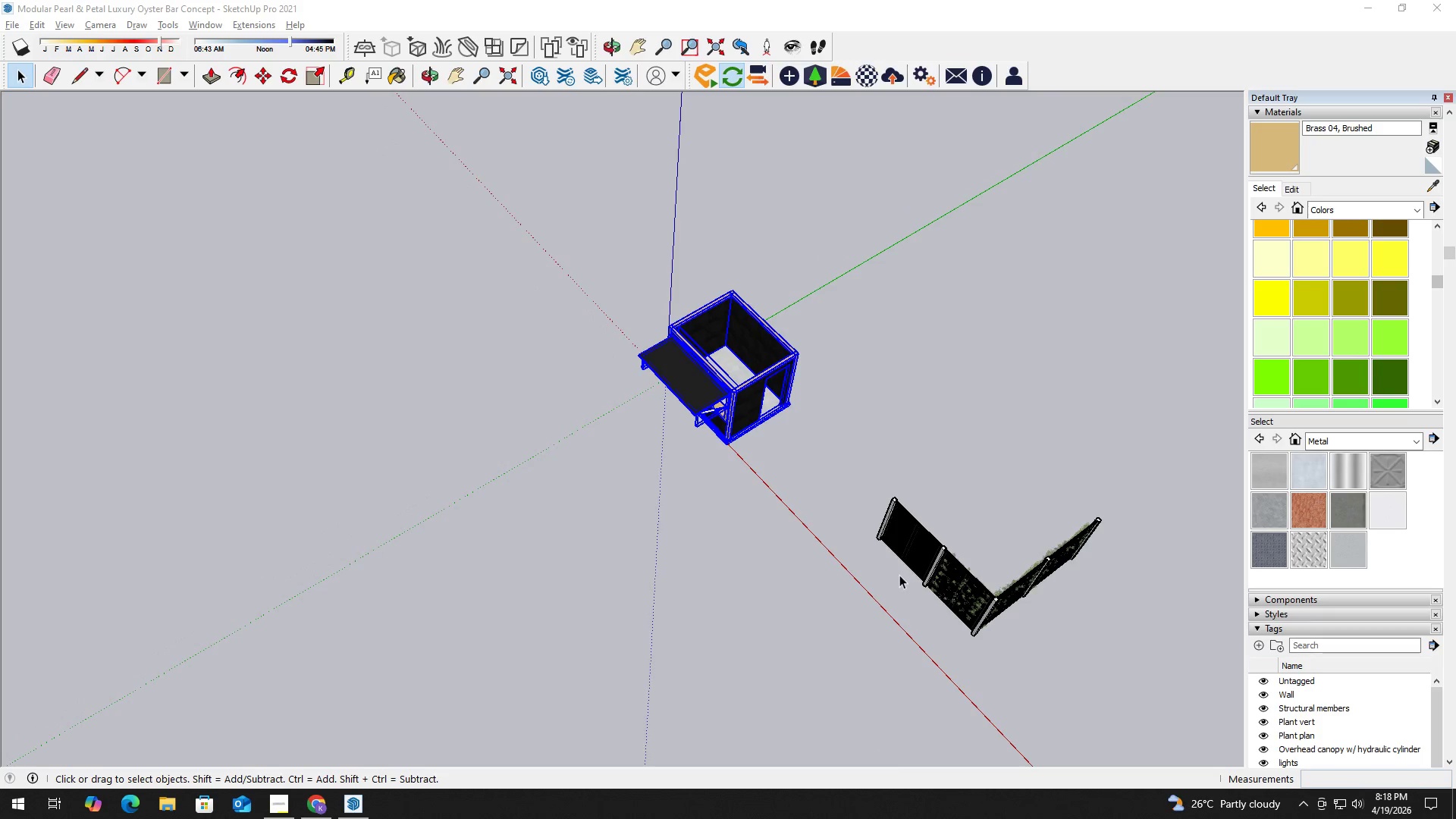 
left_click([931, 543])
 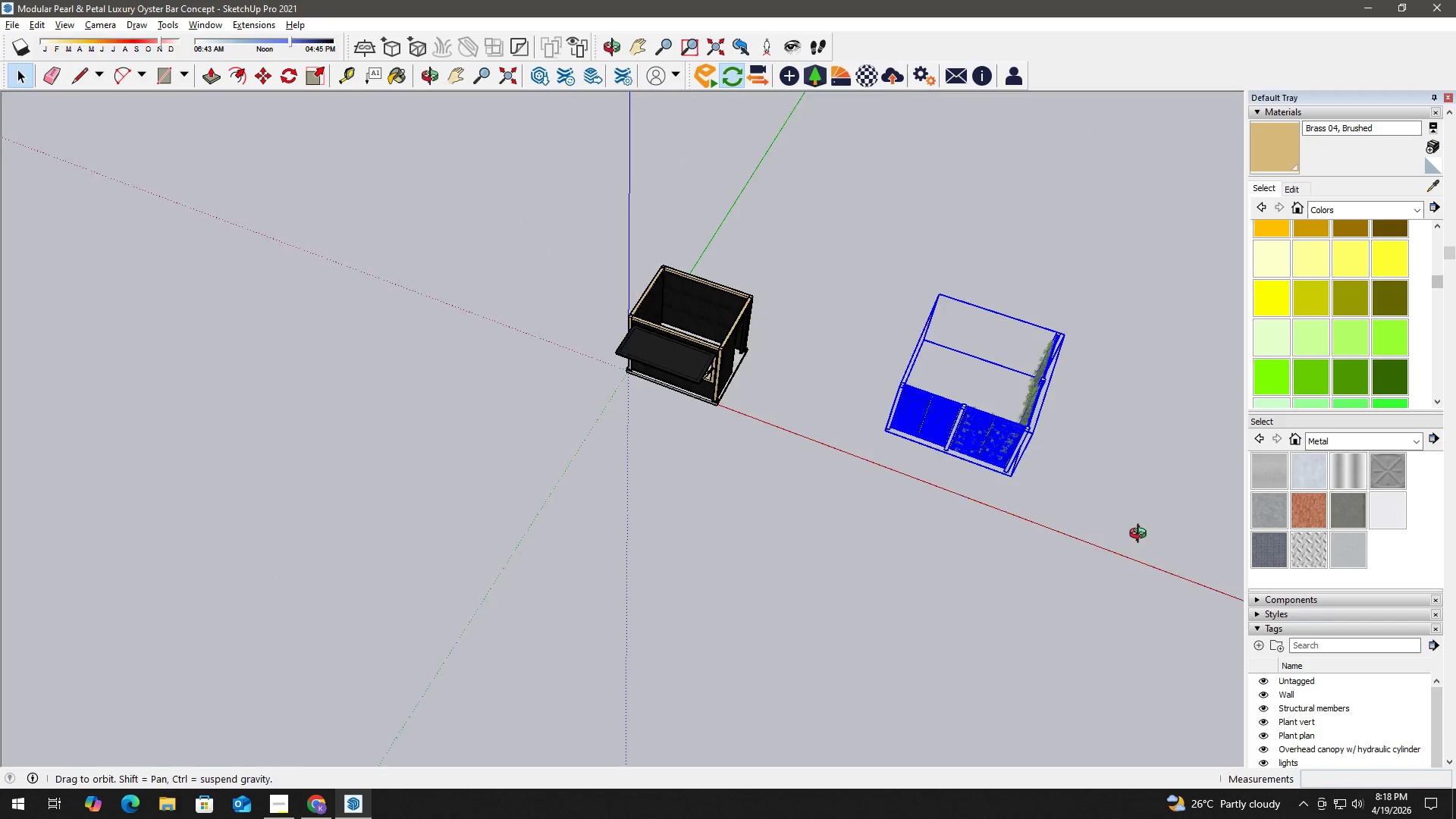 
double_click([930, 384])
 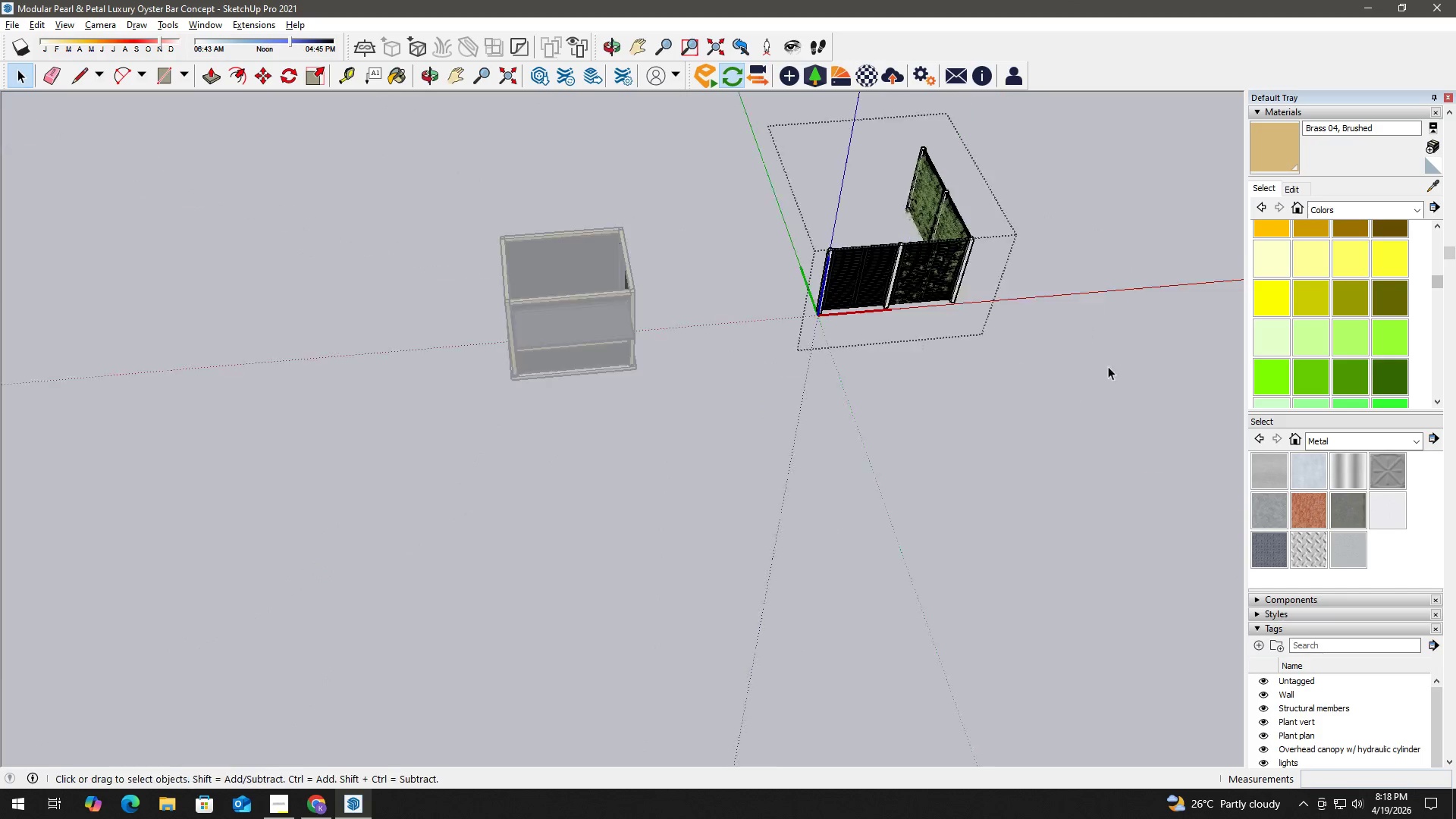 
scroll: coordinate [918, 497], scroll_direction: up, amount: 3.0
 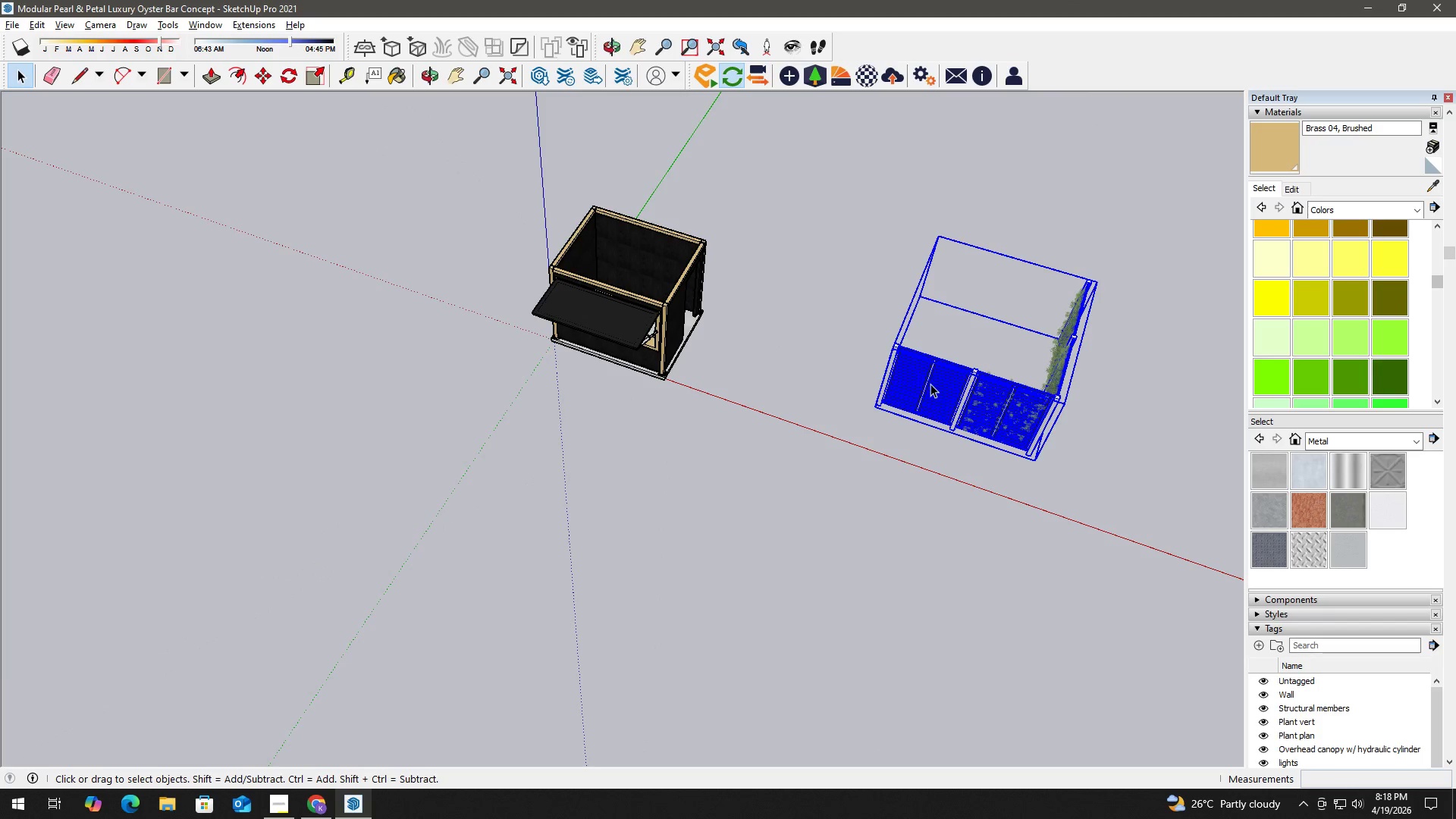 
left_click([837, 263])
 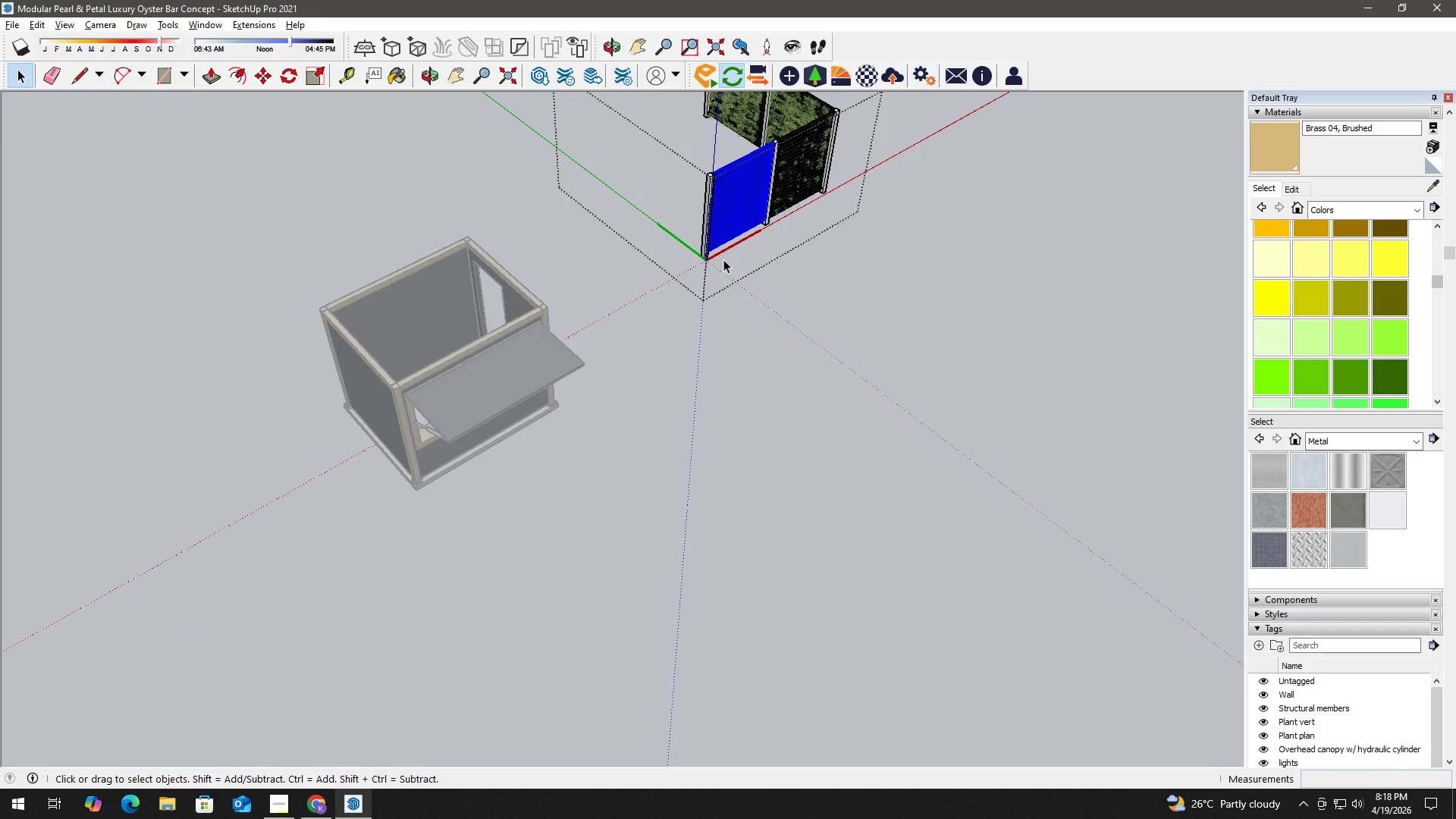 
scroll: coordinate [804, 302], scroll_direction: up, amount: 3.0
 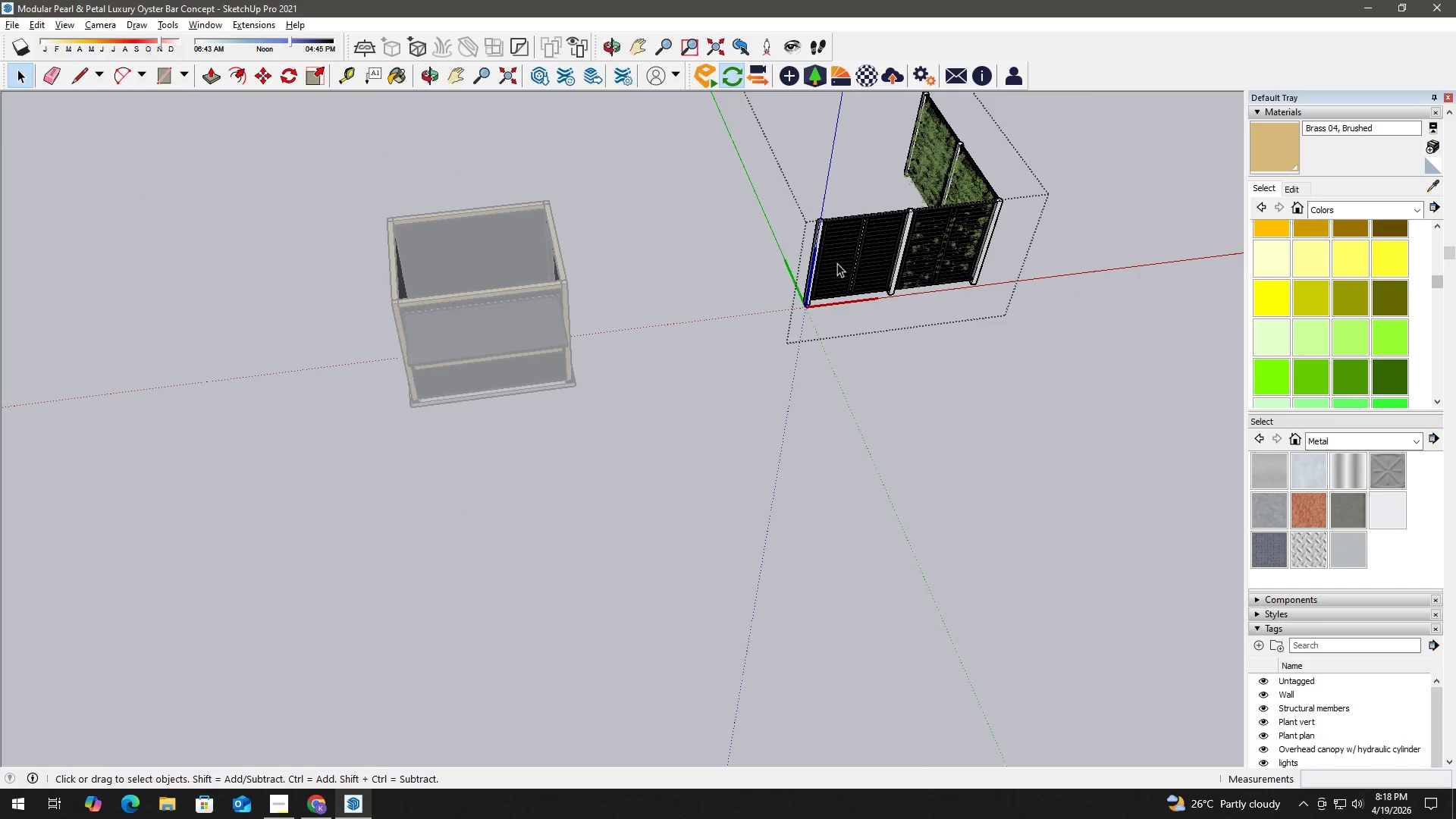 
key(M)
 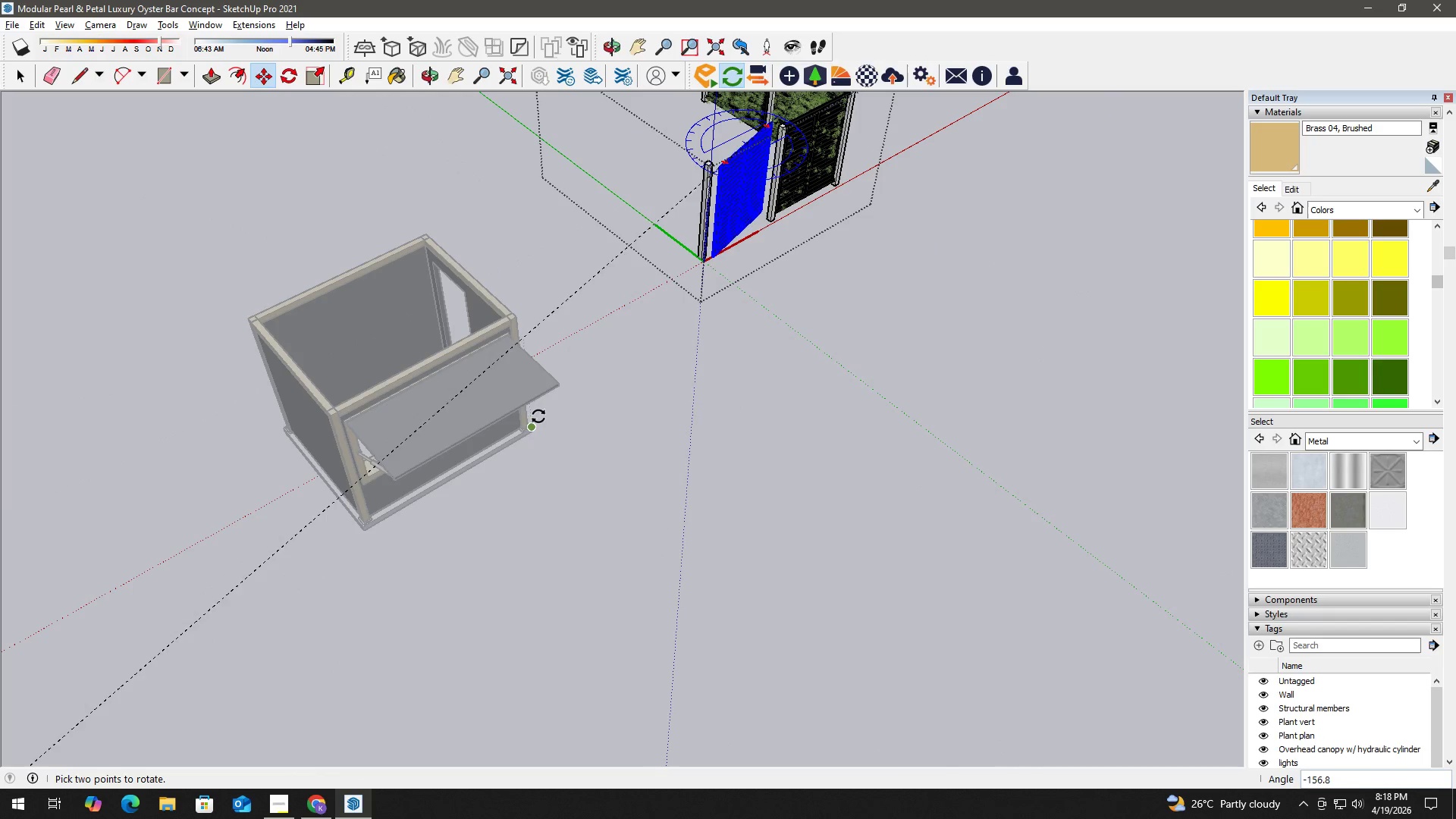 
scroll: coordinate [724, 250], scroll_direction: up, amount: 2.0
 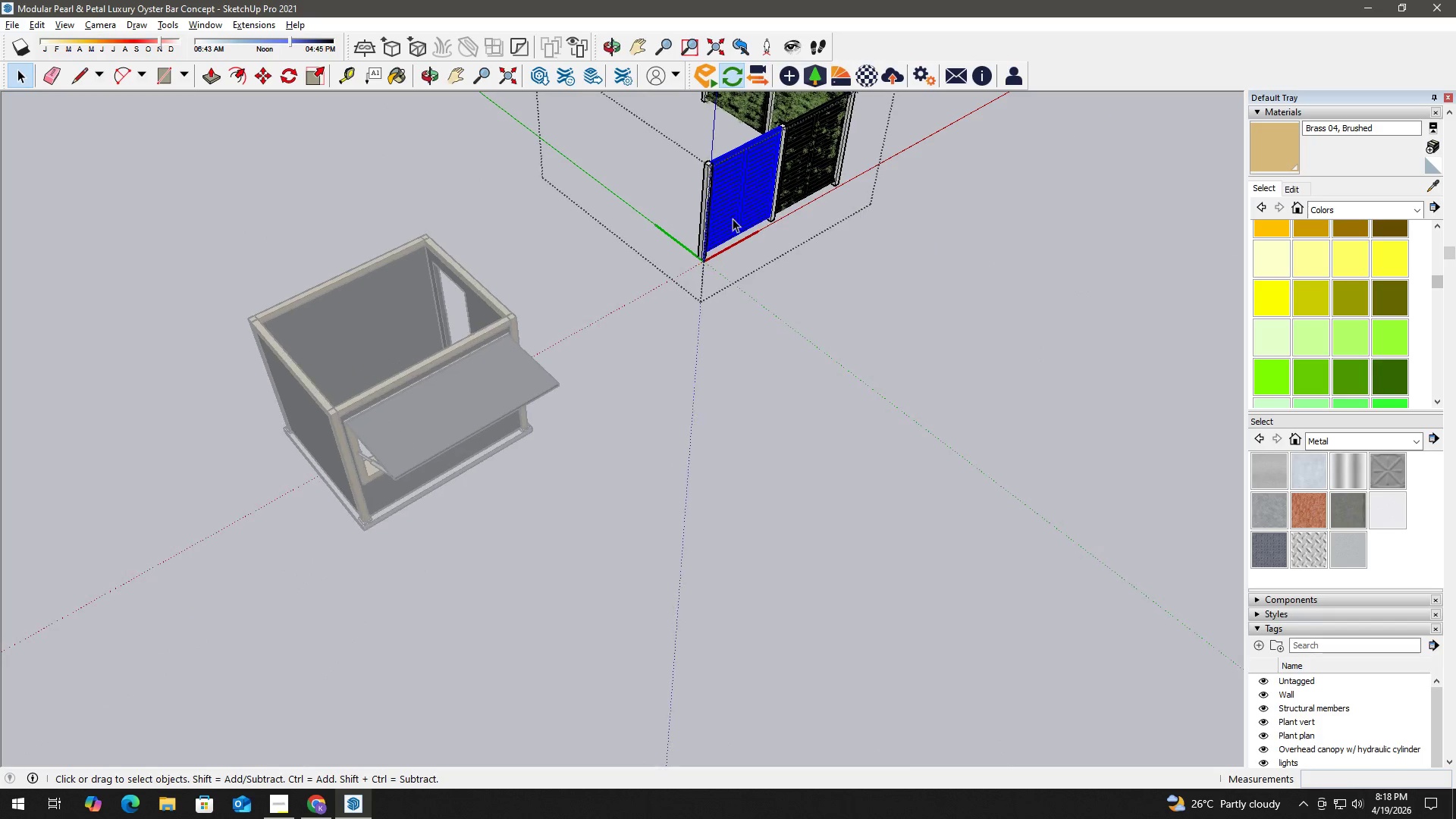 
key(Space)
 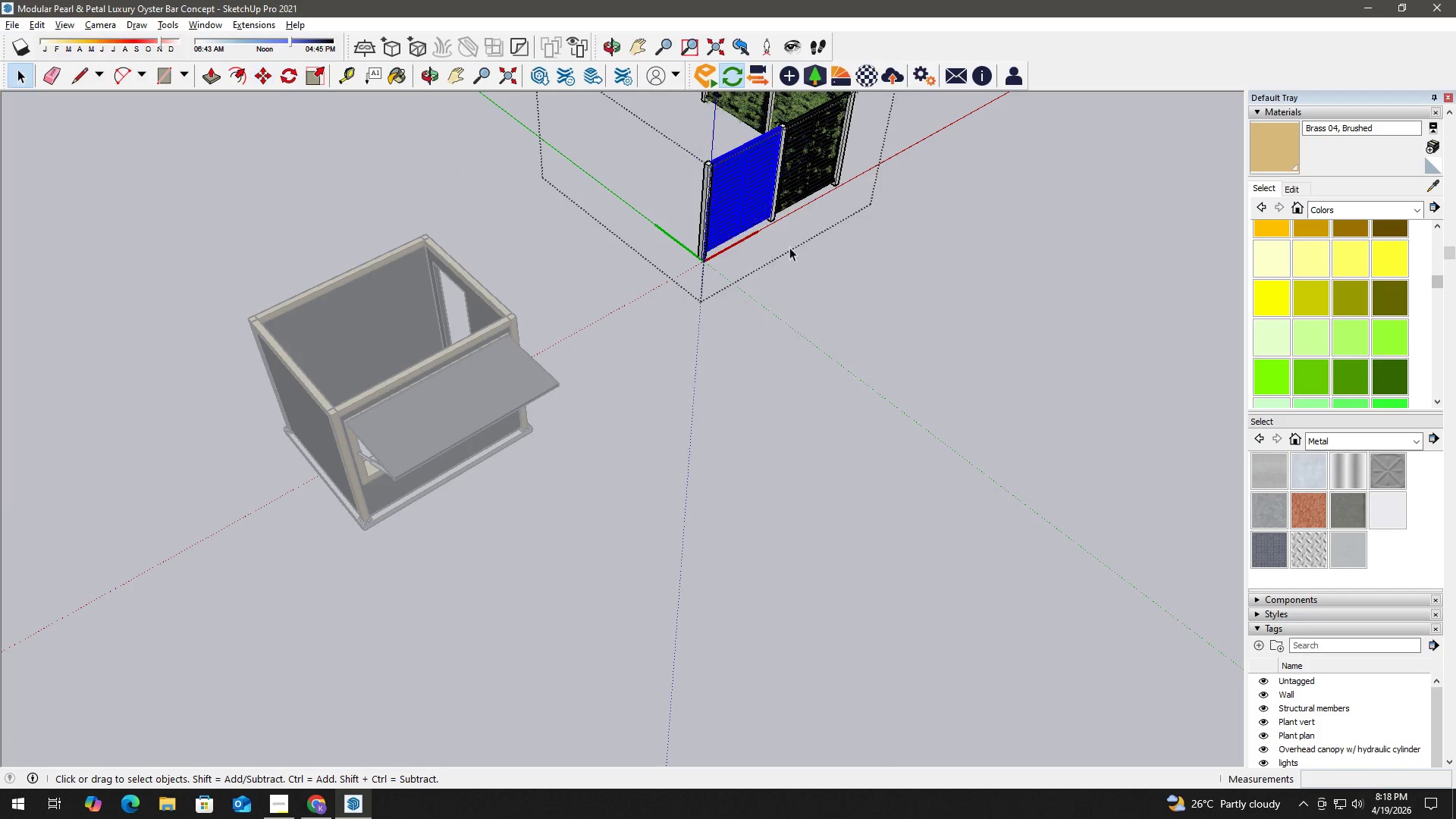 
key(Escape)
 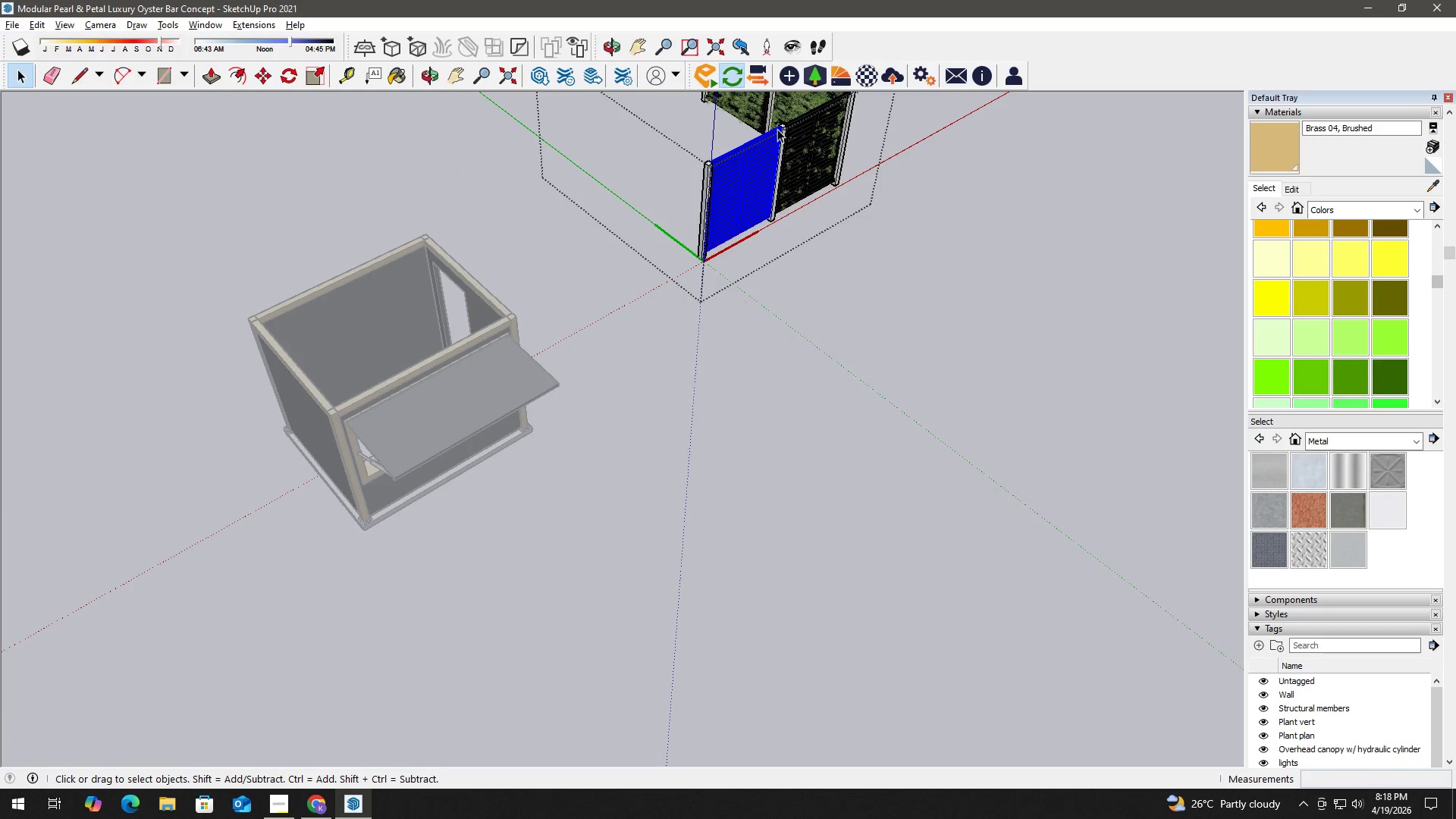 
left_click([548, 171])
 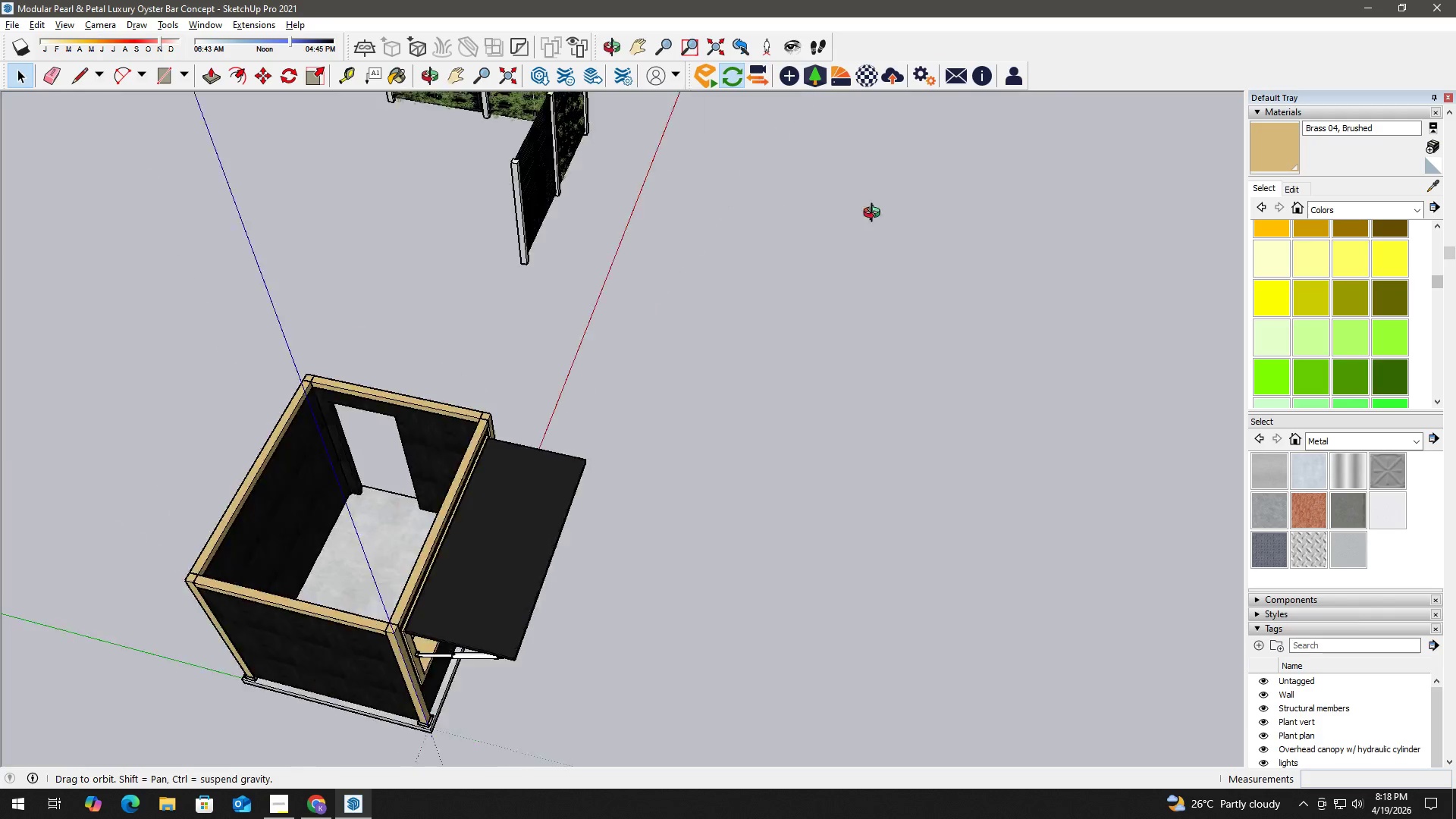 
scroll: coordinate [777, 129], scroll_direction: up, amount: 2.0
 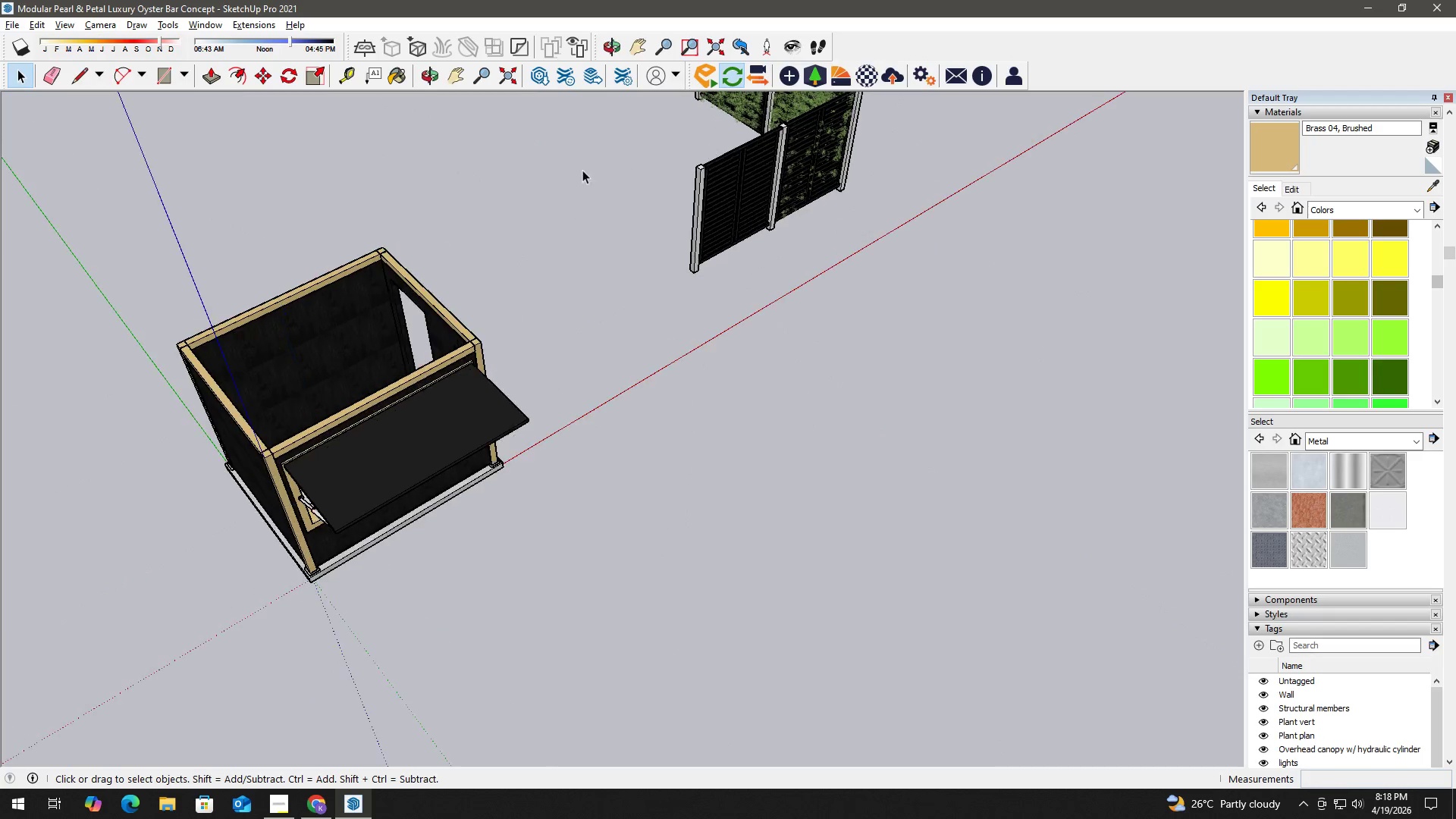 
key(H)
 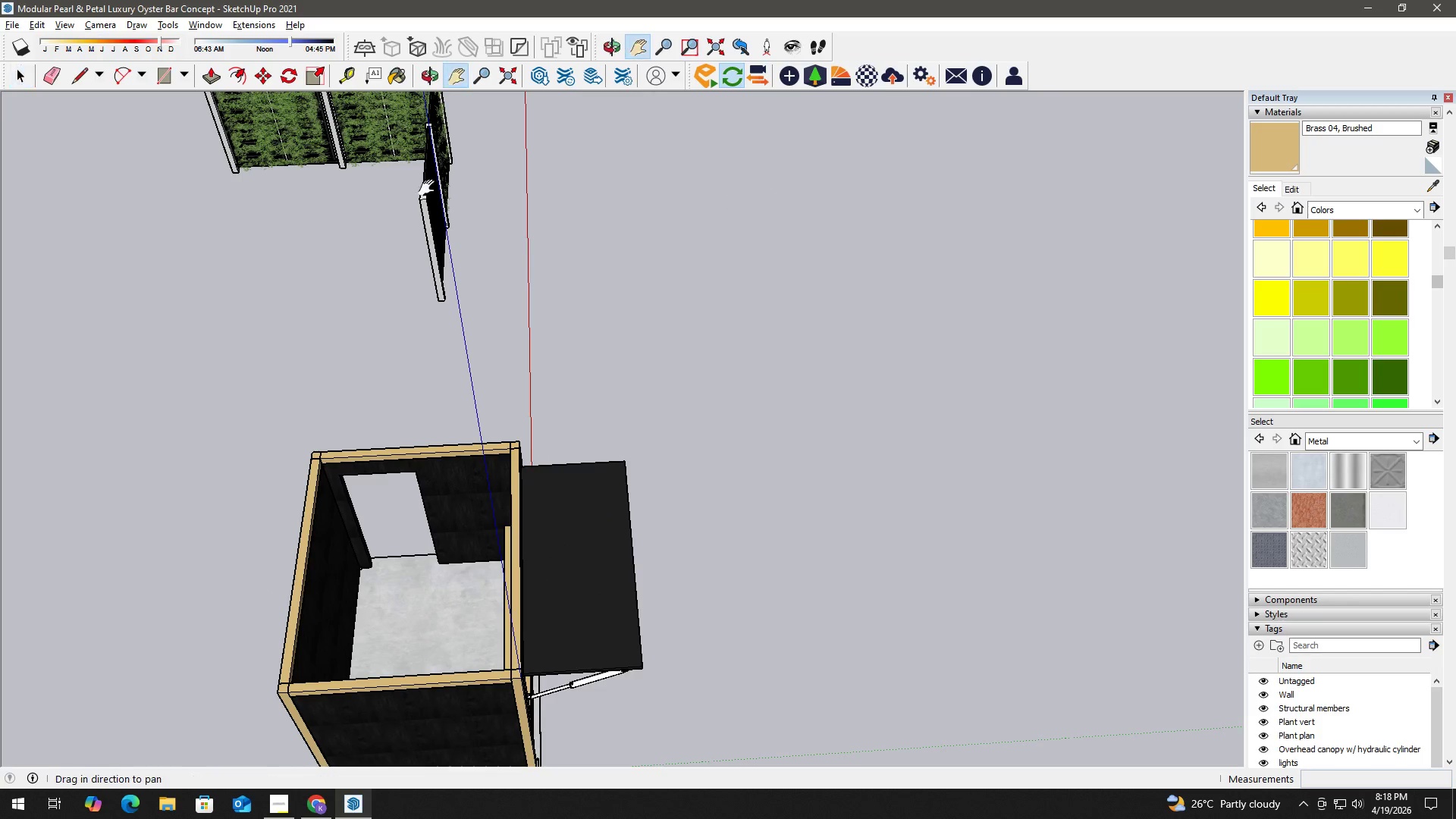 
left_click_drag(start_coordinate=[430, 196], to_coordinate=[781, 300])
 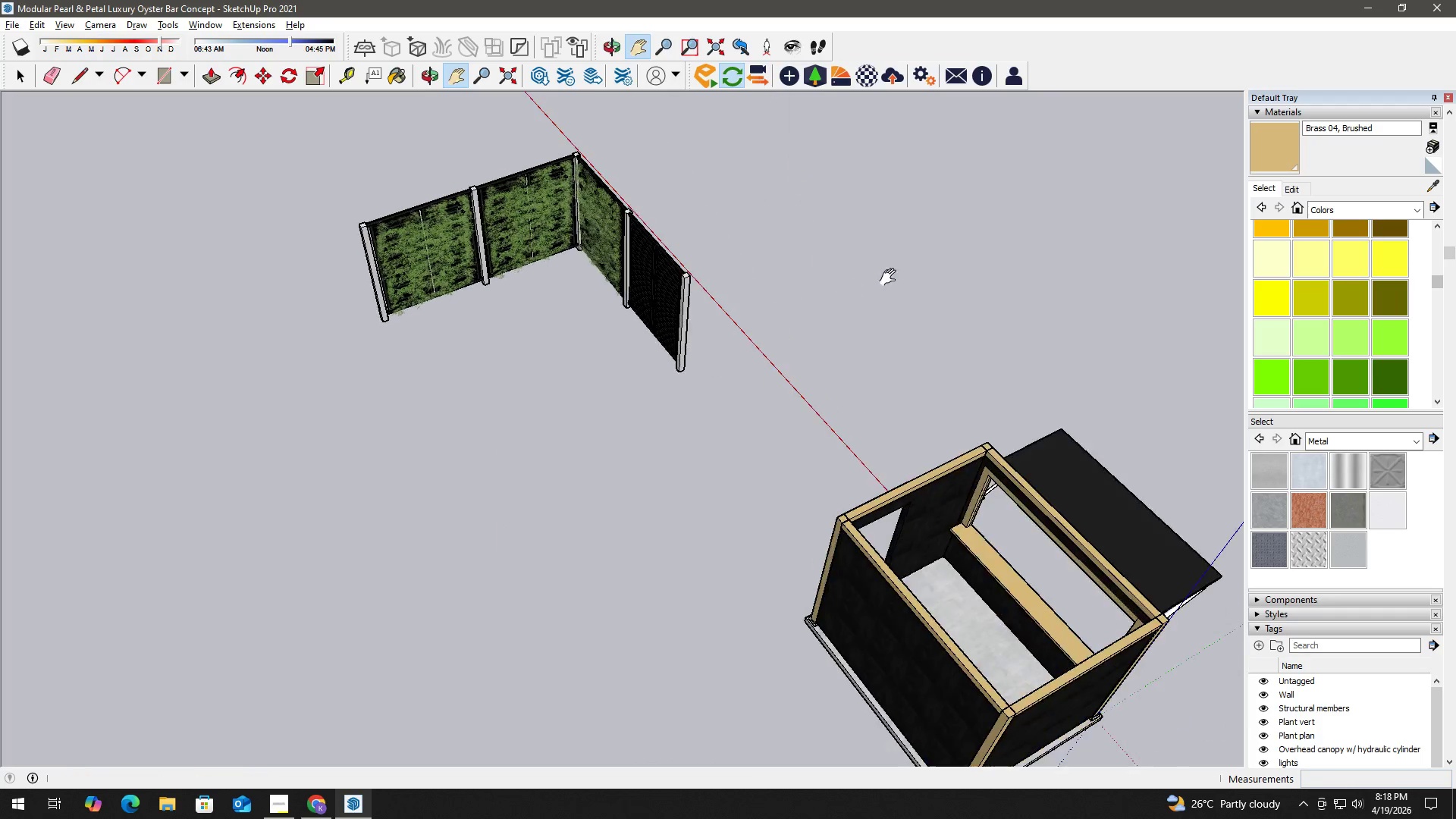 
hold_key(key=Space, duration=12.67)
 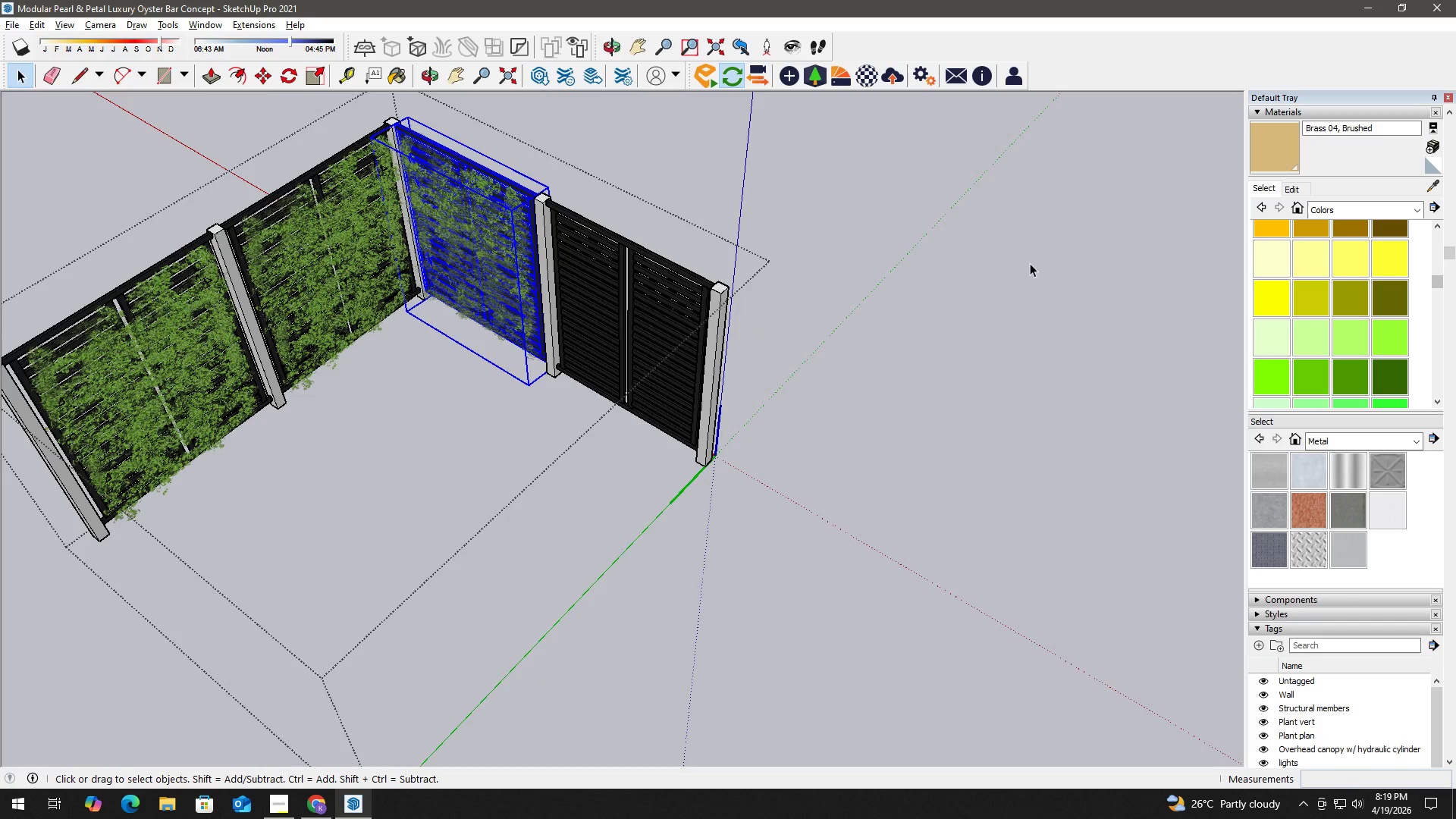 
left_click([485, 215])
 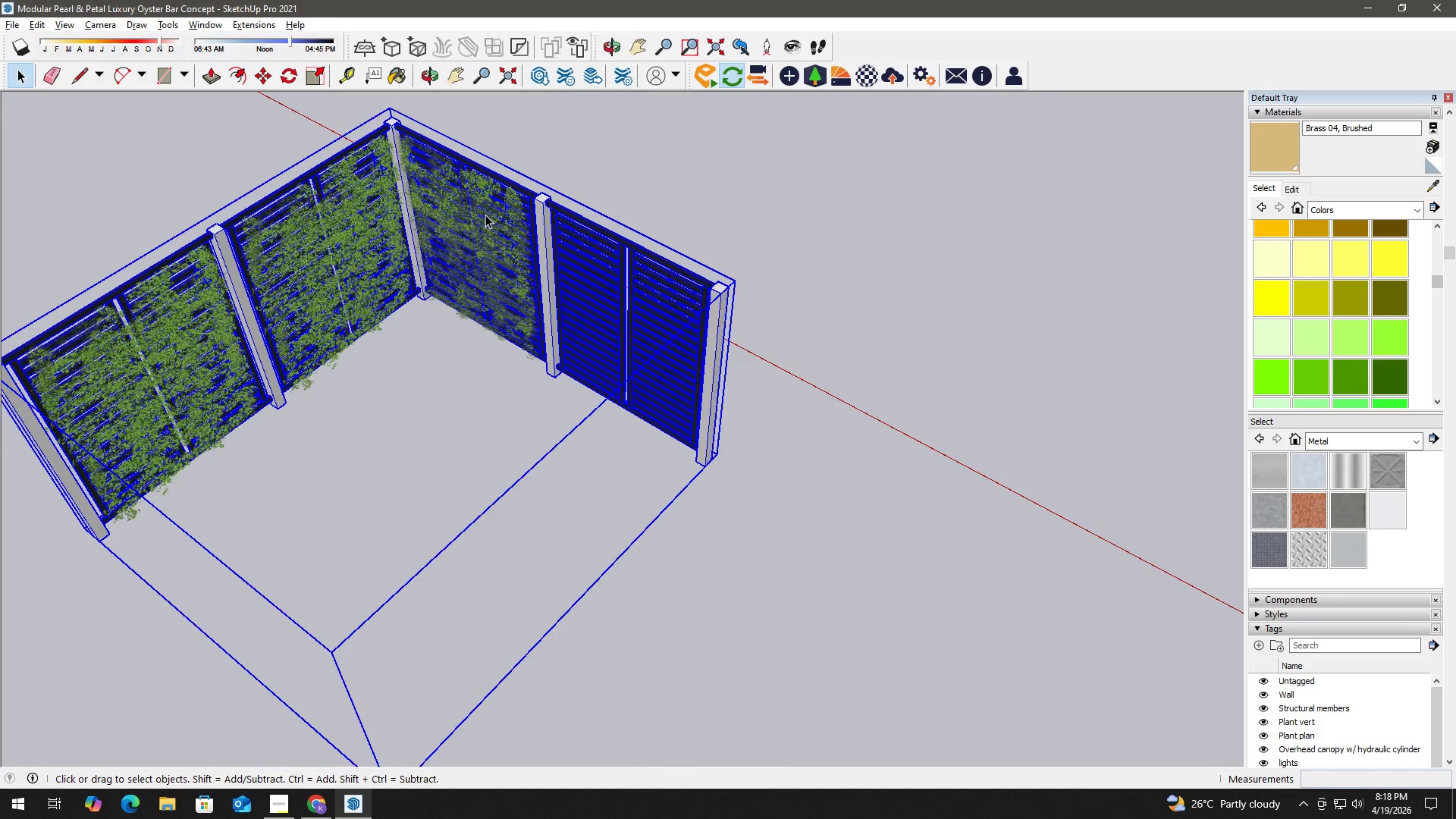 
scroll: coordinate [551, 215], scroll_direction: up, amount: 7.0
 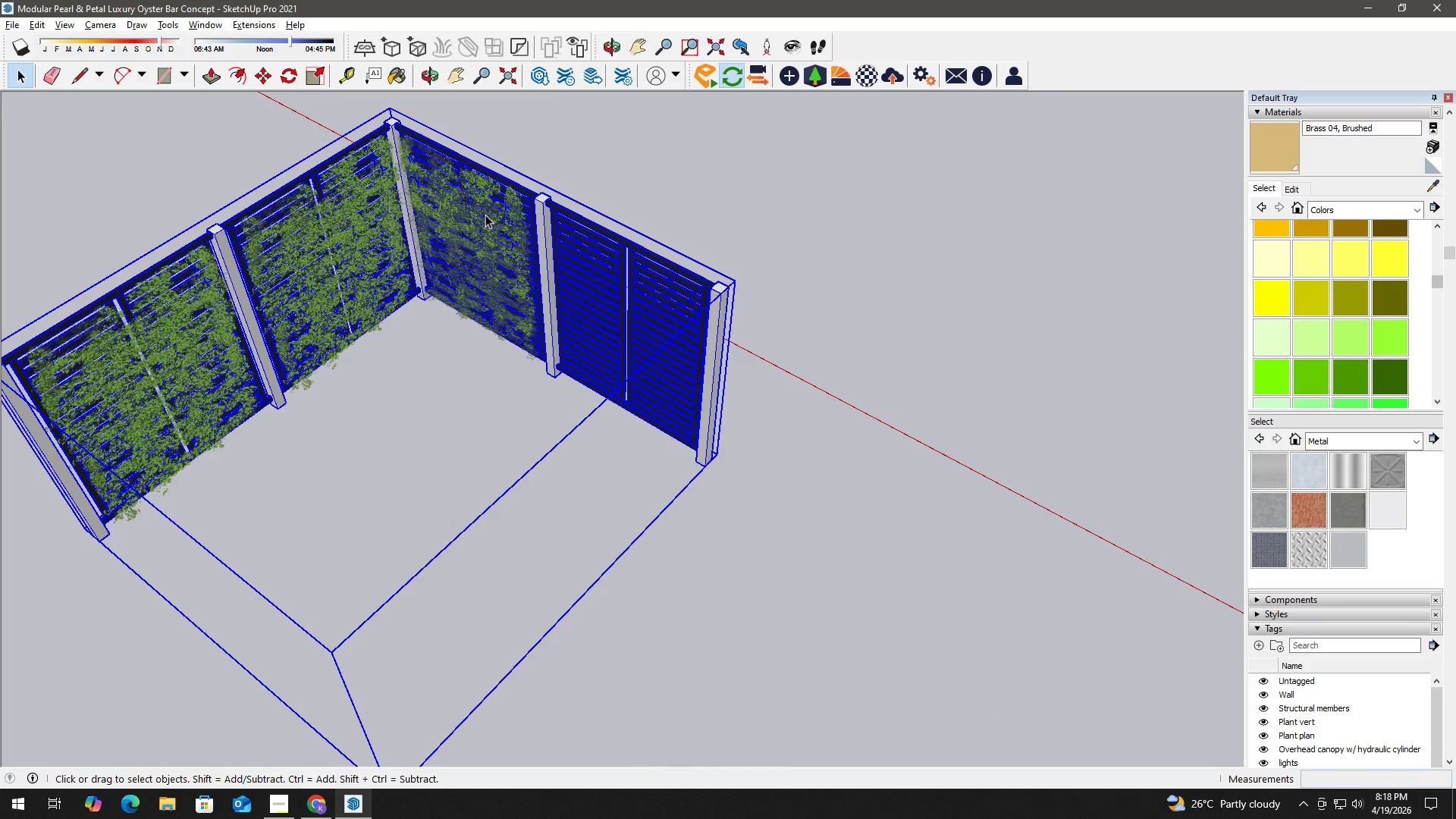 
double_click([485, 213])
 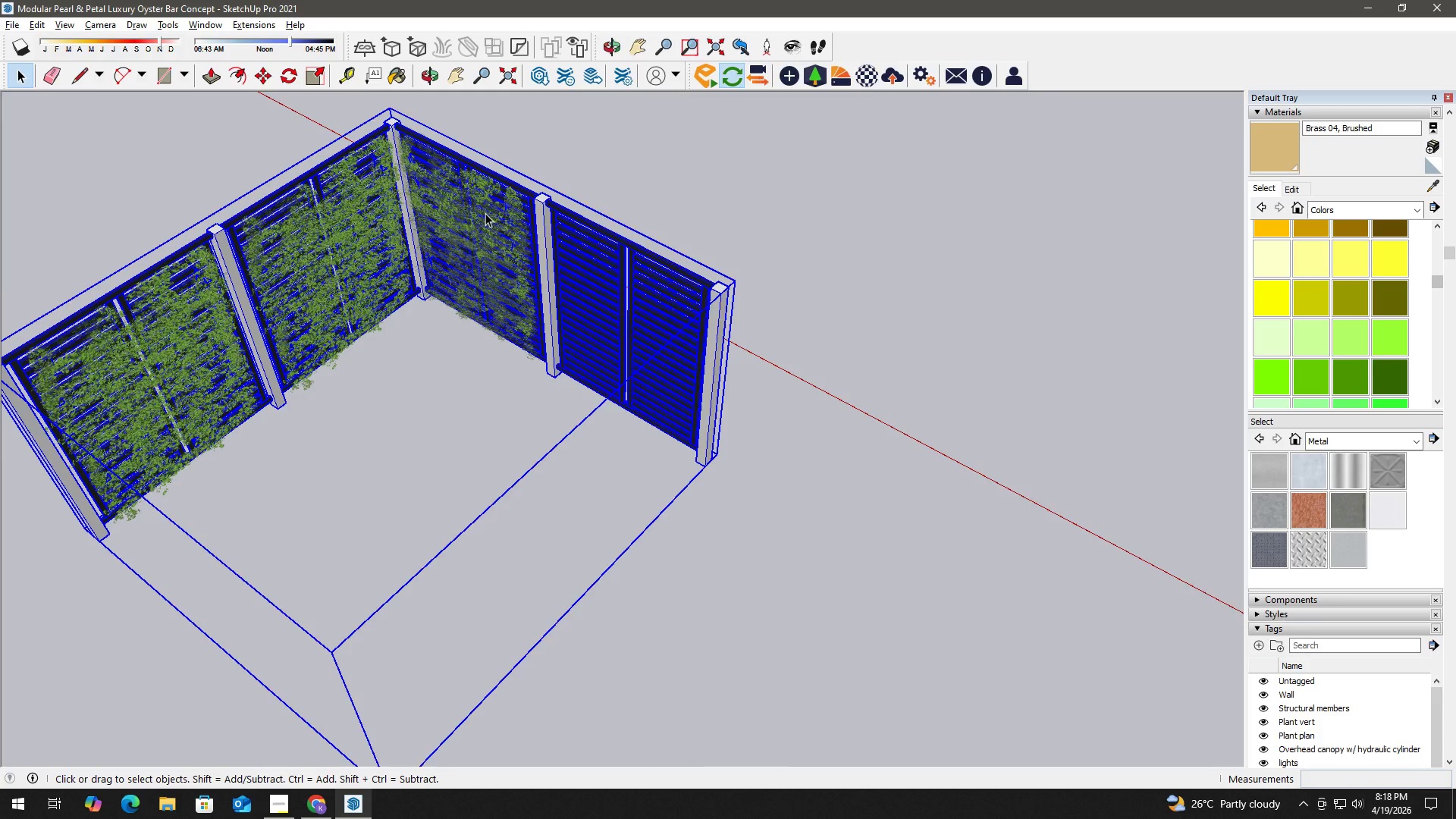 
triple_click([485, 213])
 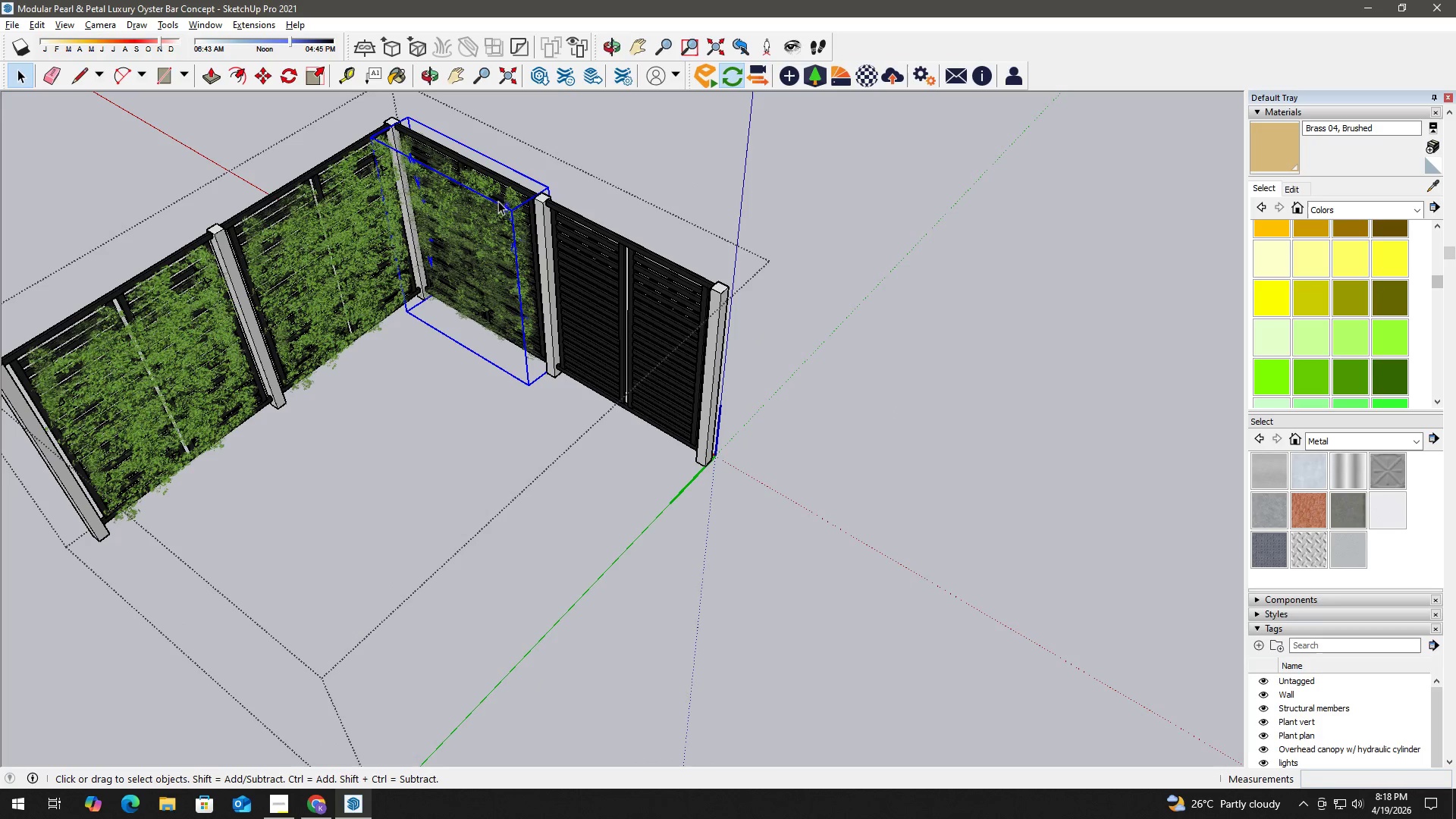 
hold_key(key=ControlLeft, duration=1.14)
left_click([520, 189])
 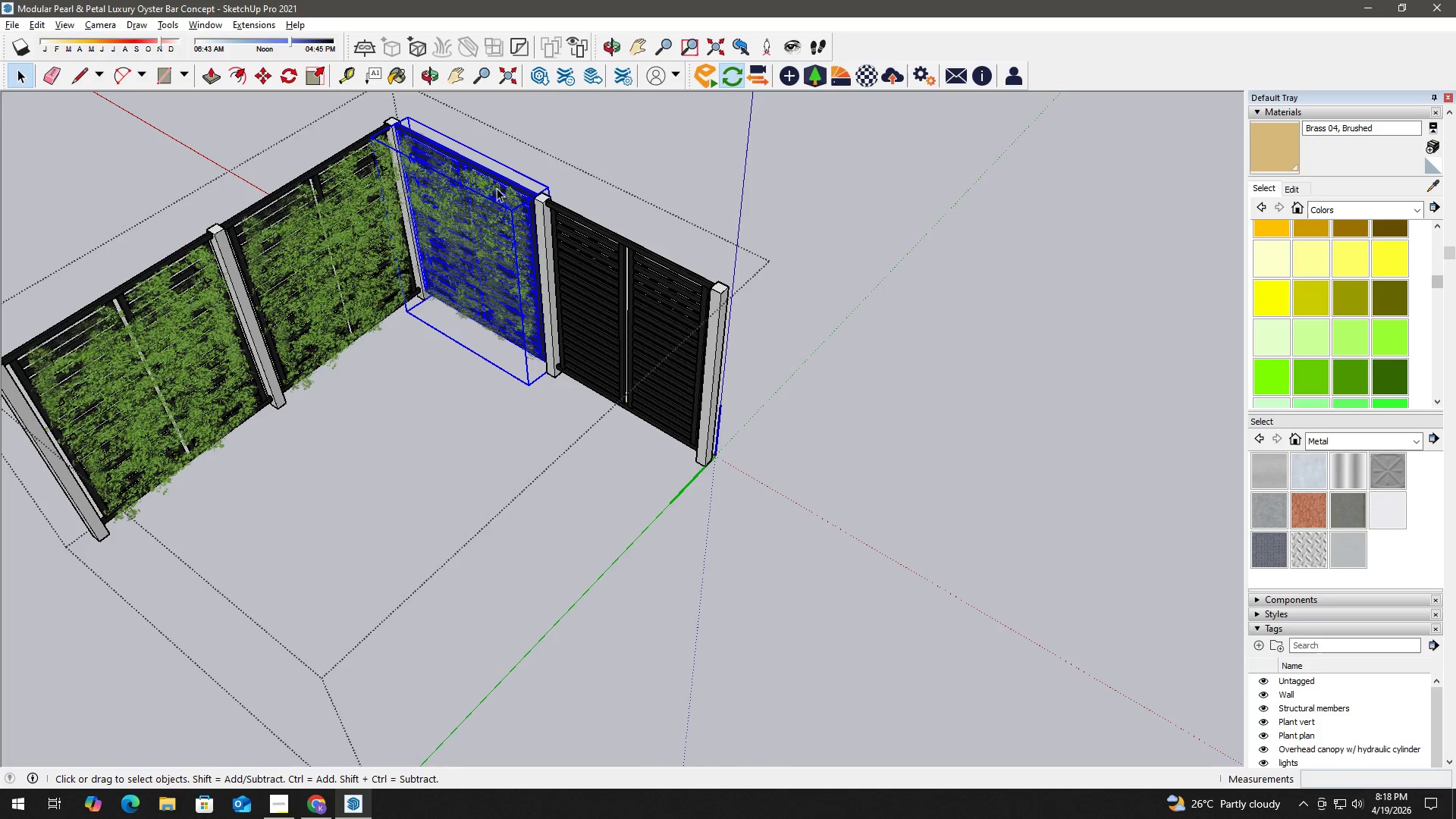 
key(M)
 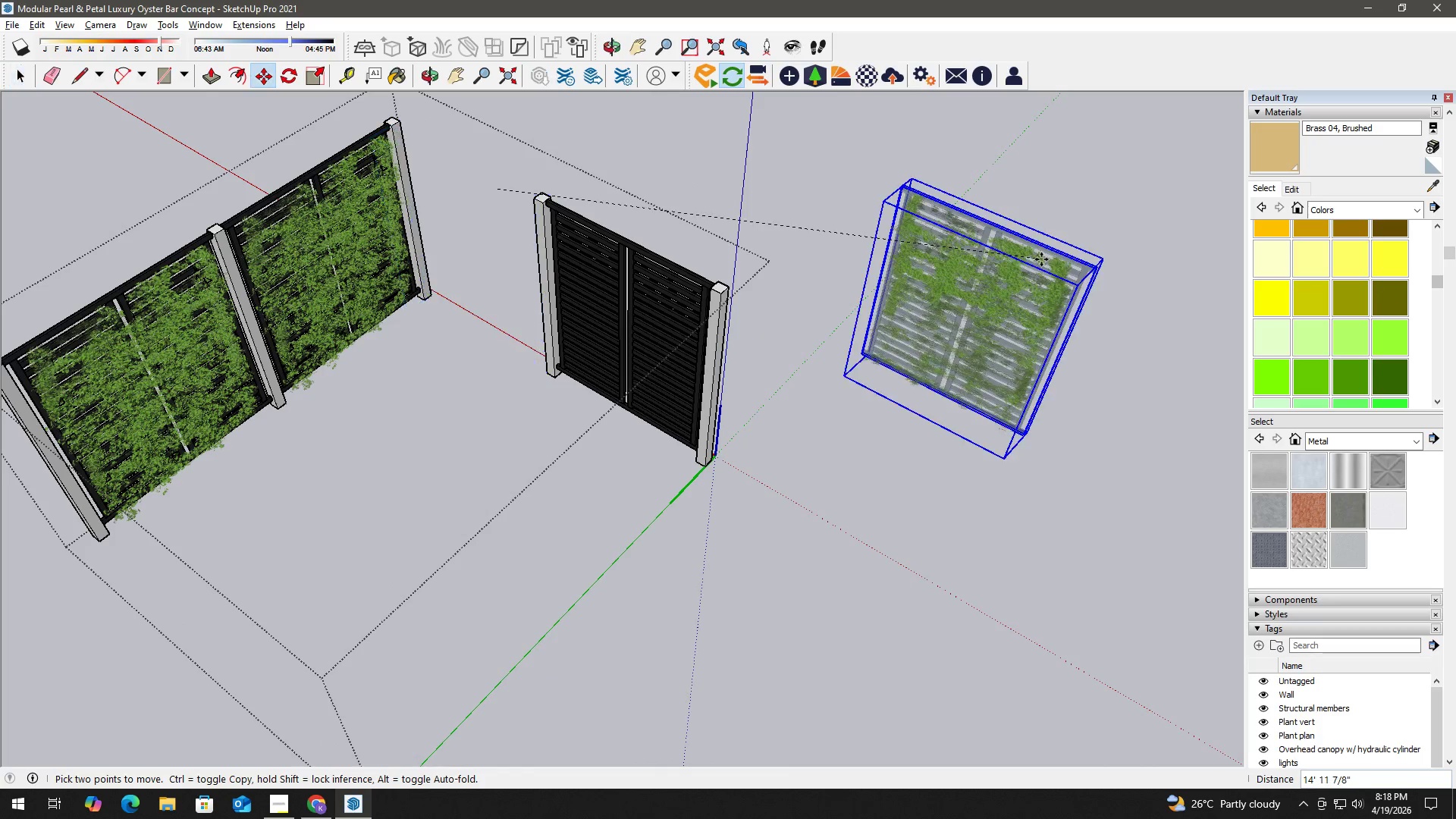 
key(Control+ControlLeft)
 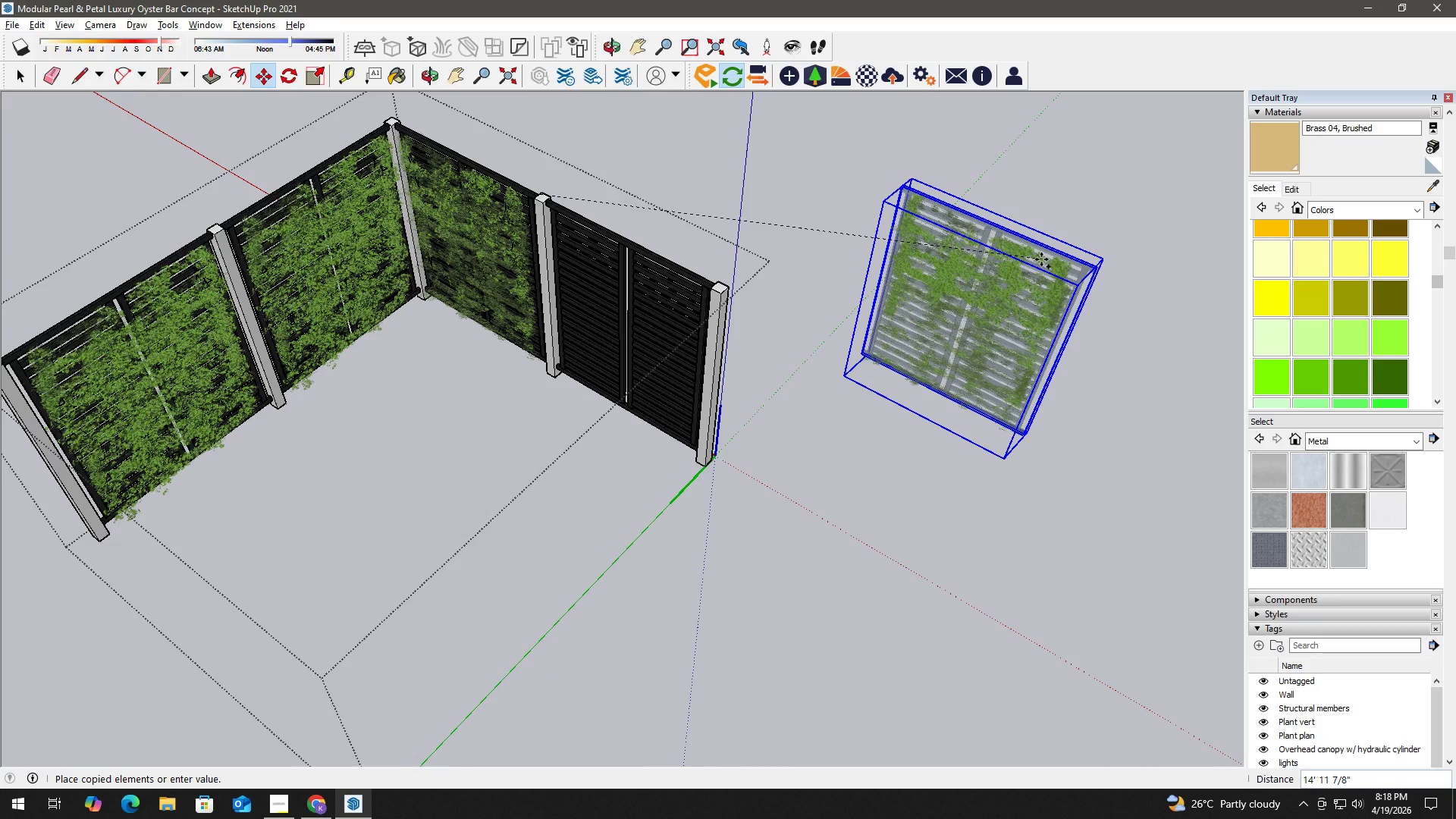 
hold_key(key=ControlLeft, duration=0.44)
 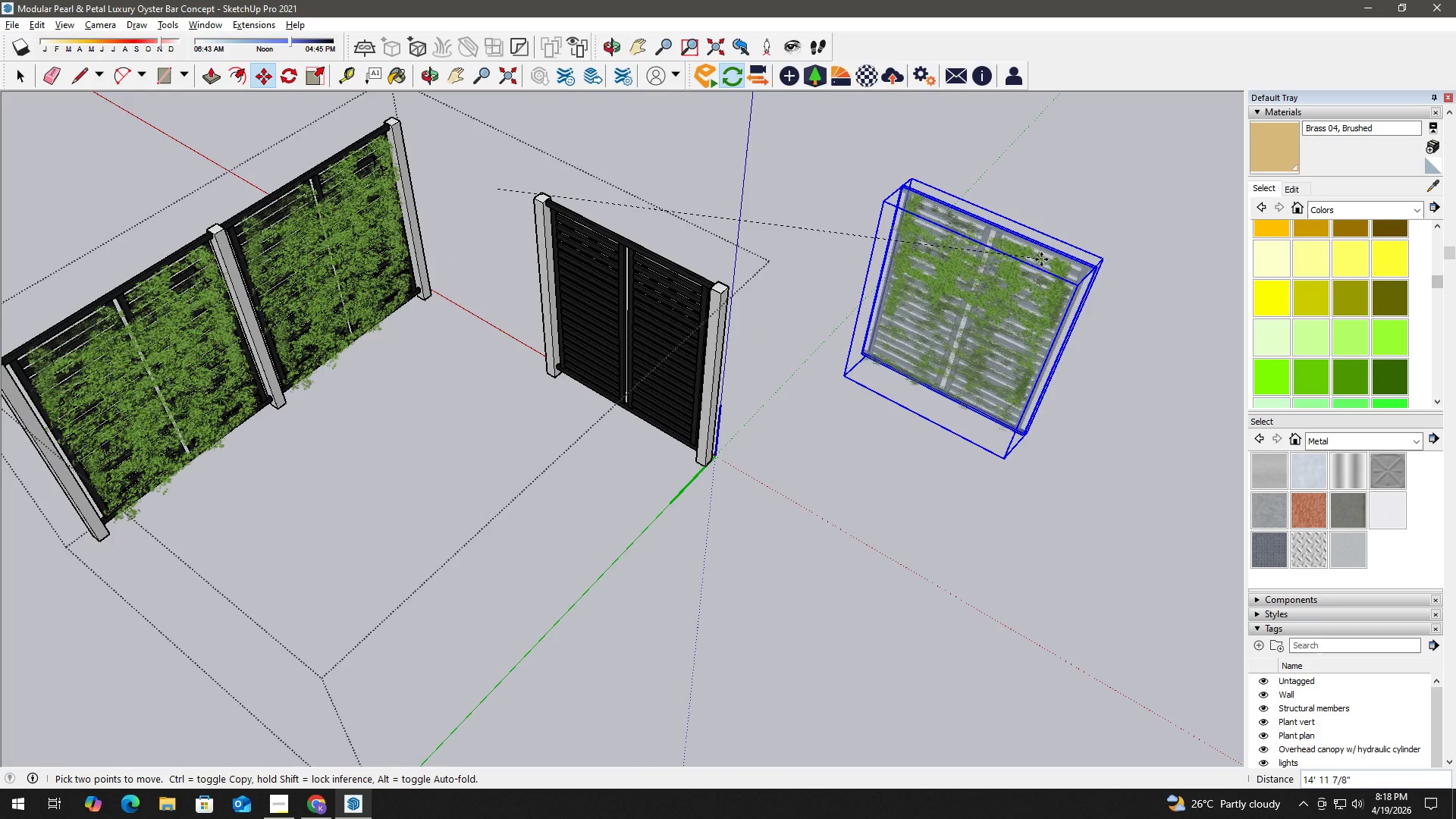 
key(Control+ControlLeft)
 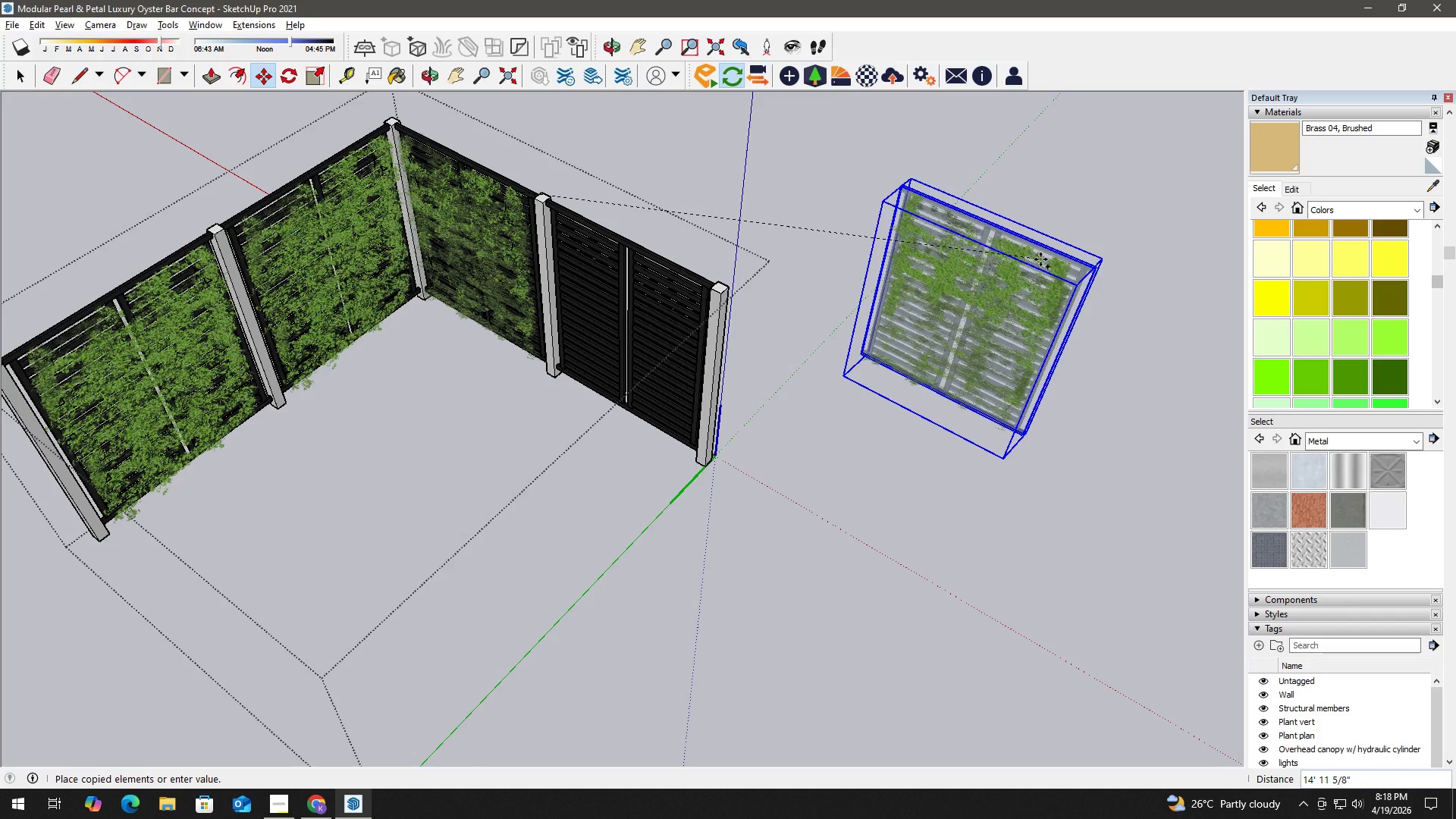 
key(Control+C)
 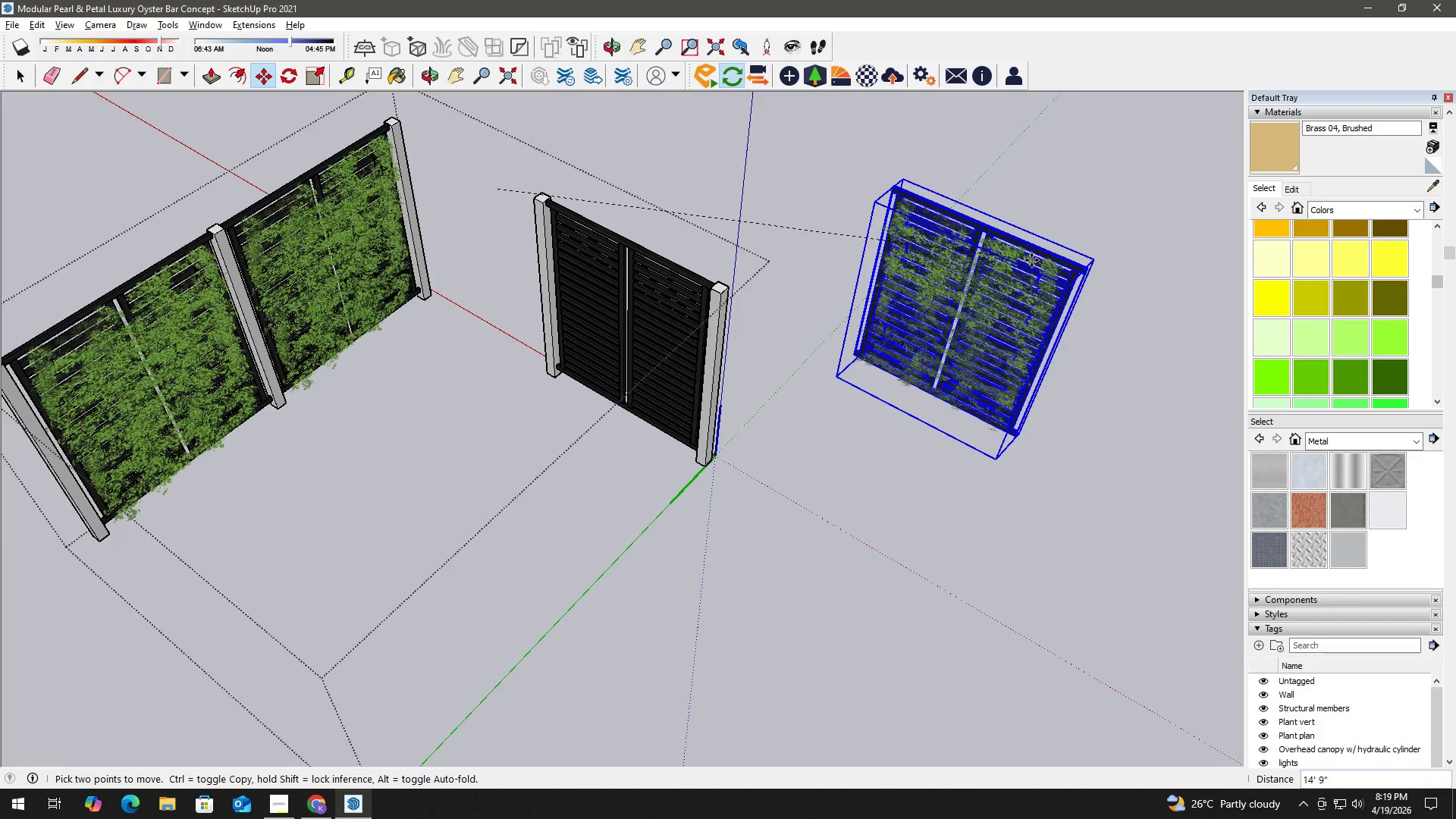 
key(Escape)
 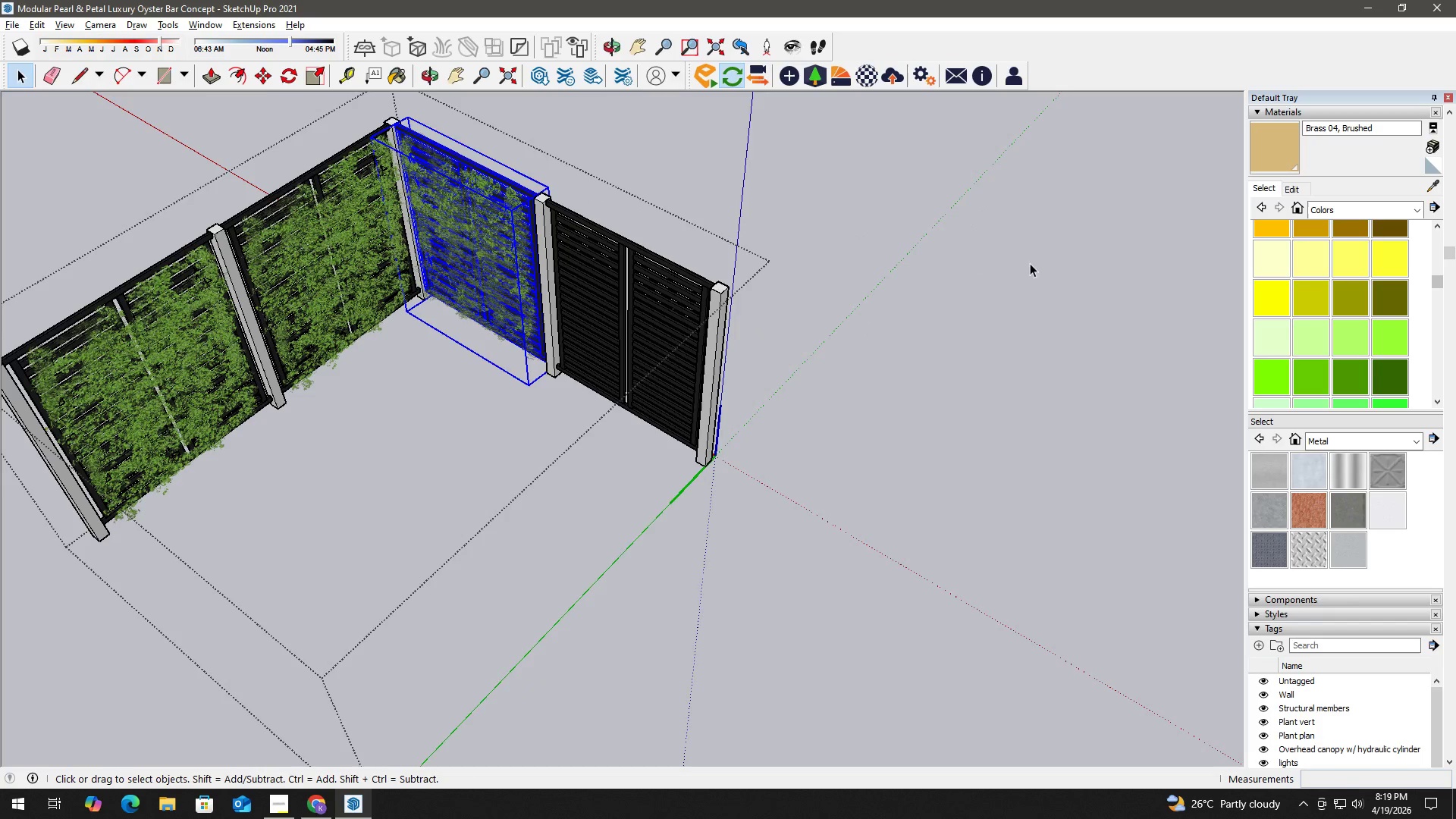 
left_click([1053, 253])
 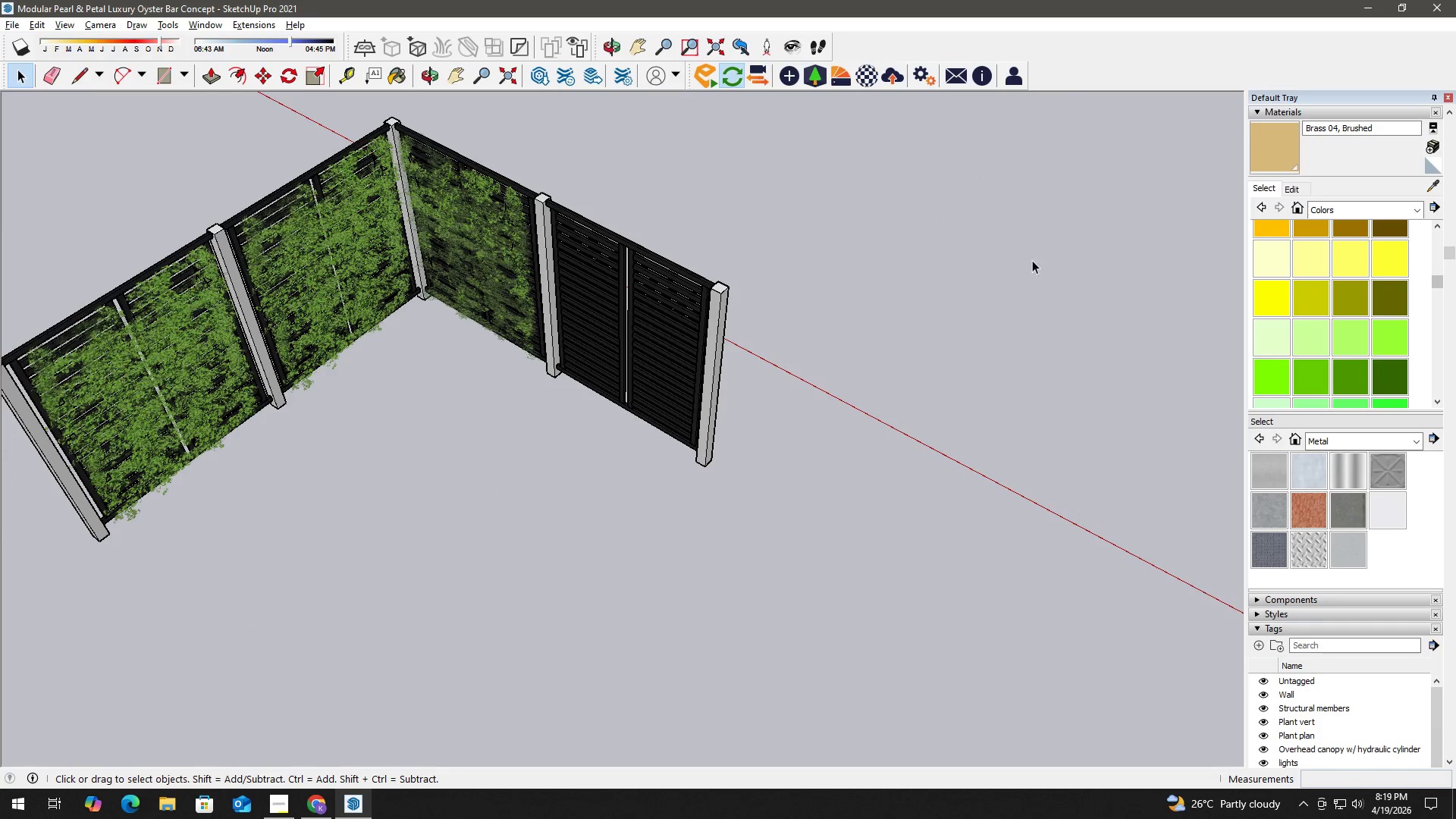 
key(H)
 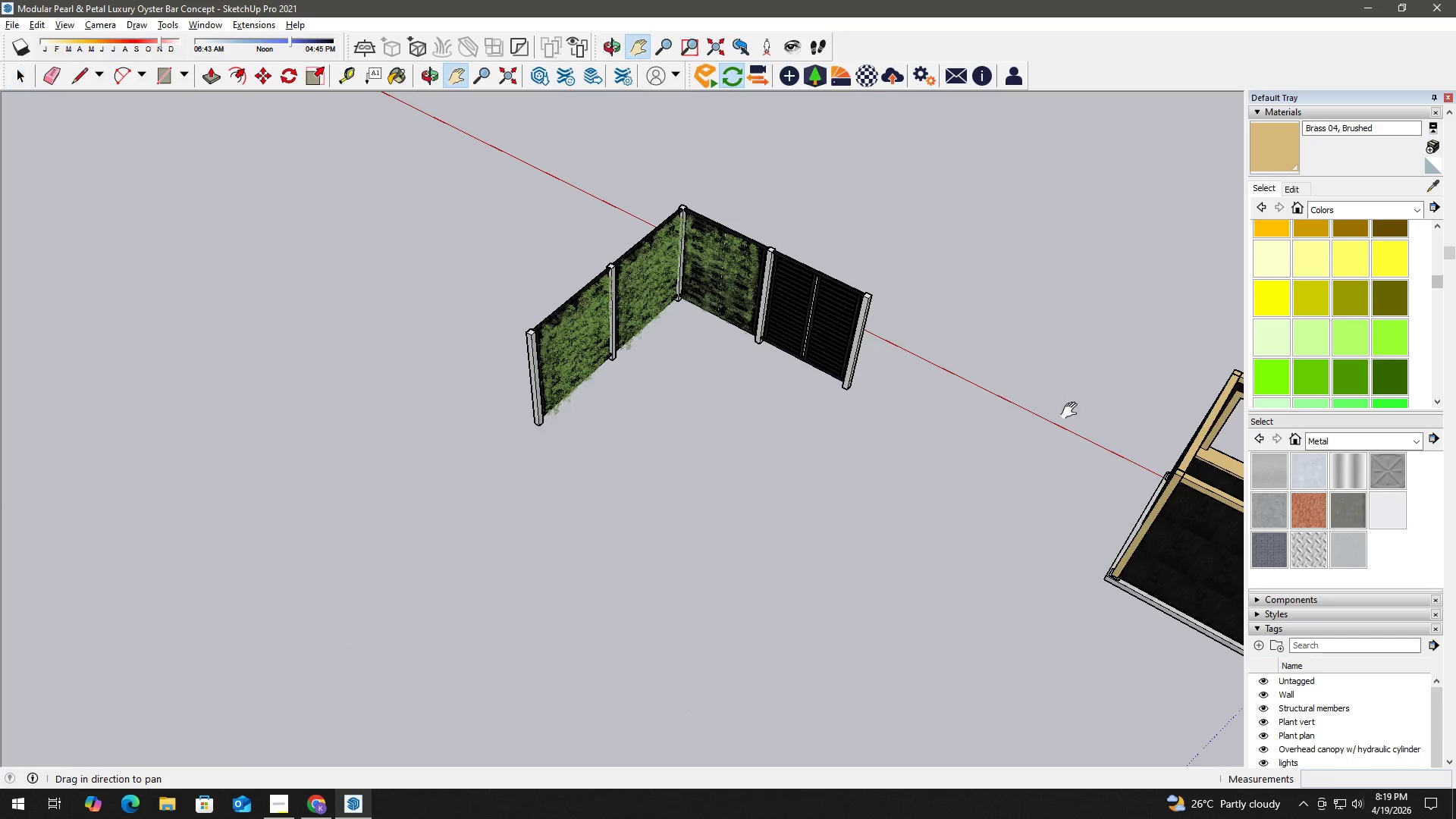 
left_click_drag(start_coordinate=[1096, 410], to_coordinate=[481, 306])
 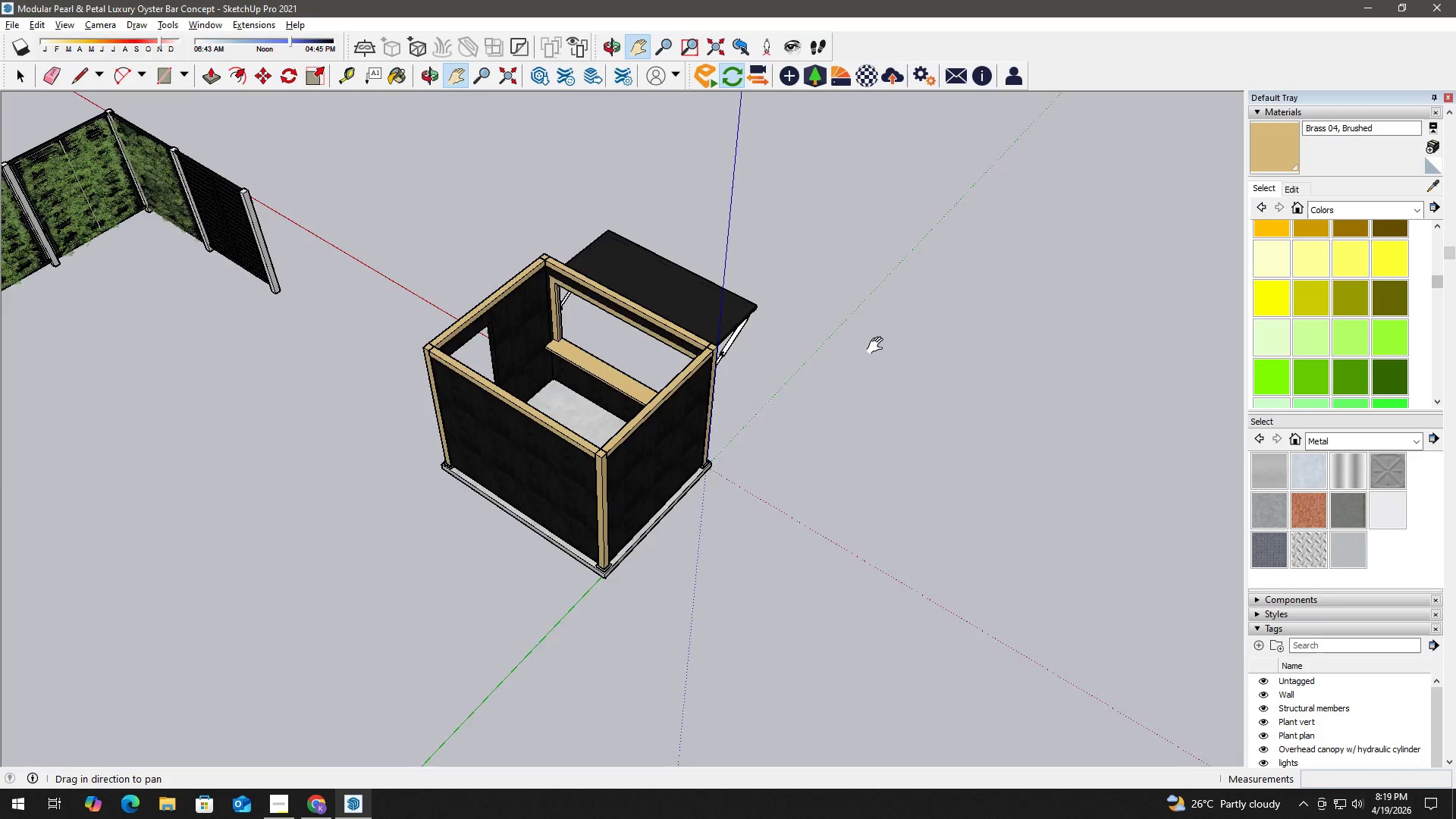 
scroll: coordinate [998, 351], scroll_direction: down, amount: 9.0
 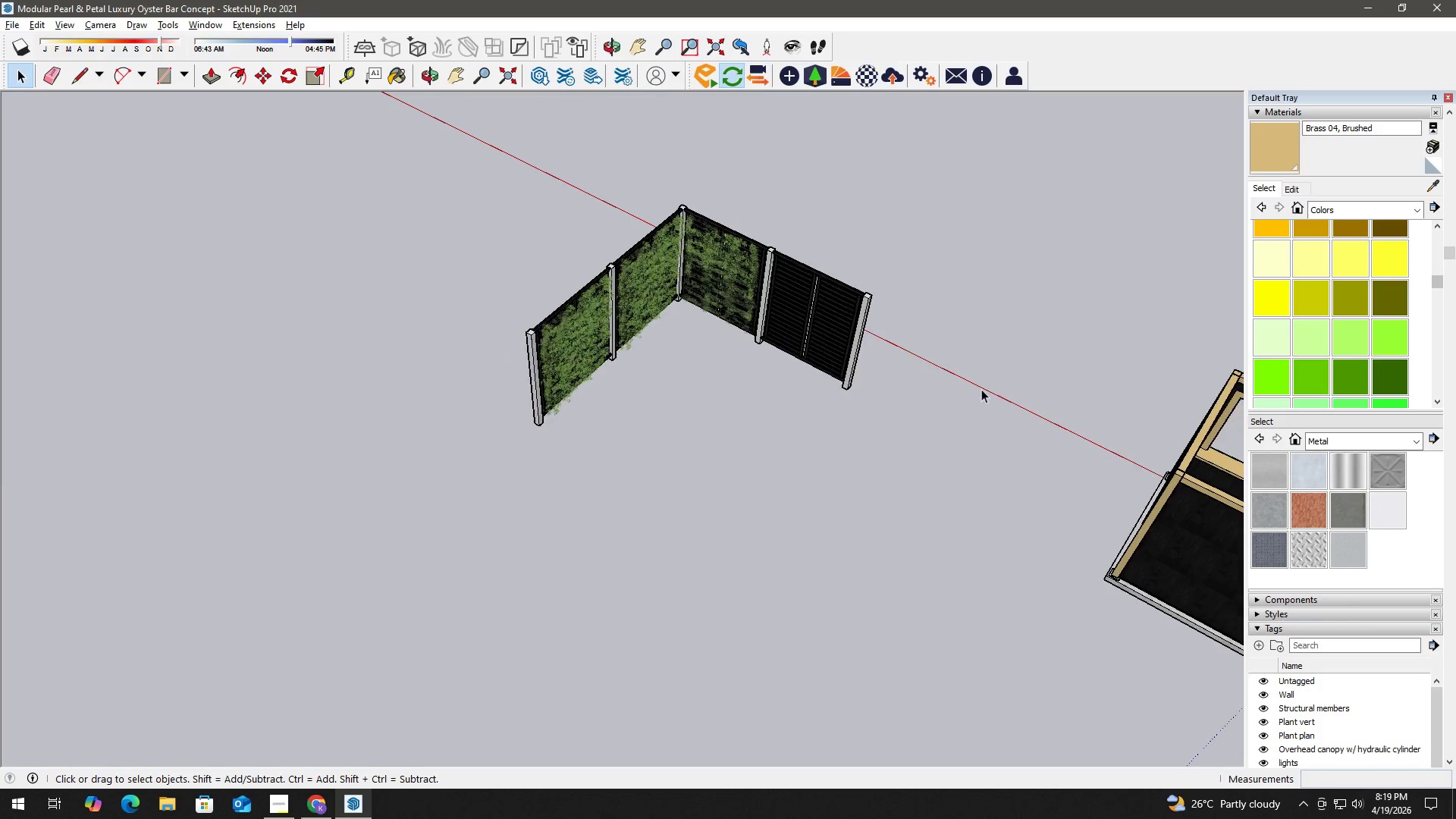 
left_click_drag(start_coordinate=[875, 346], to_coordinate=[592, 278])
 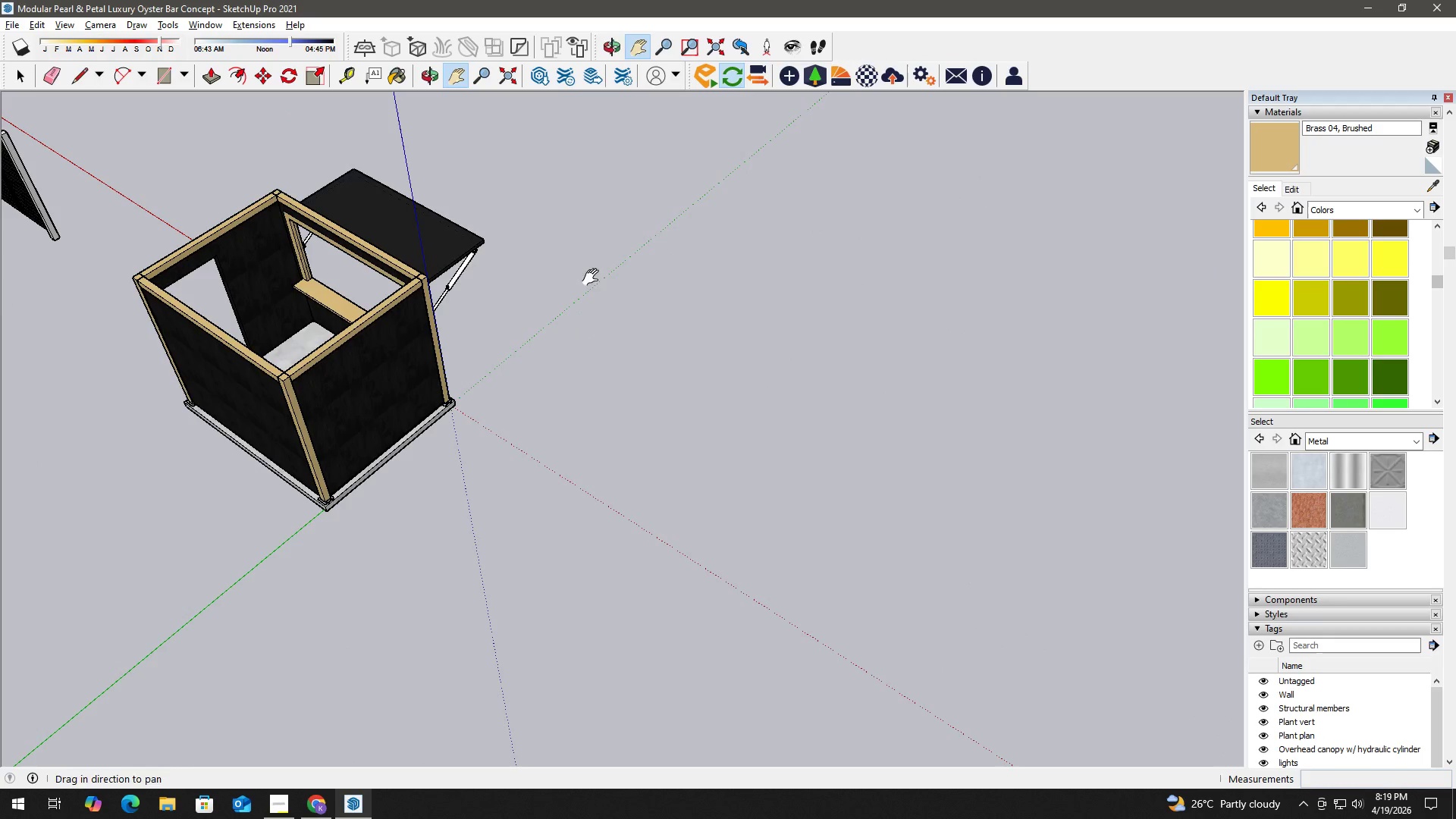 
key(Space)
 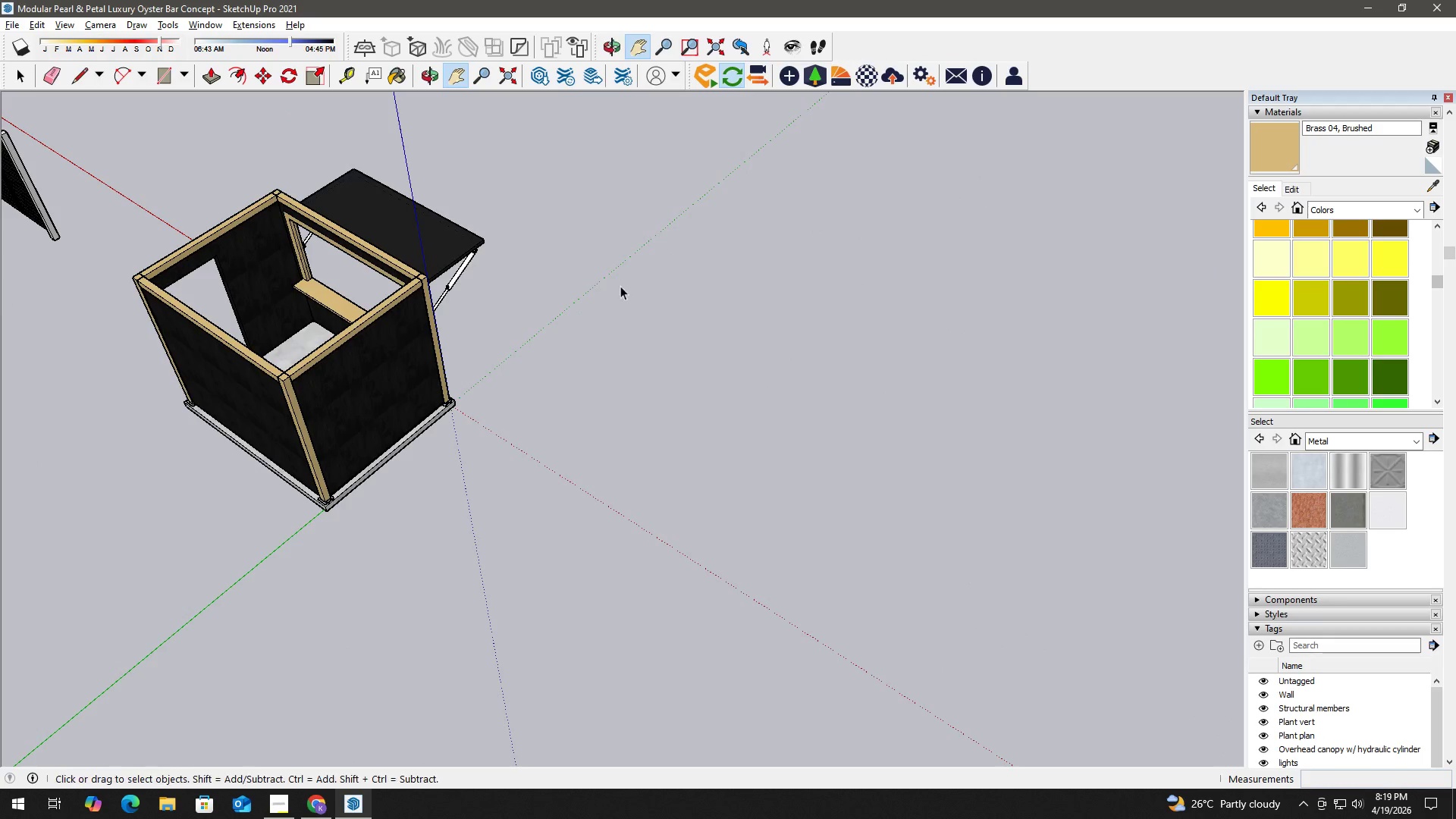 
key(Control+ControlLeft)
 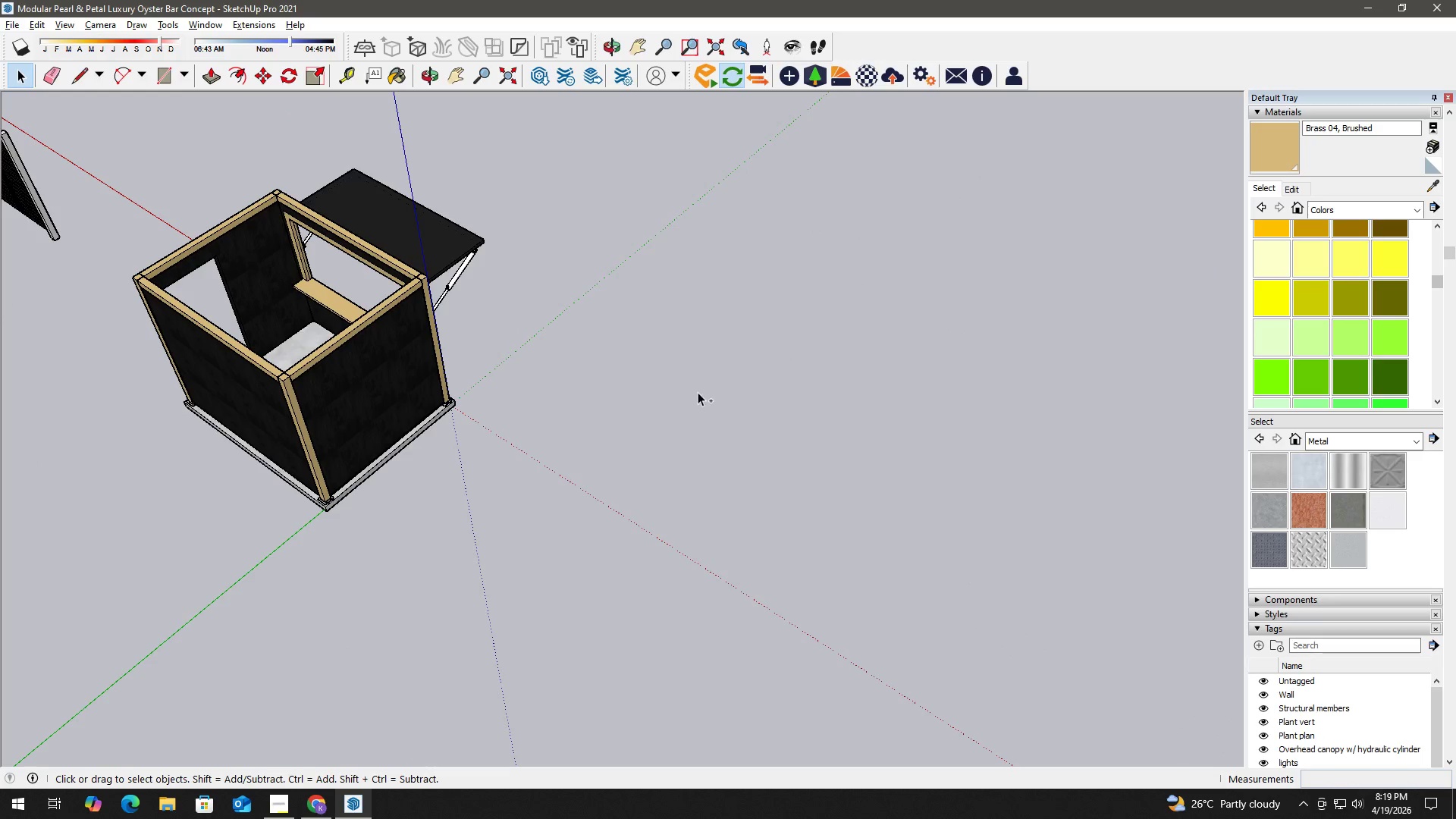 
key(Control+V)
 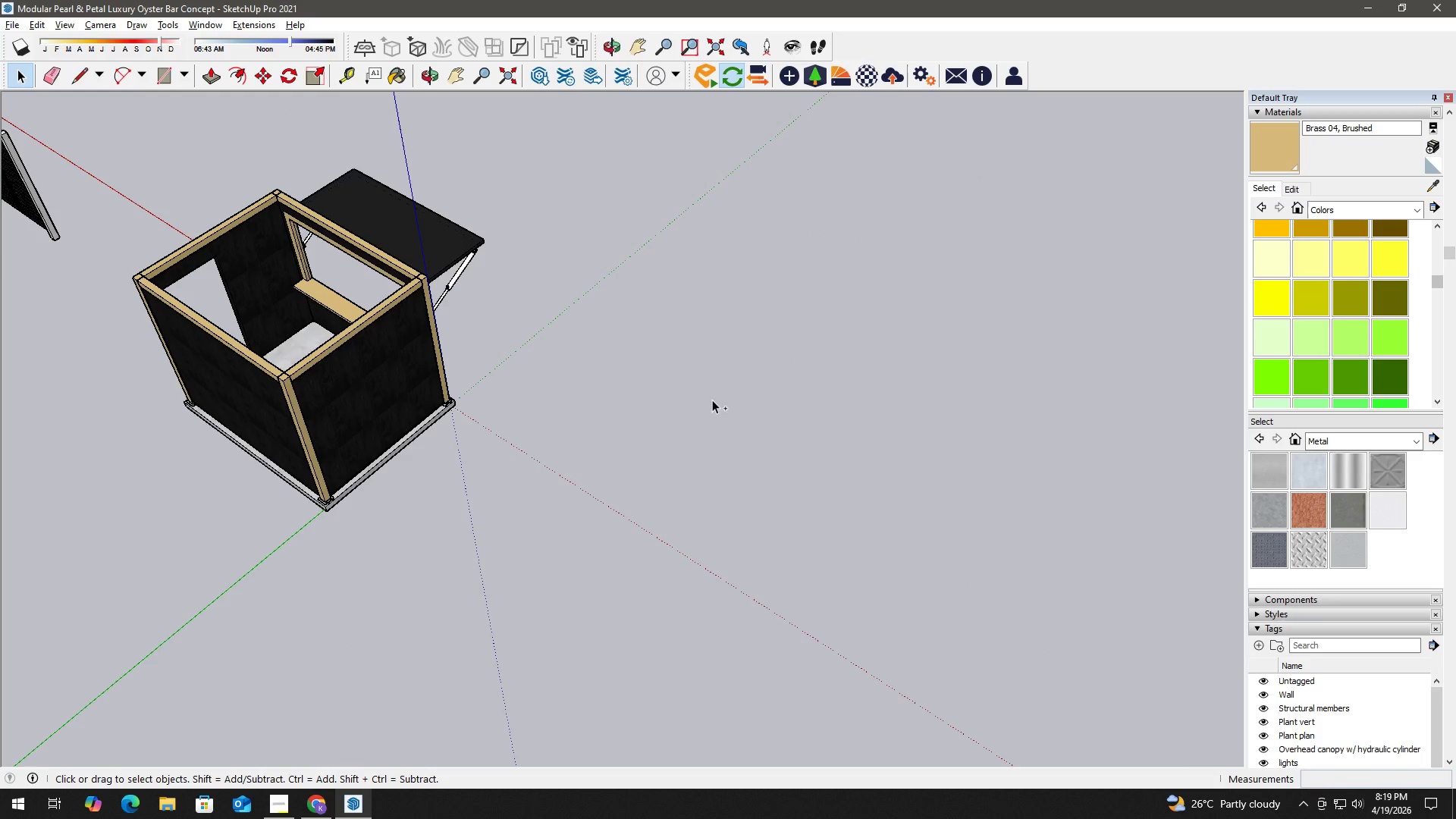 
scroll: coordinate [702, 390], scroll_direction: down, amount: 3.0
 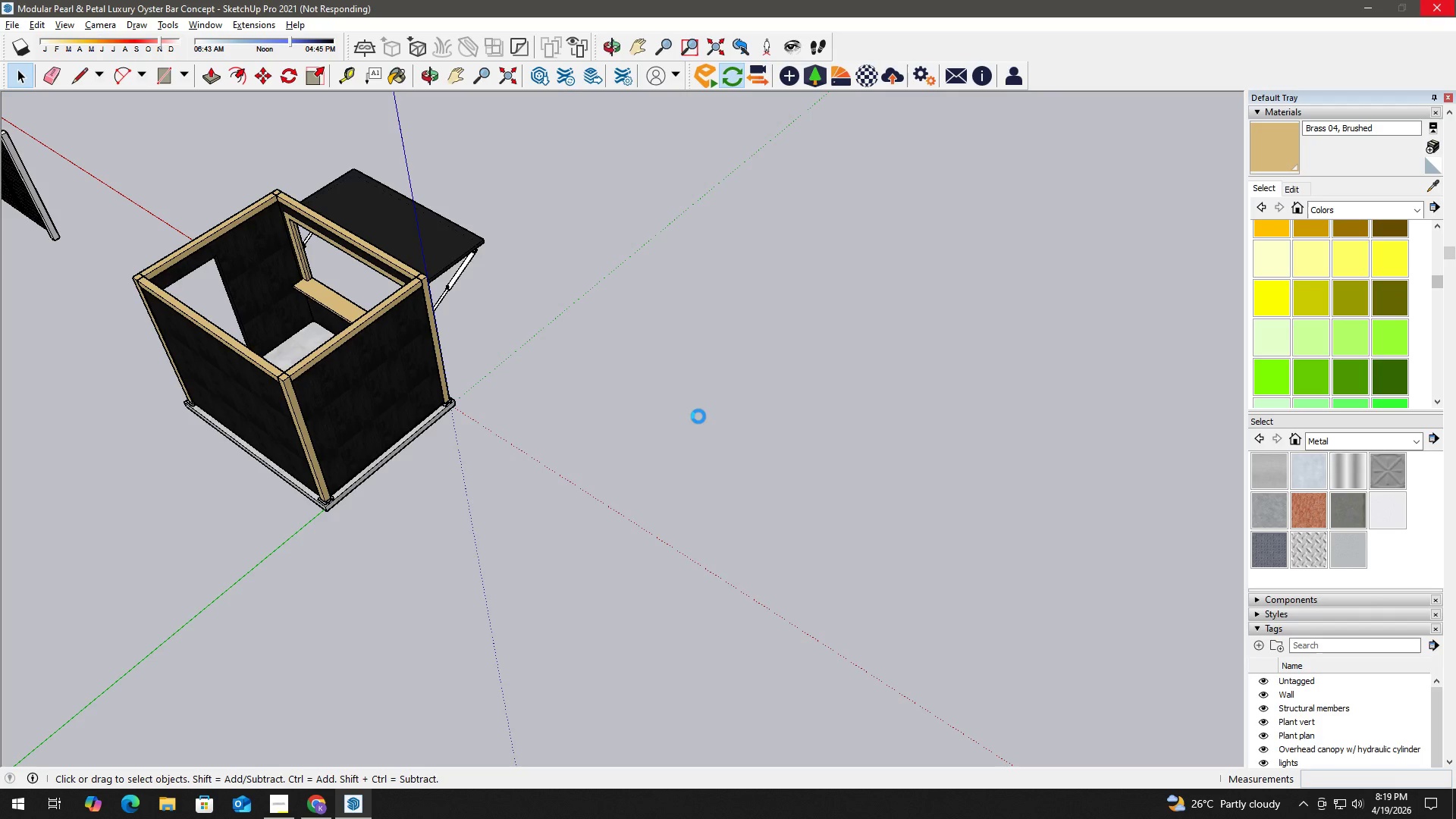 
wait(26.6)
 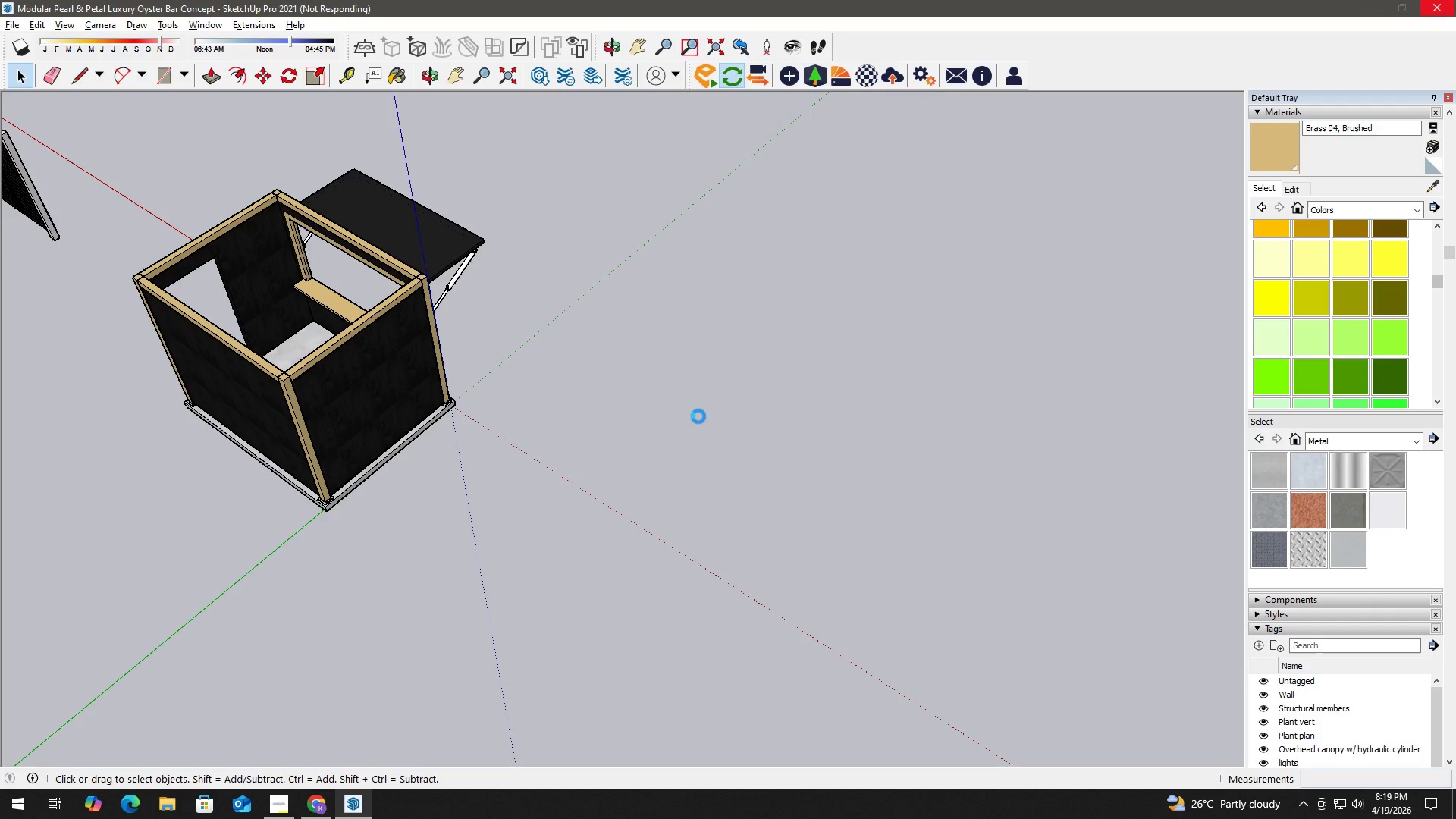 
key(Space)
 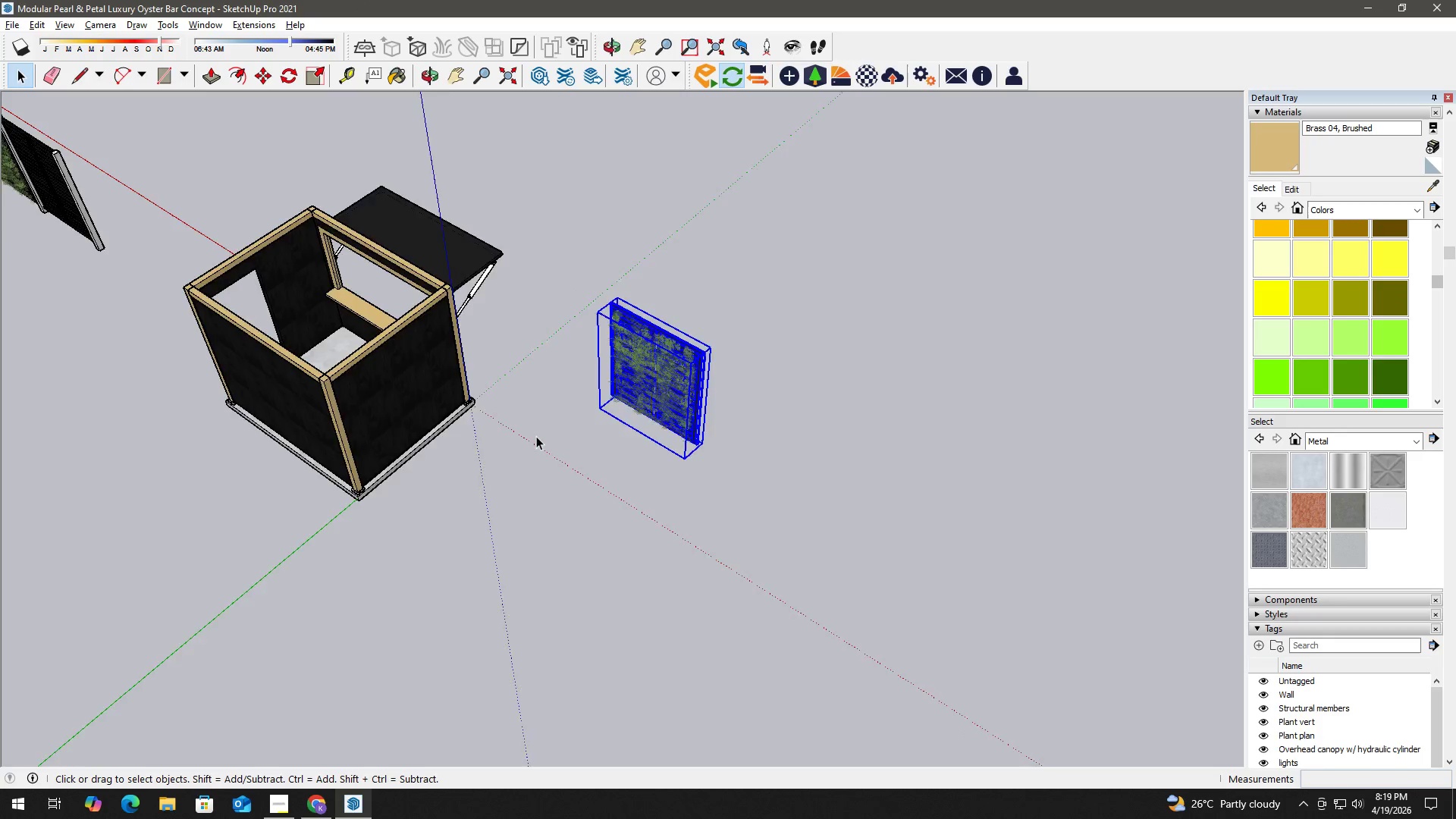 
scroll: coordinate [537, 441], scroll_direction: down, amount: 7.0
 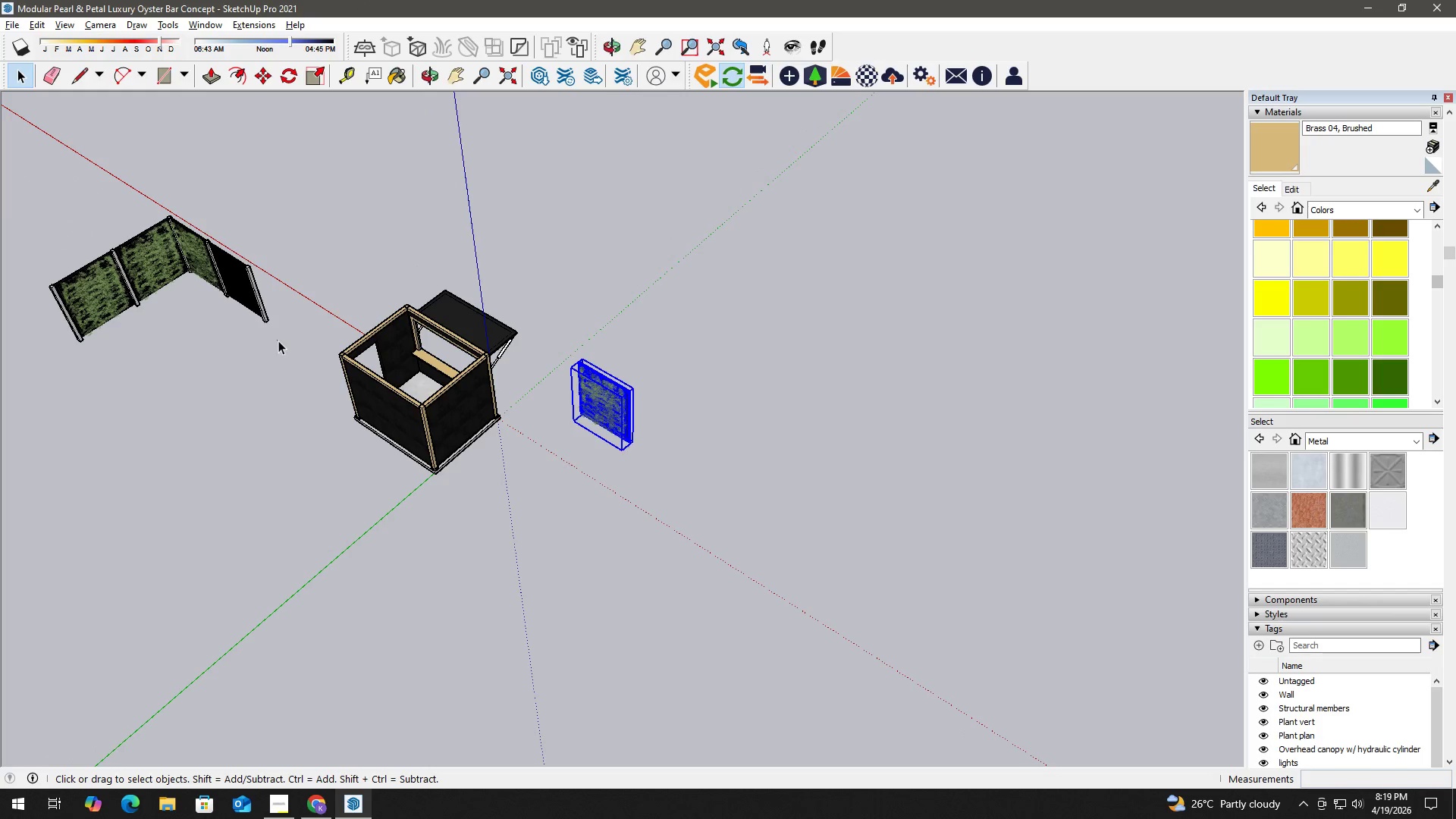 
left_click_drag(start_coordinate=[281, 333], to_coordinate=[38, 210])
 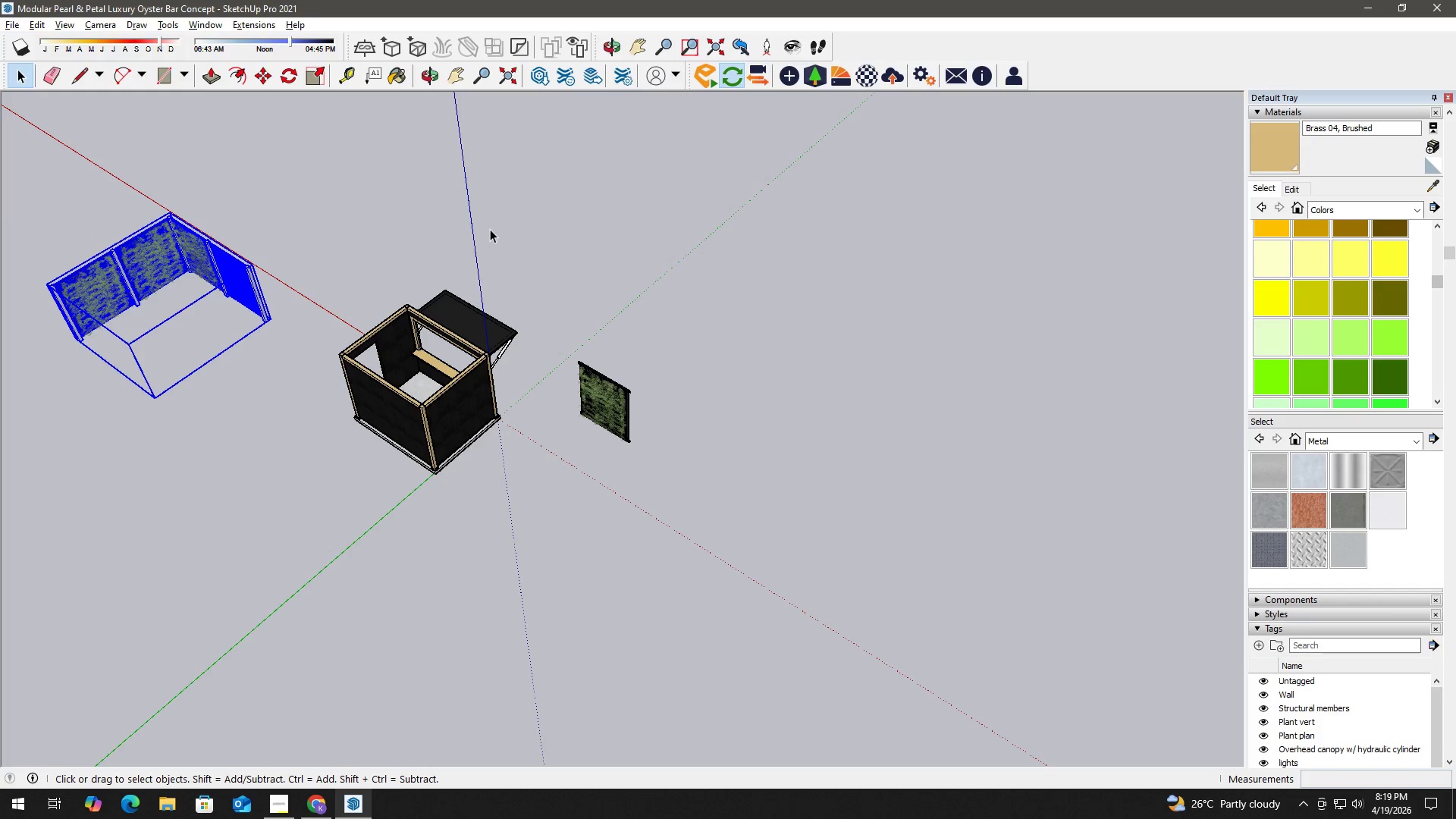 
key(Delete)
 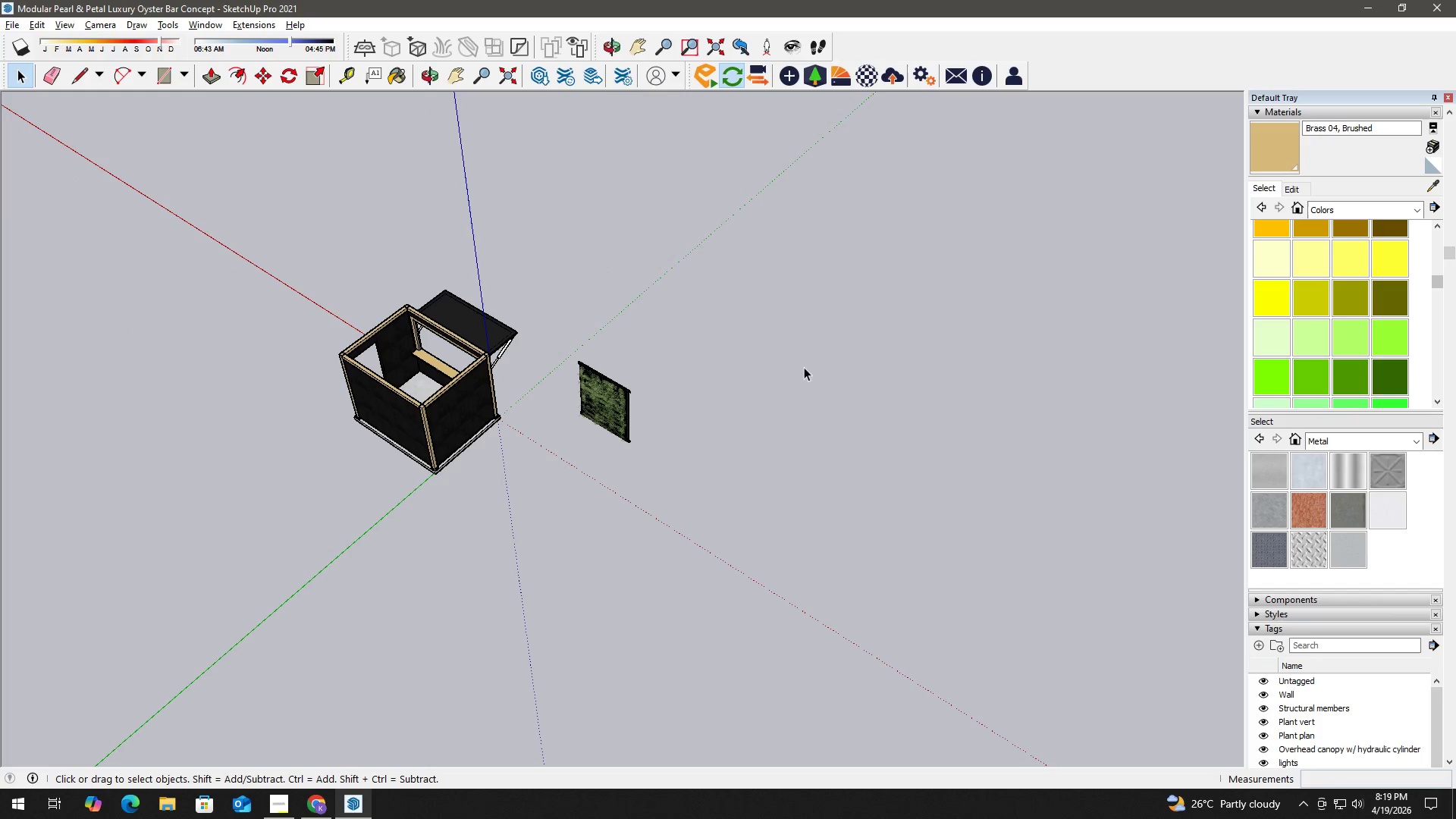 
left_click([529, 376])
 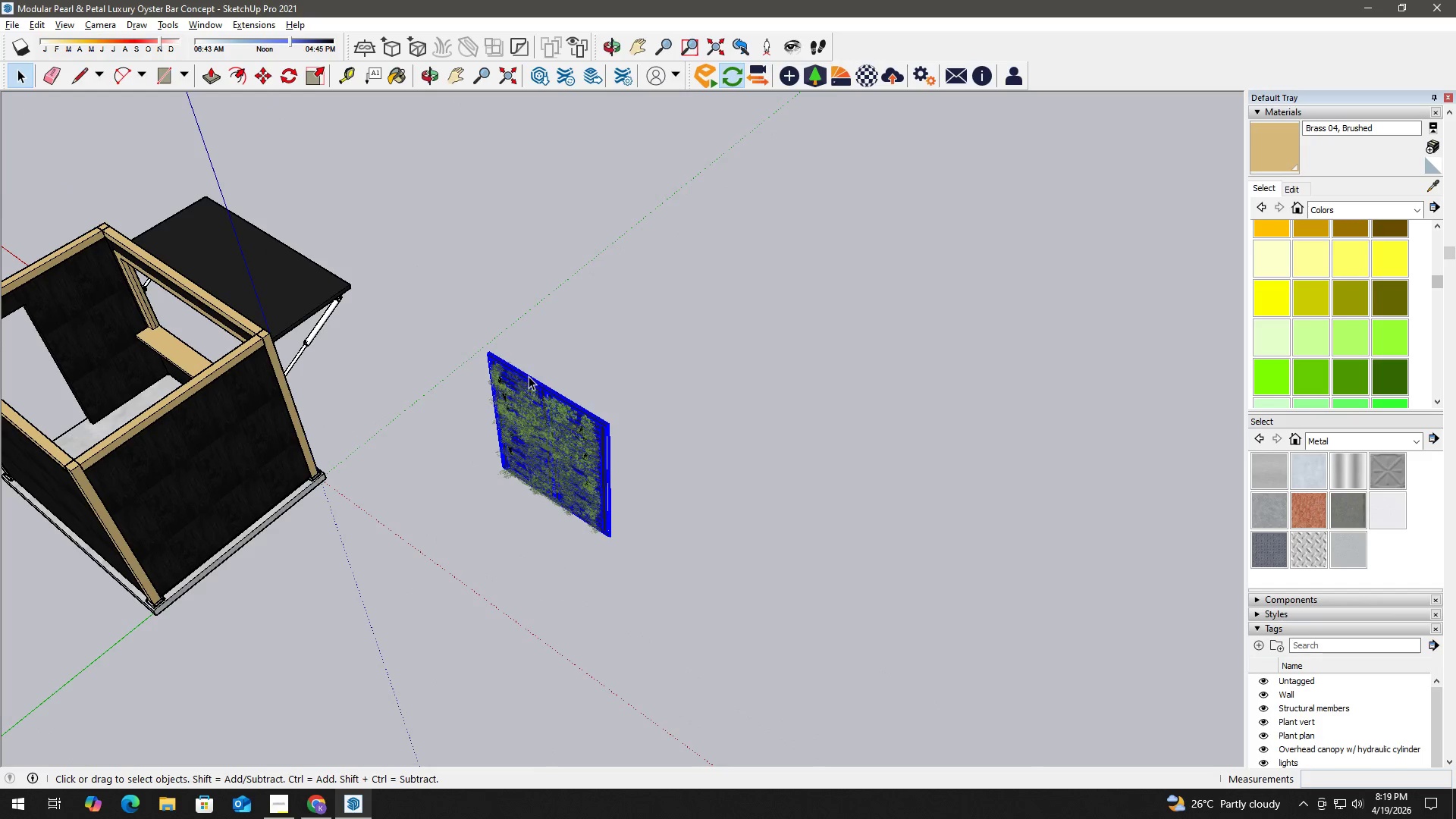 
scroll: coordinate [529, 381], scroll_direction: up, amount: 11.0
 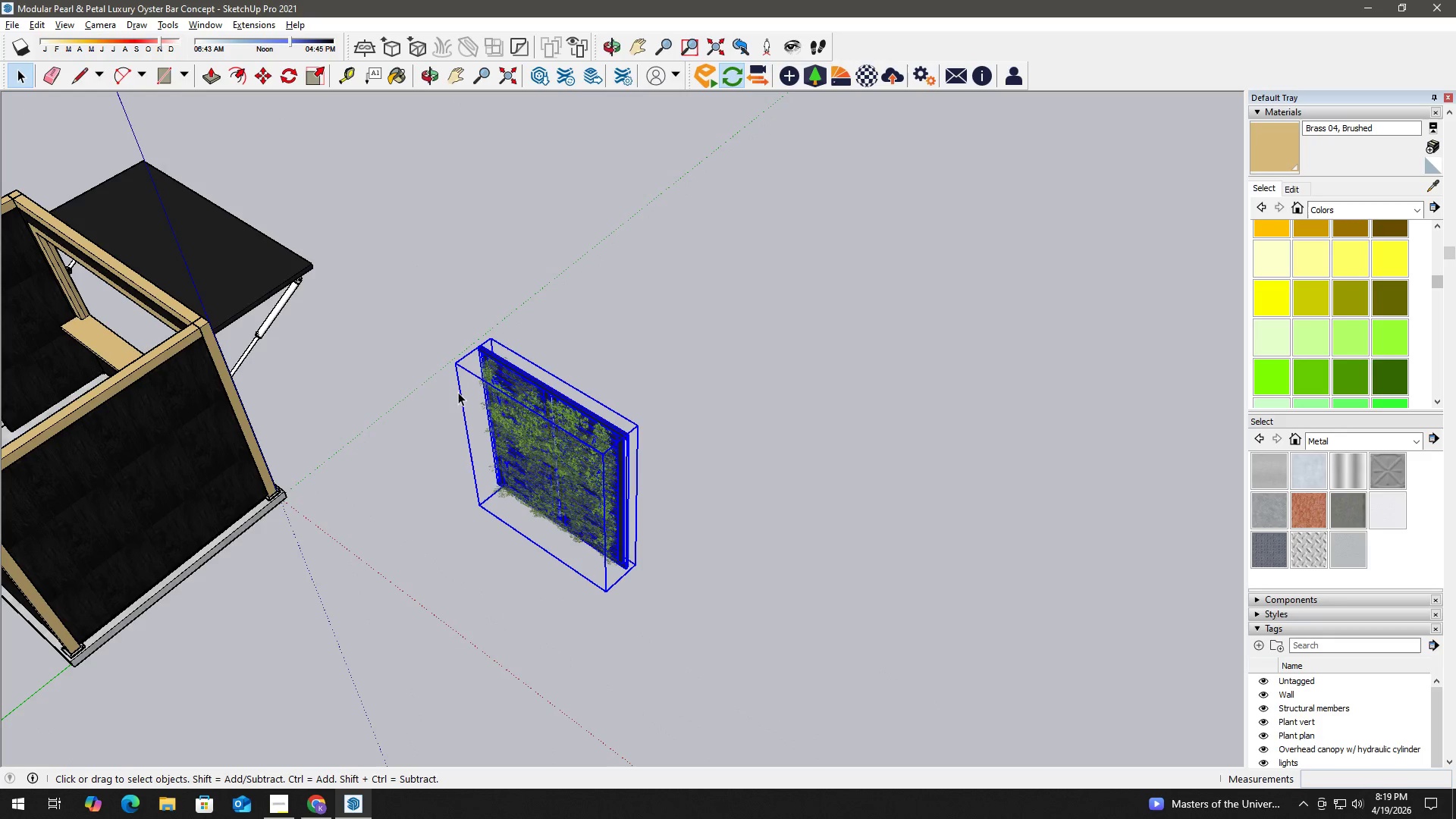 
right_click([535, 404])
 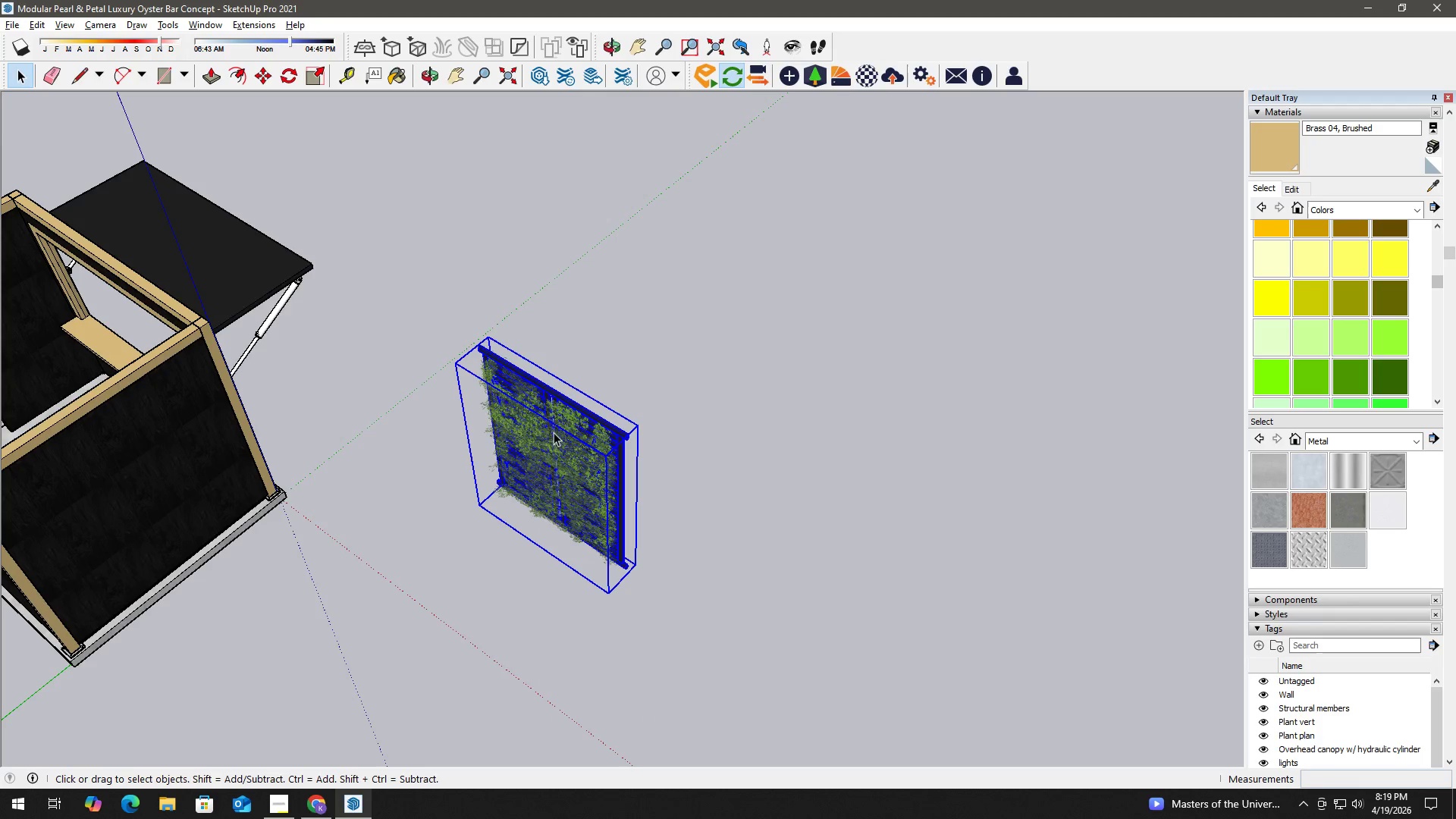 
key(M)
 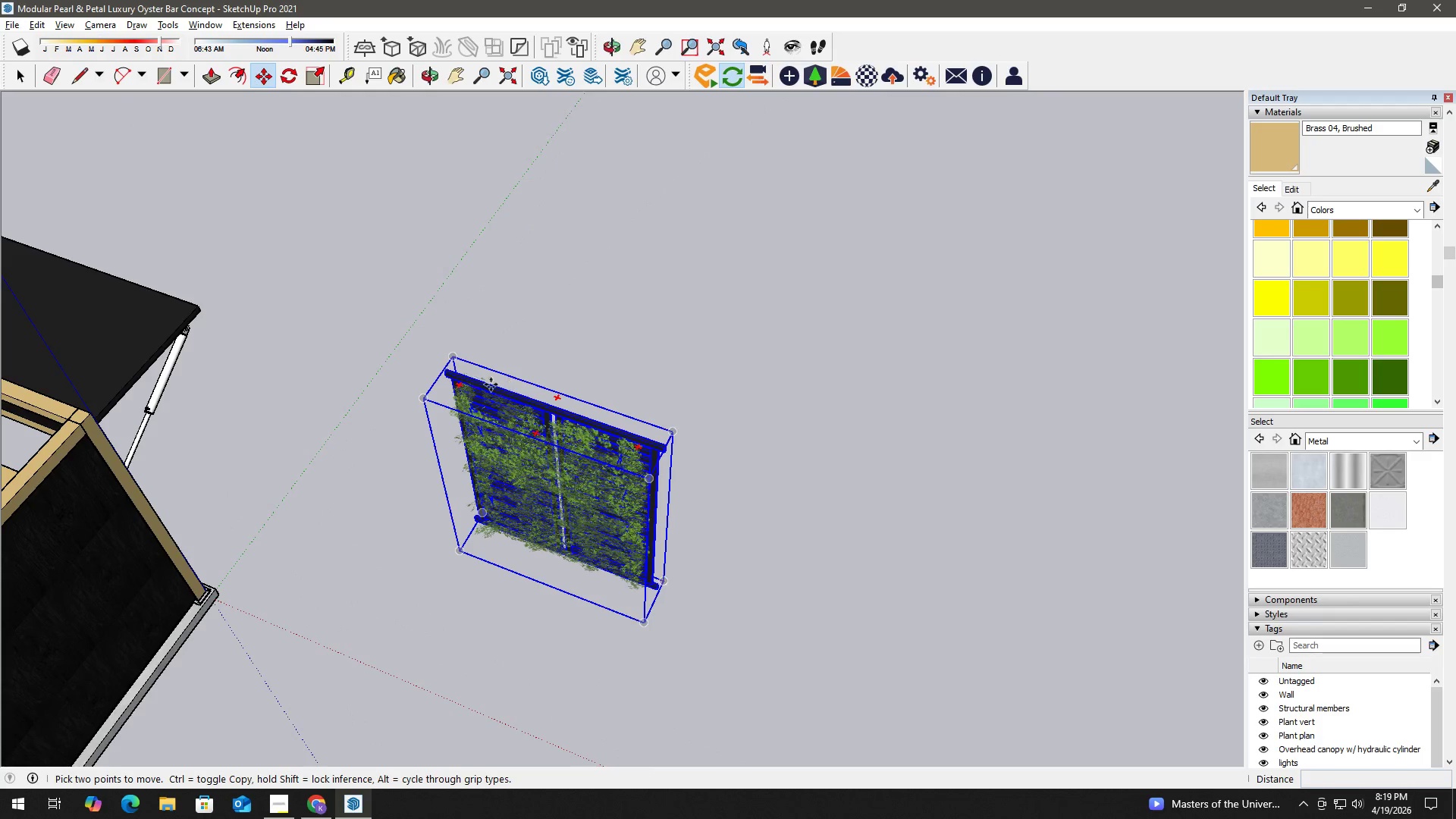 
scroll: coordinate [647, 429], scroll_direction: up, amount: 2.0
 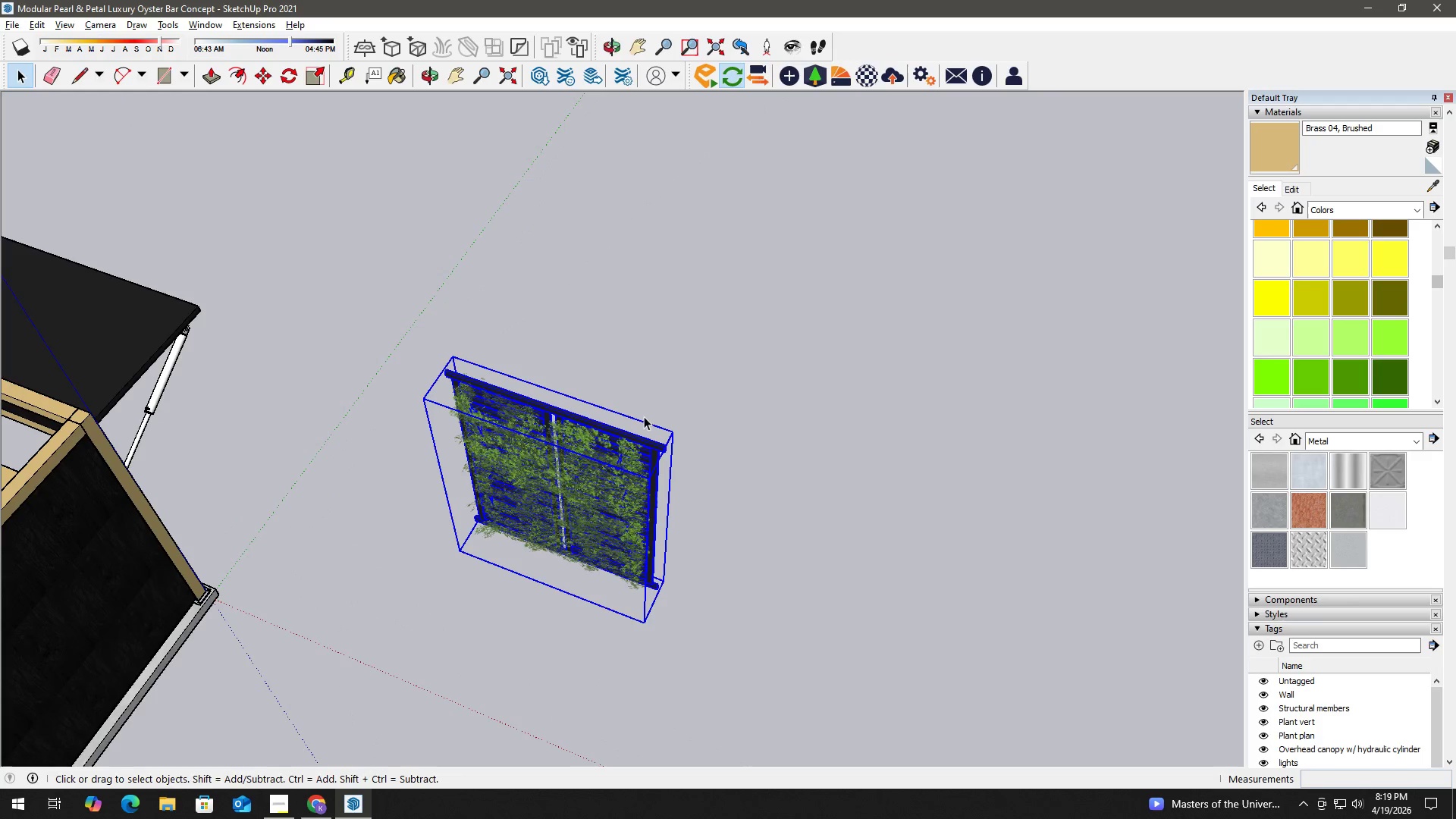 
left_click([461, 384])
 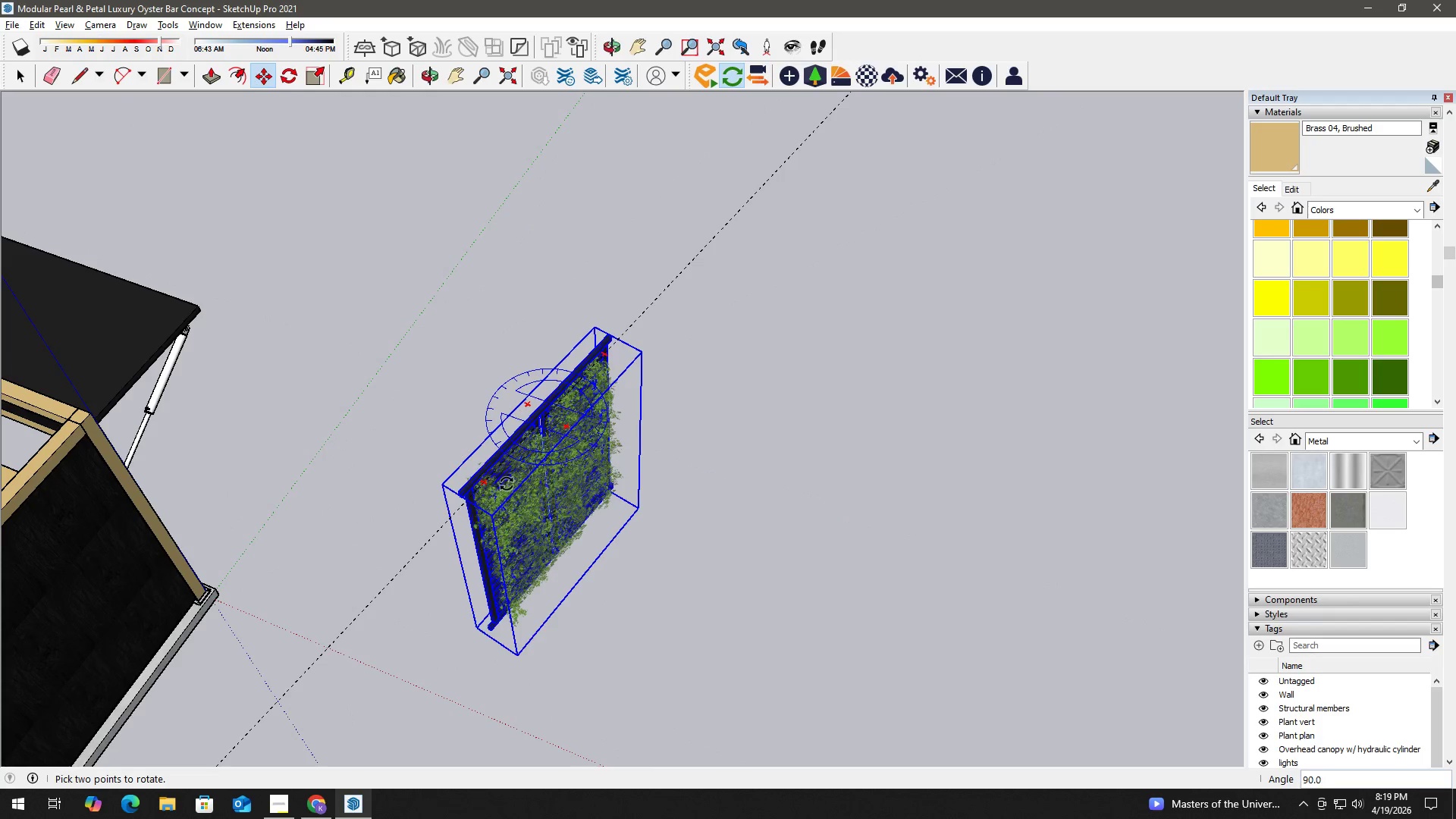 
left_click([507, 484])
 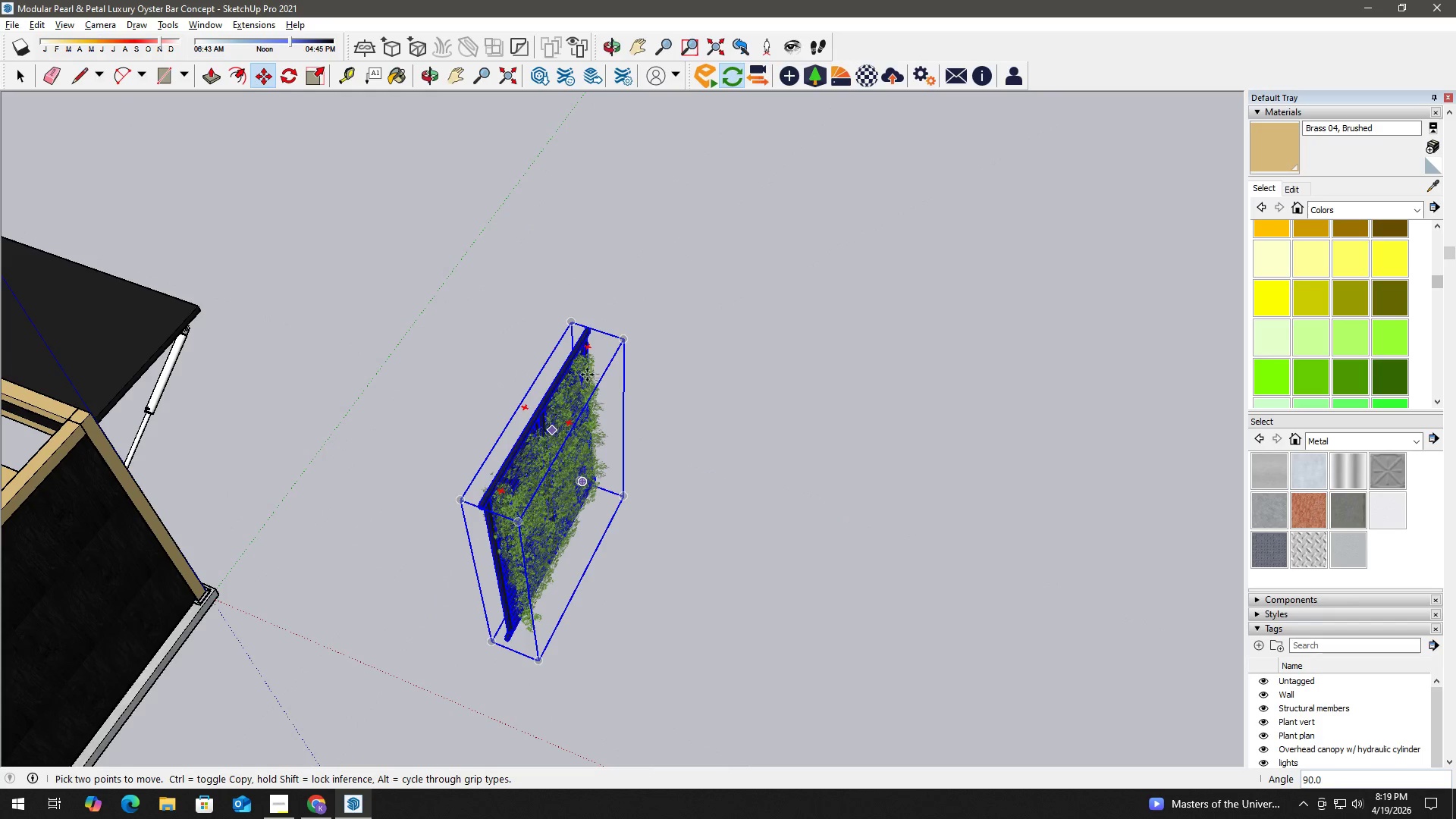 
scroll: coordinate [588, 329], scroll_direction: up, amount: 8.0
 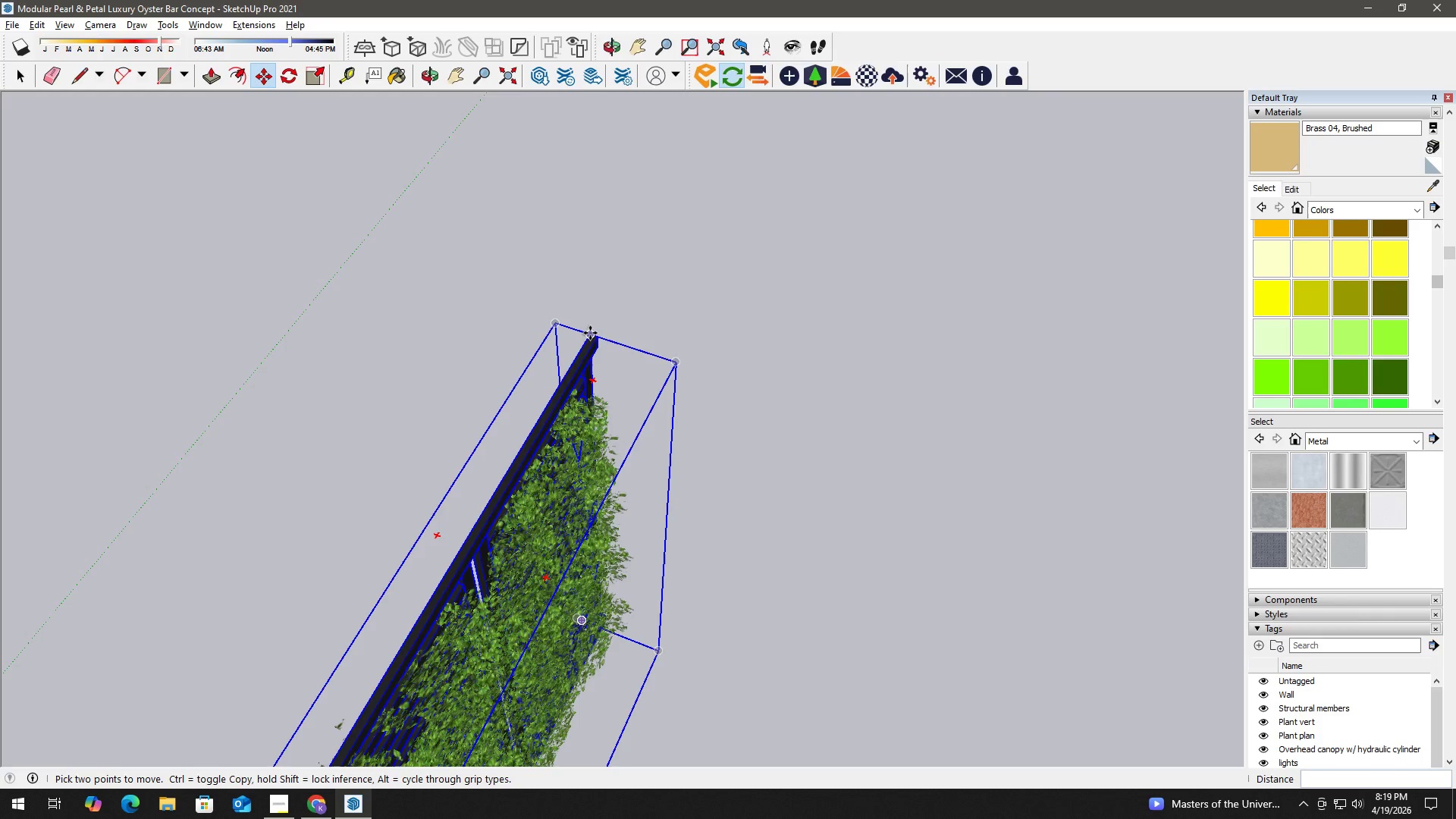 
left_click_drag(start_coordinate=[590, 333], to_coordinate=[586, 336])
 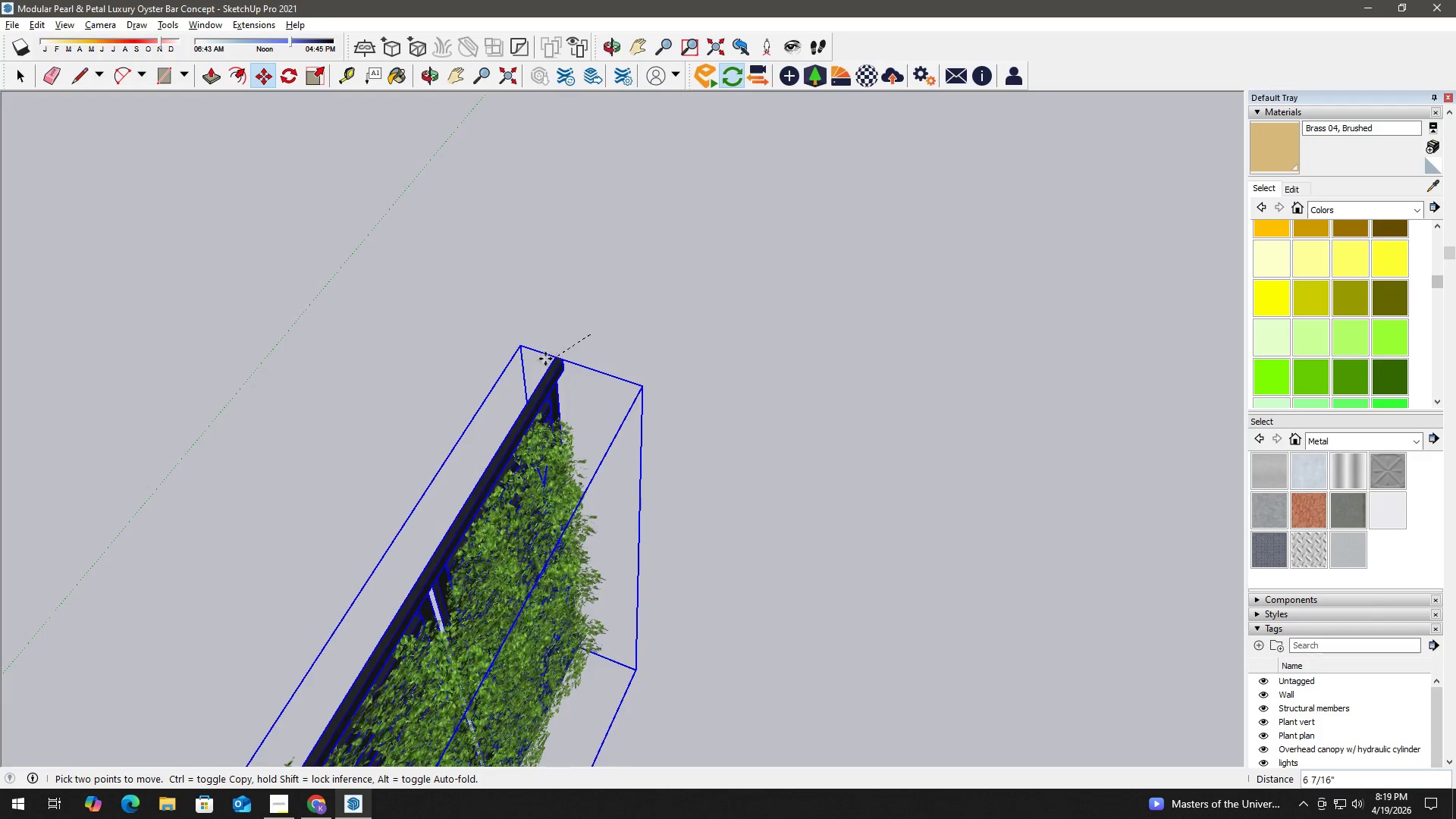 
scroll: coordinate [524, 372], scroll_direction: down, amount: 2.0
 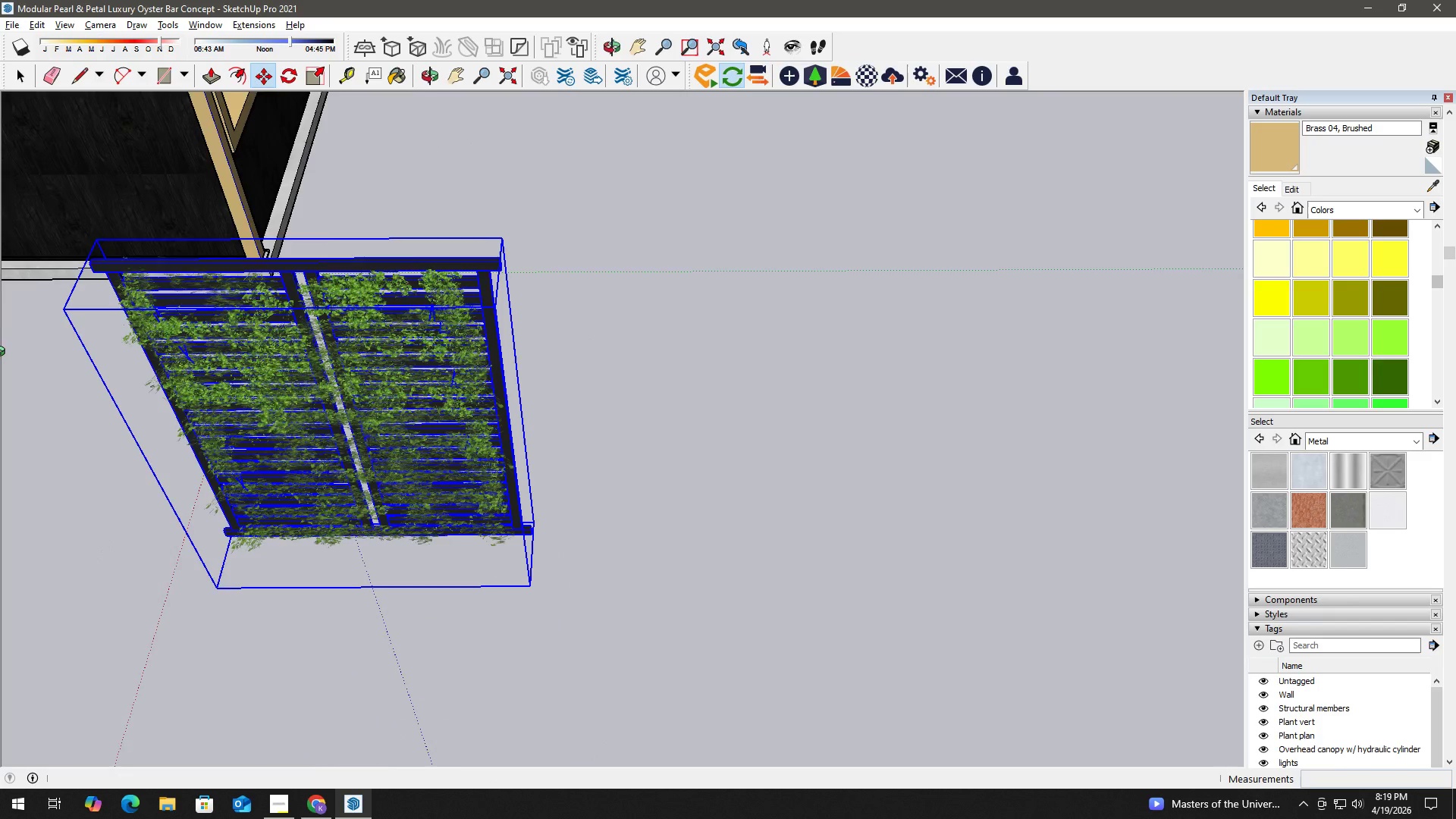 
hold_key(key=ShiftLeft, duration=0.59)
 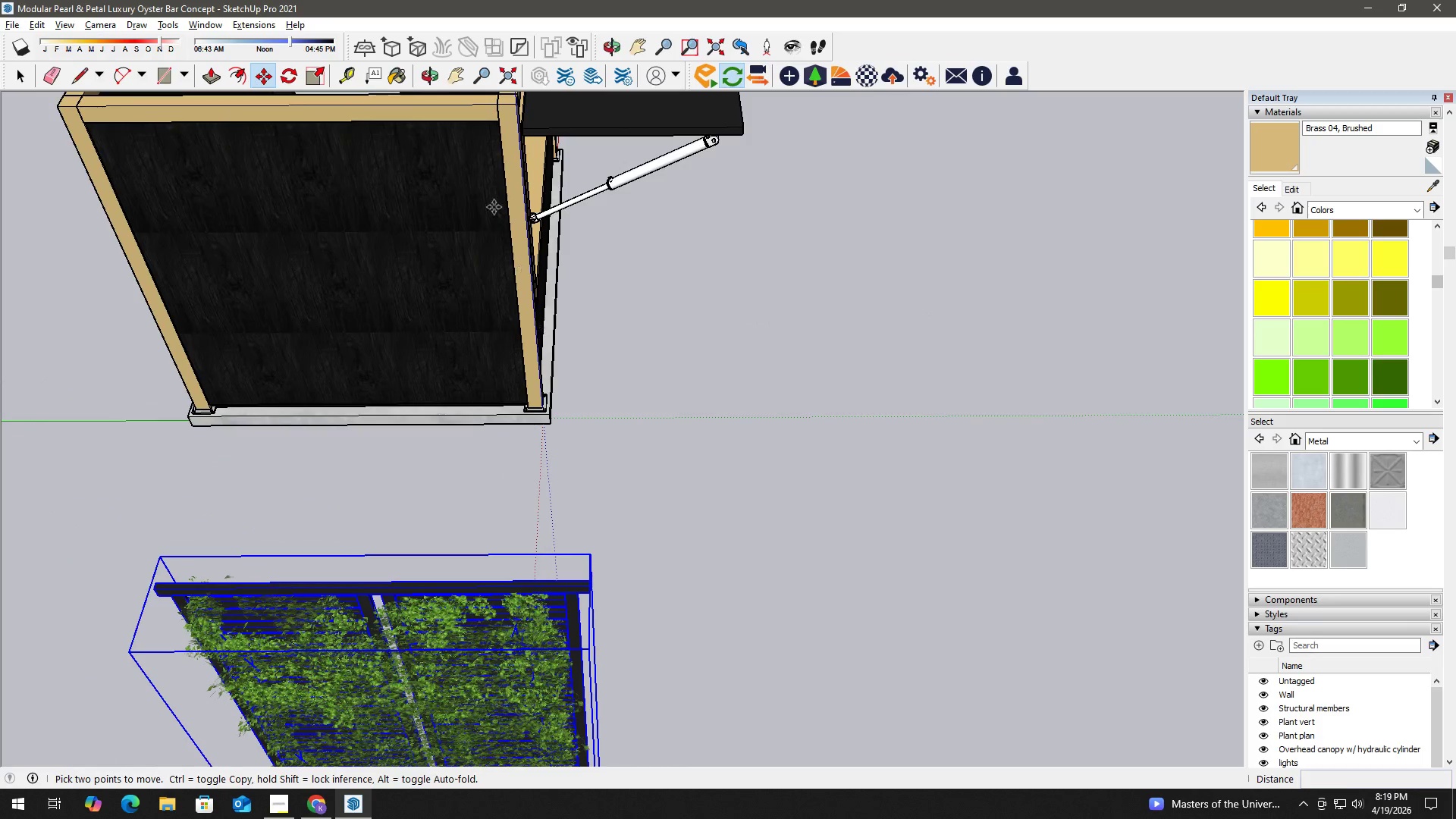 
scroll: coordinate [491, 201], scroll_direction: up, amount: 2.0
 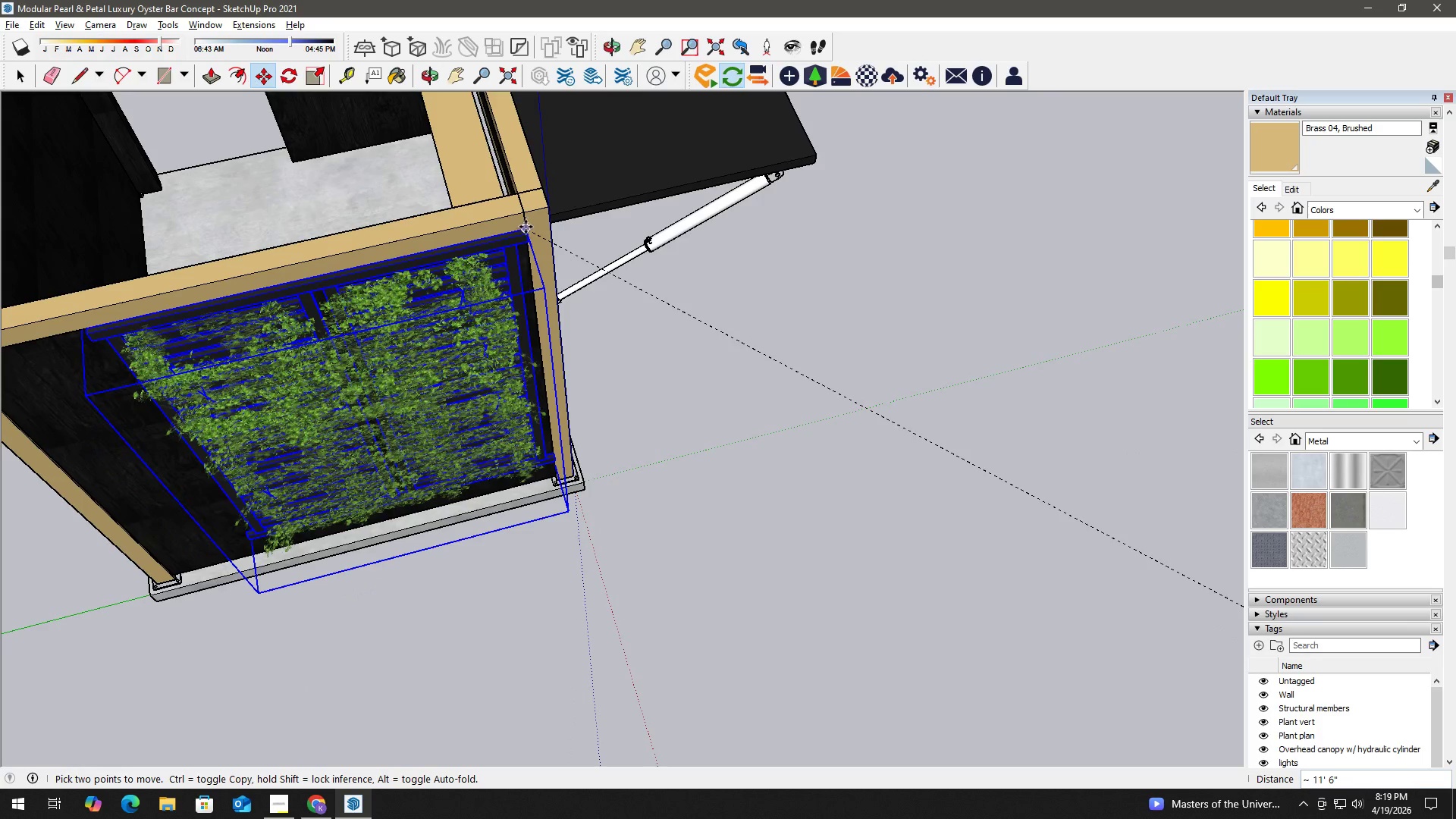 
left_click([525, 228])
 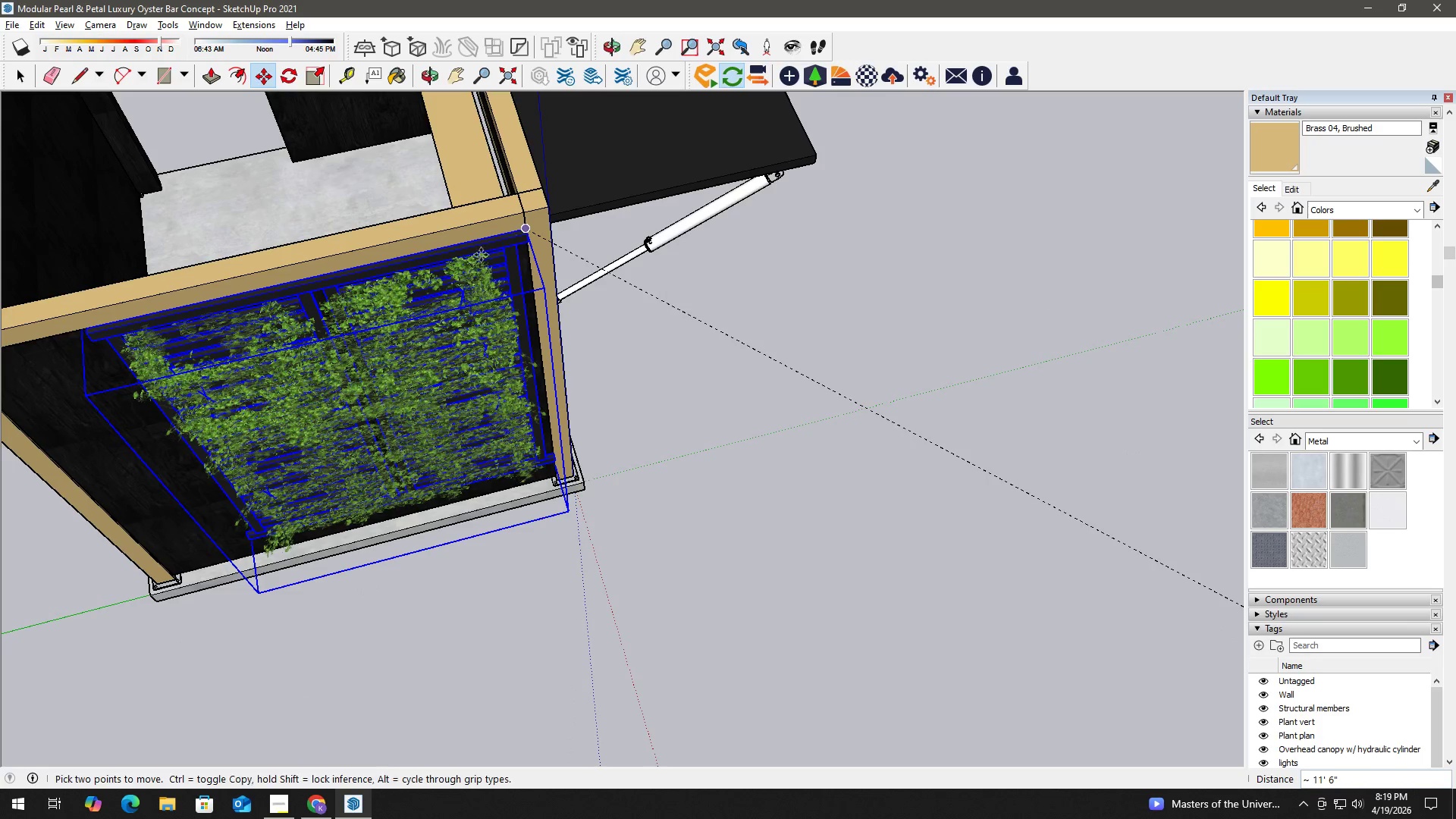 
key(Space)
 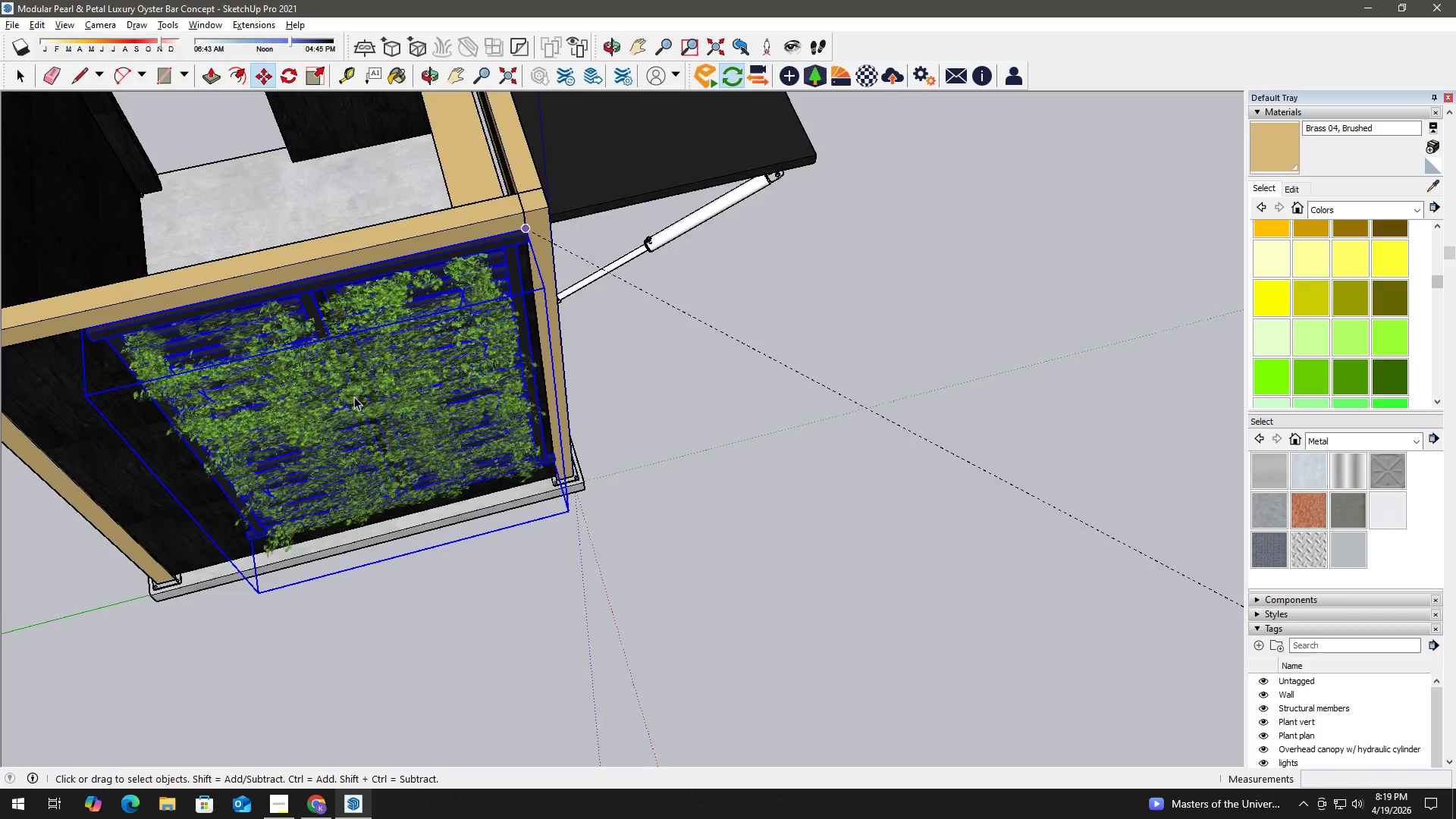 
key(H)
 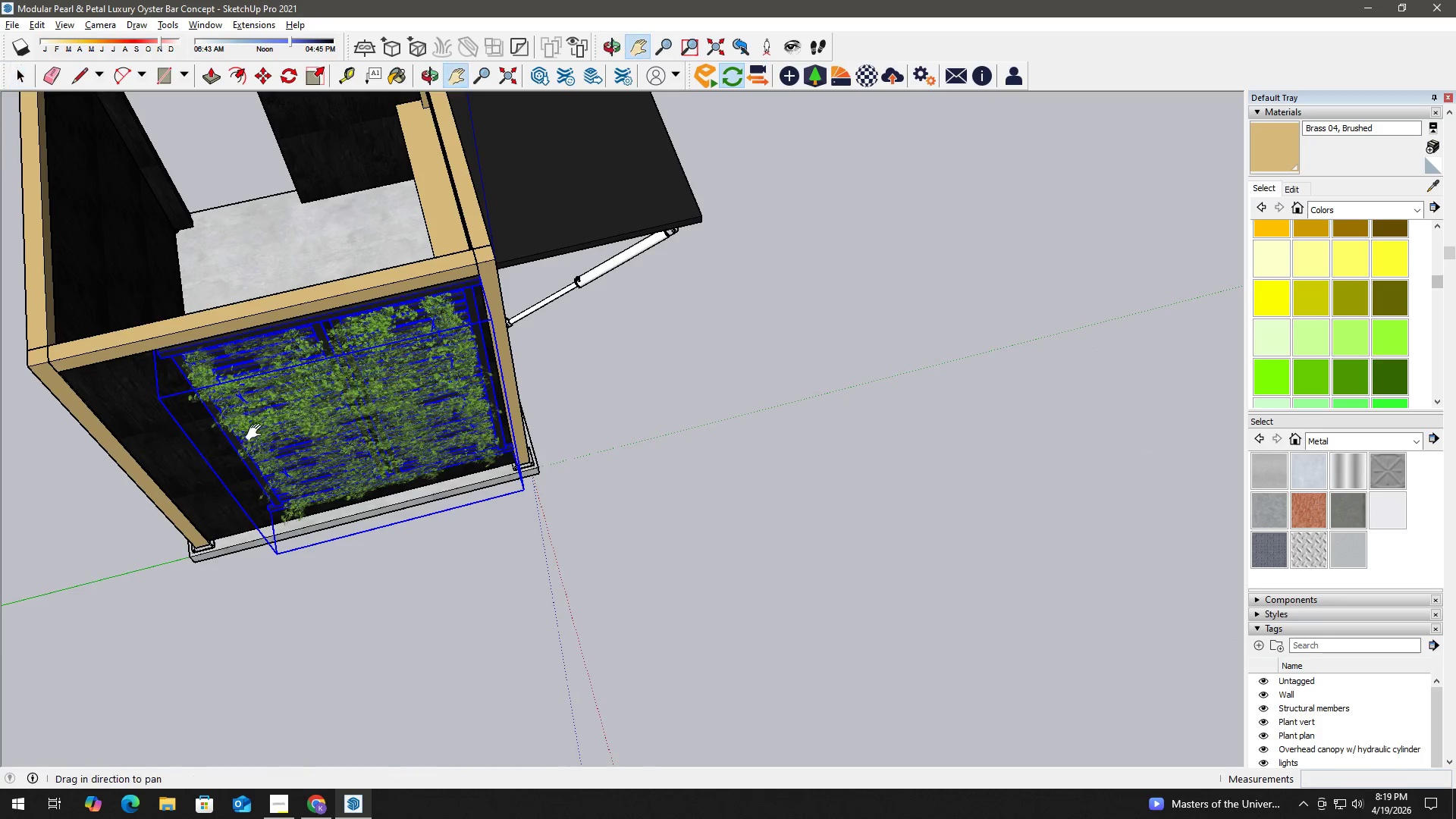 
left_click_drag(start_coordinate=[259, 431], to_coordinate=[637, 325])
 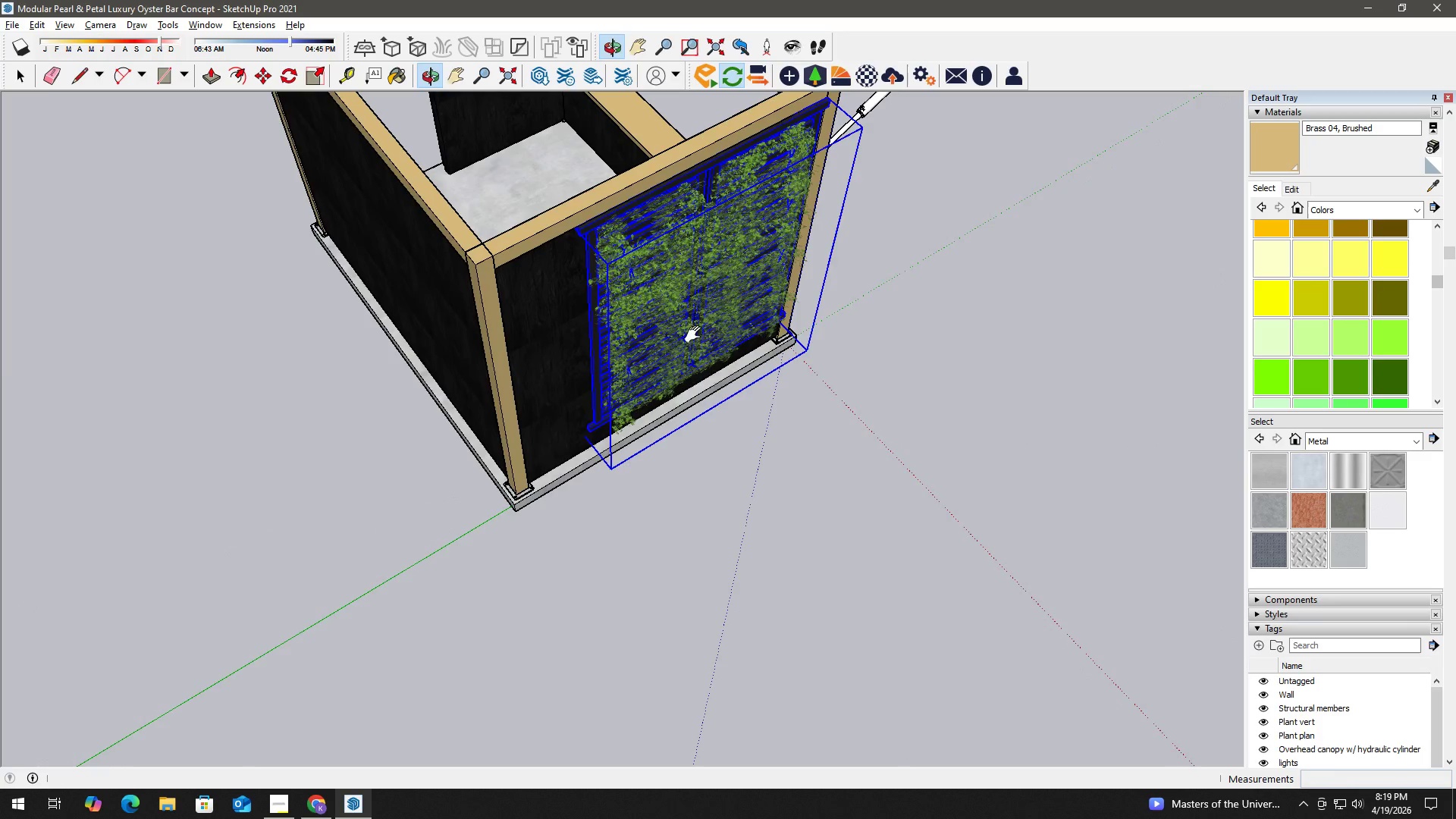 
scroll: coordinate [342, 411], scroll_direction: down, amount: 3.0
 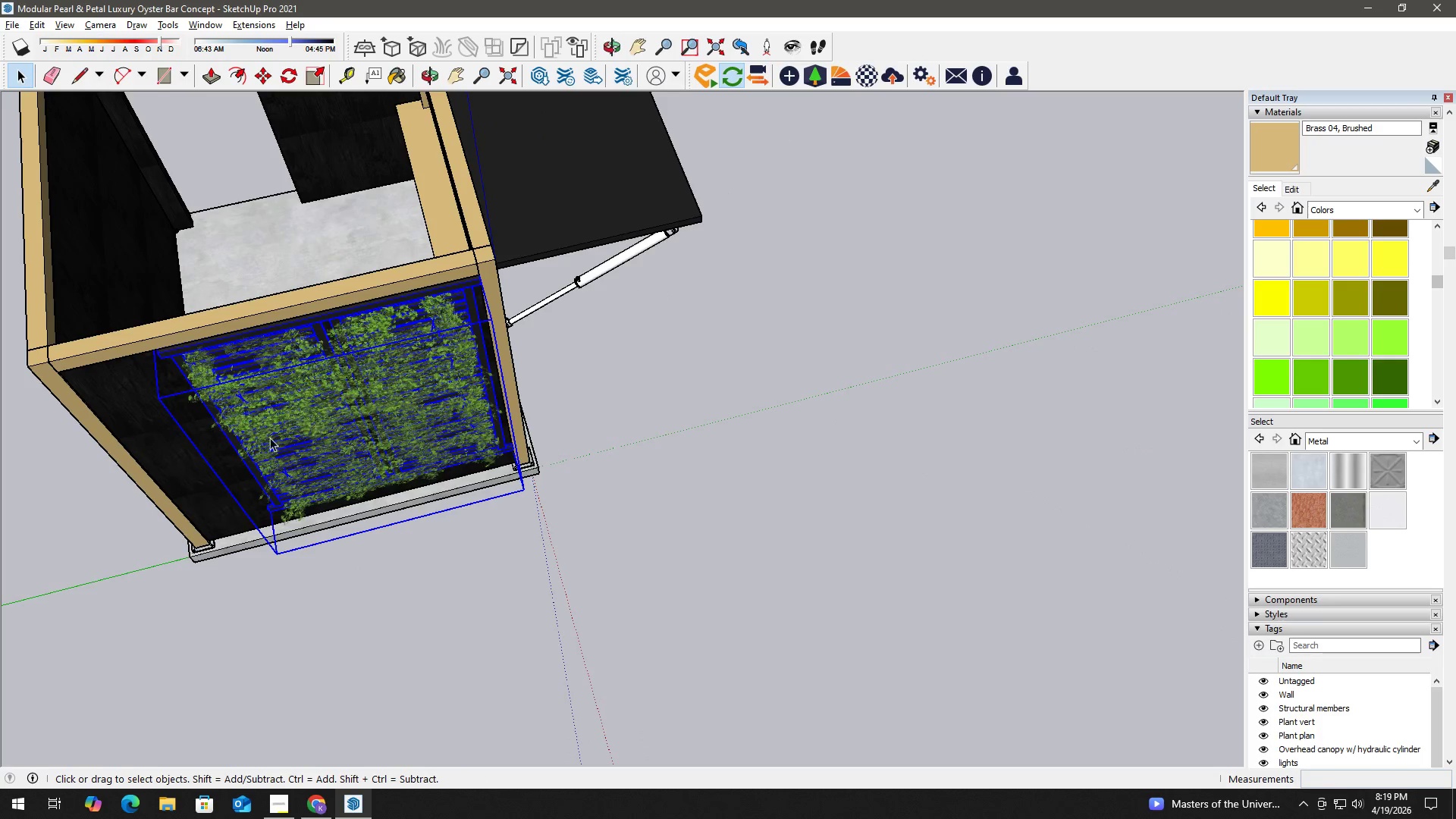 
key(Space)
 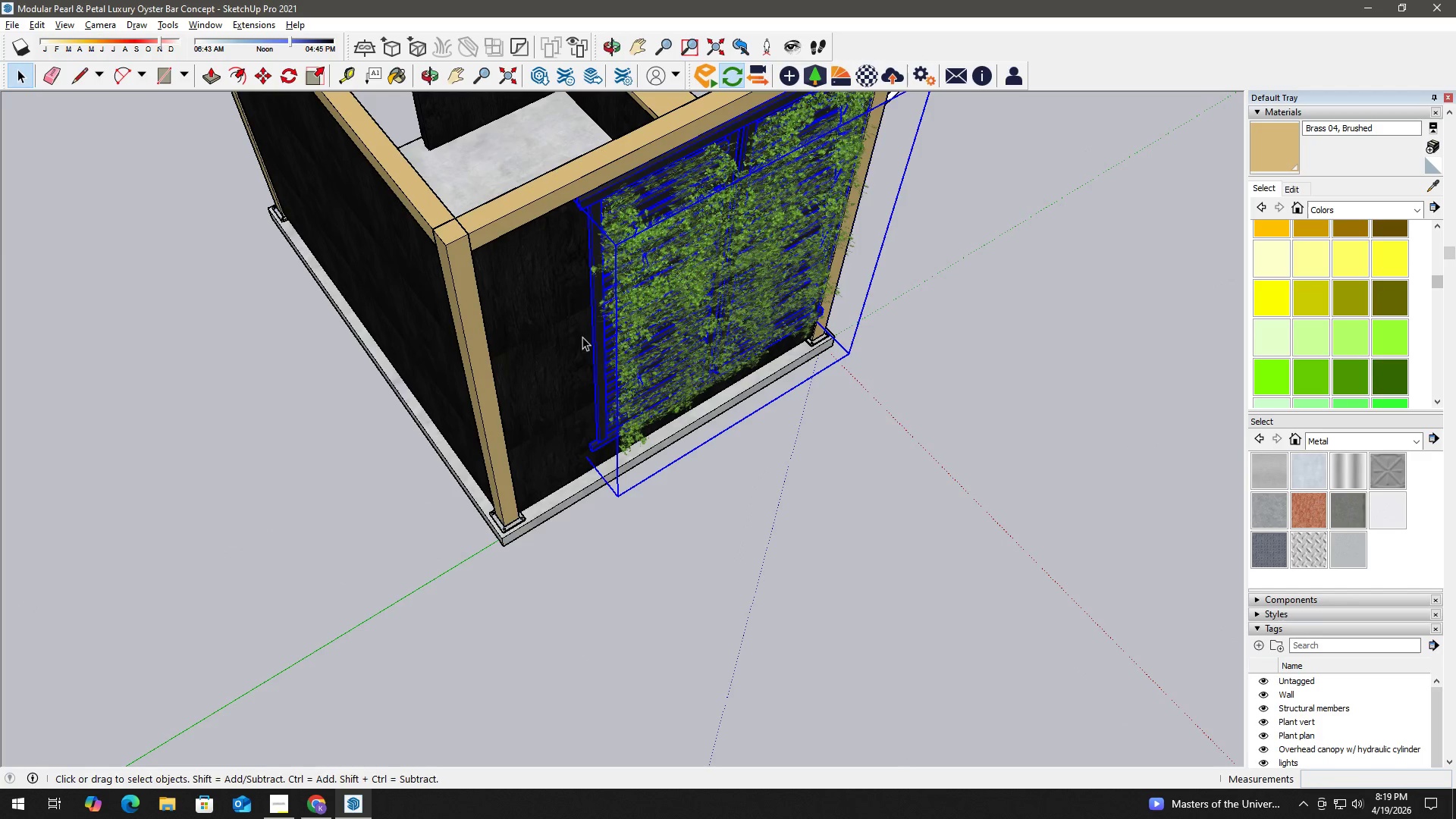 
key(S)
 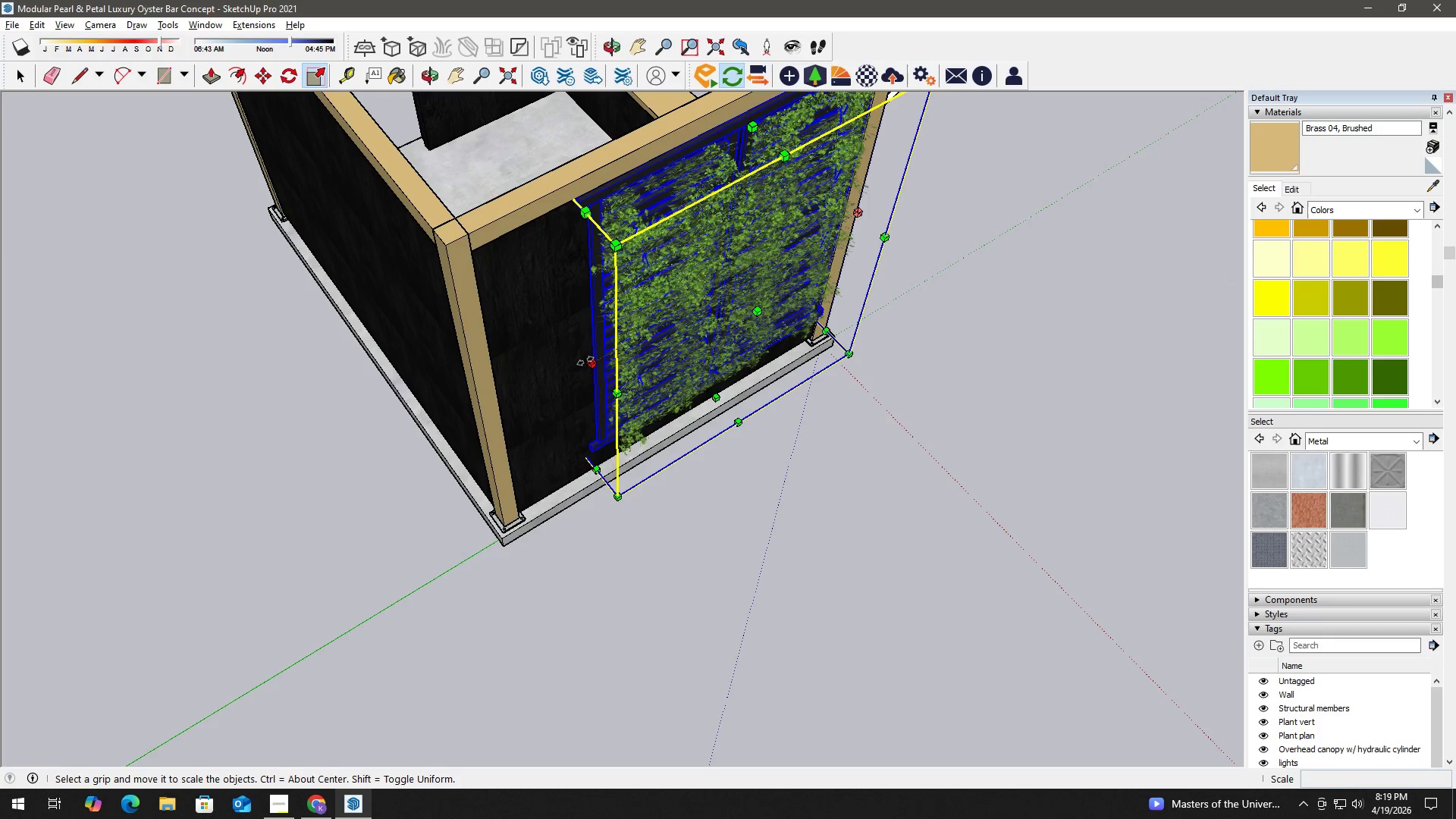 
scroll: coordinate [578, 331], scroll_direction: up, amount: 2.0
 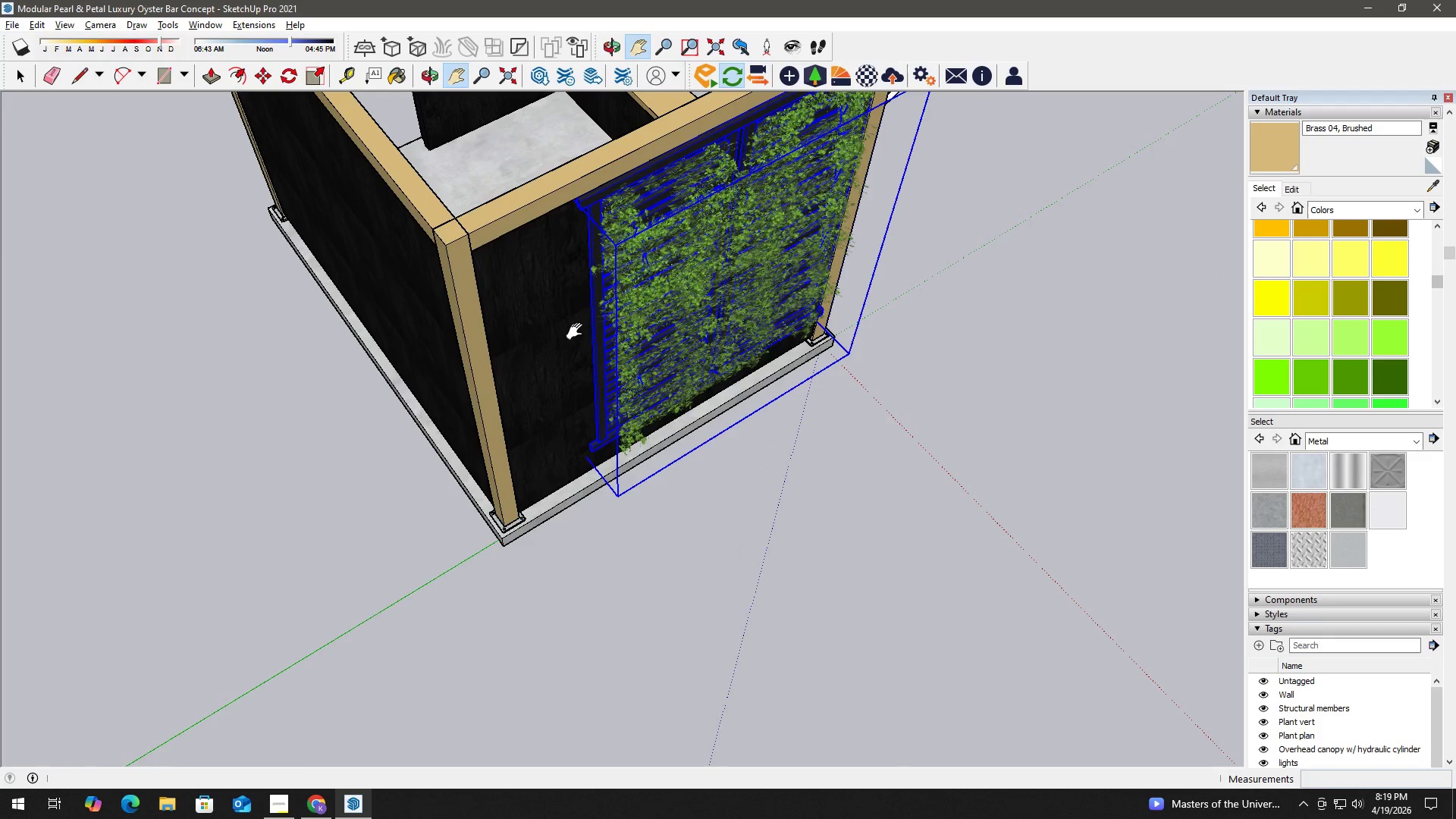 
left_click([586, 360])
 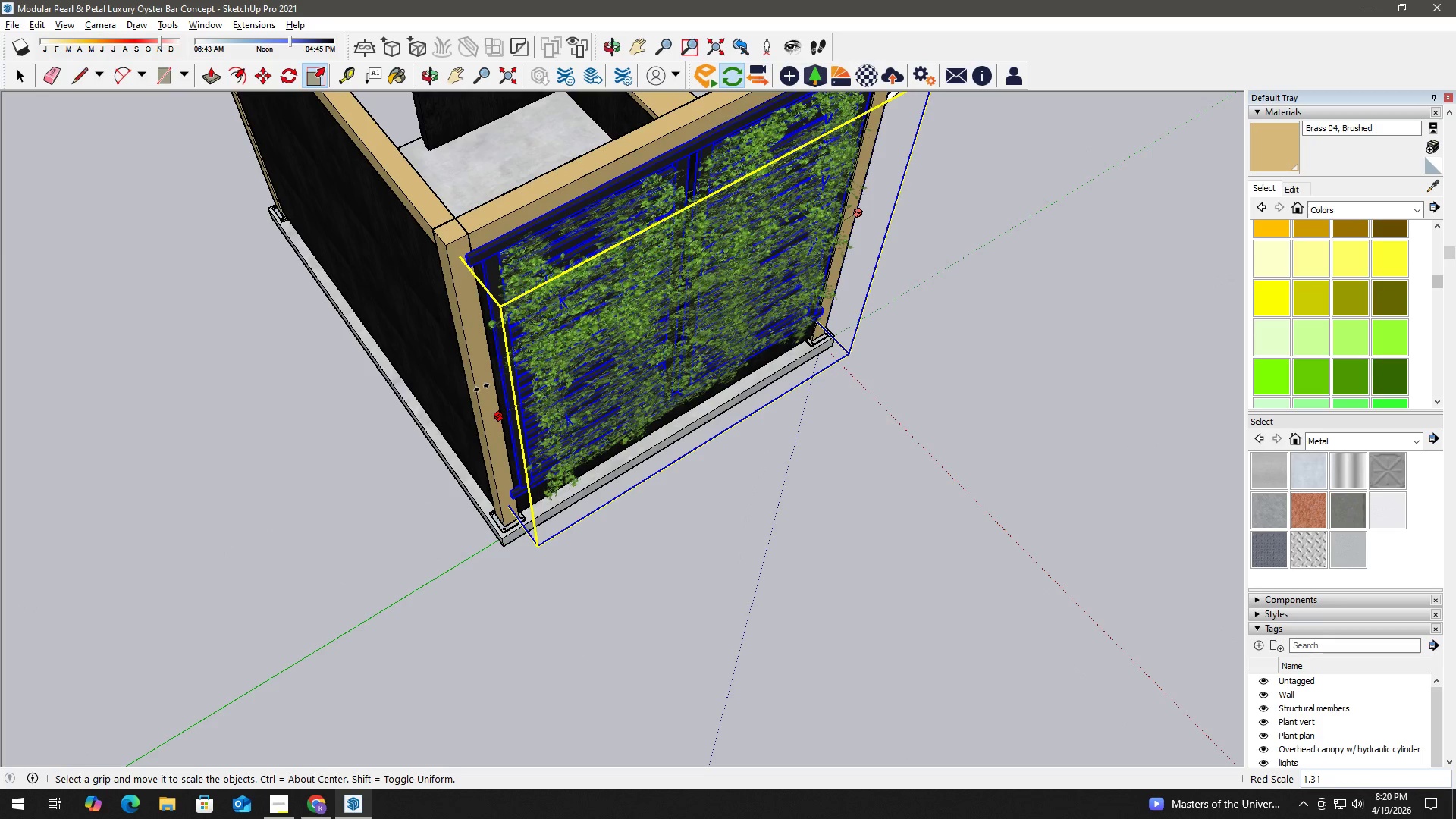 
key(Space)
 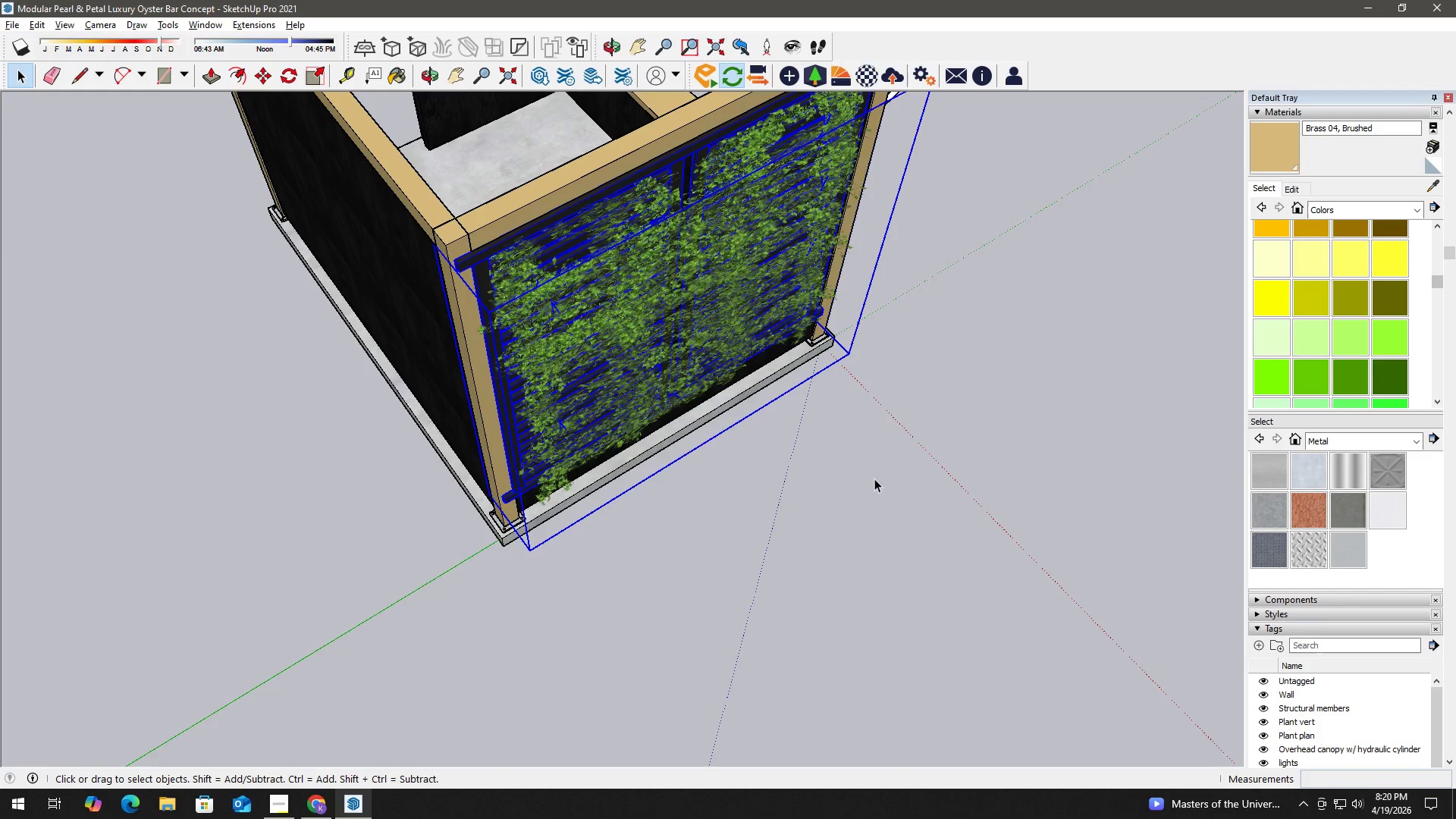 
key(S)
 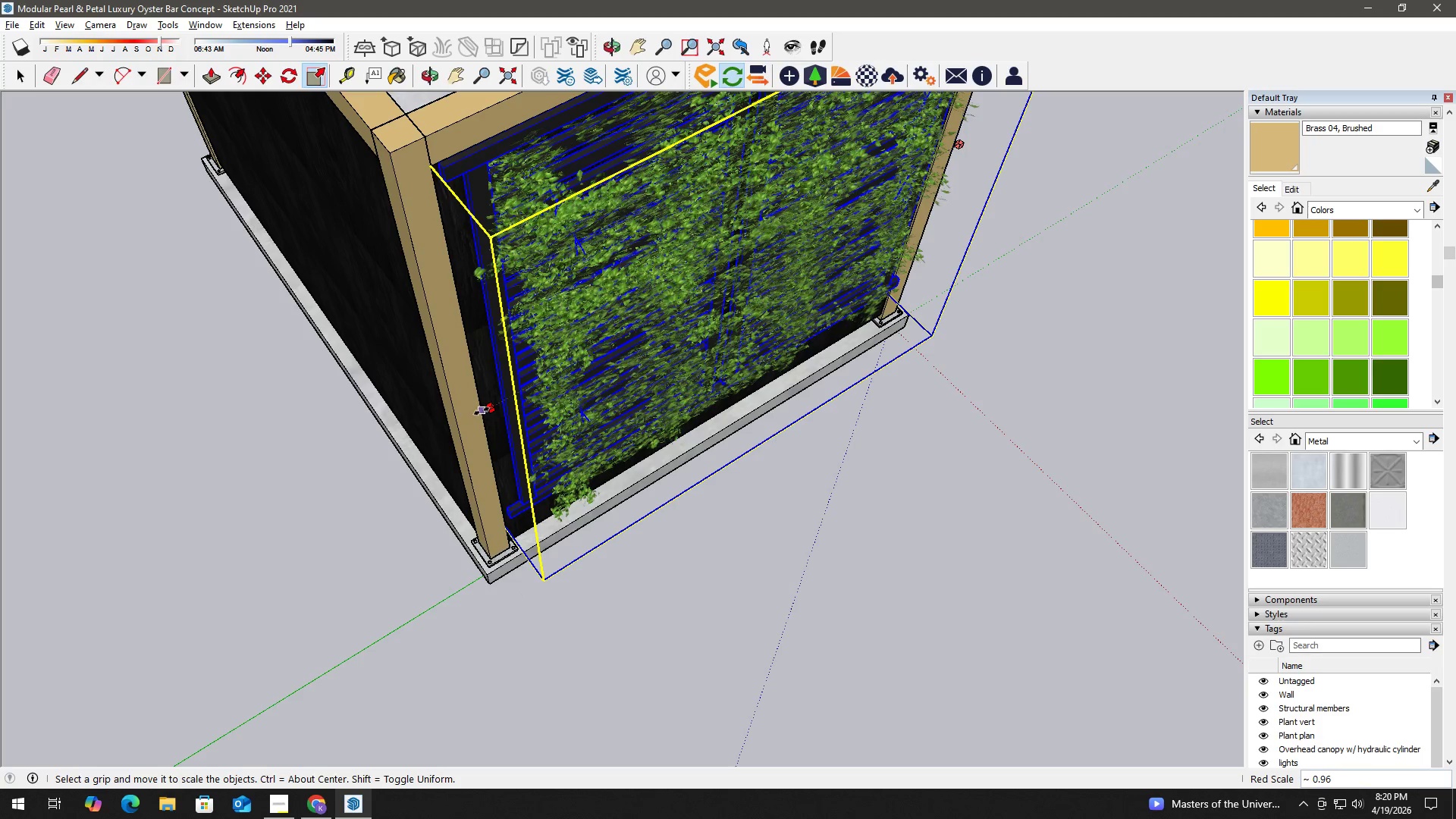 
scroll: coordinate [530, 414], scroll_direction: up, amount: 3.0
 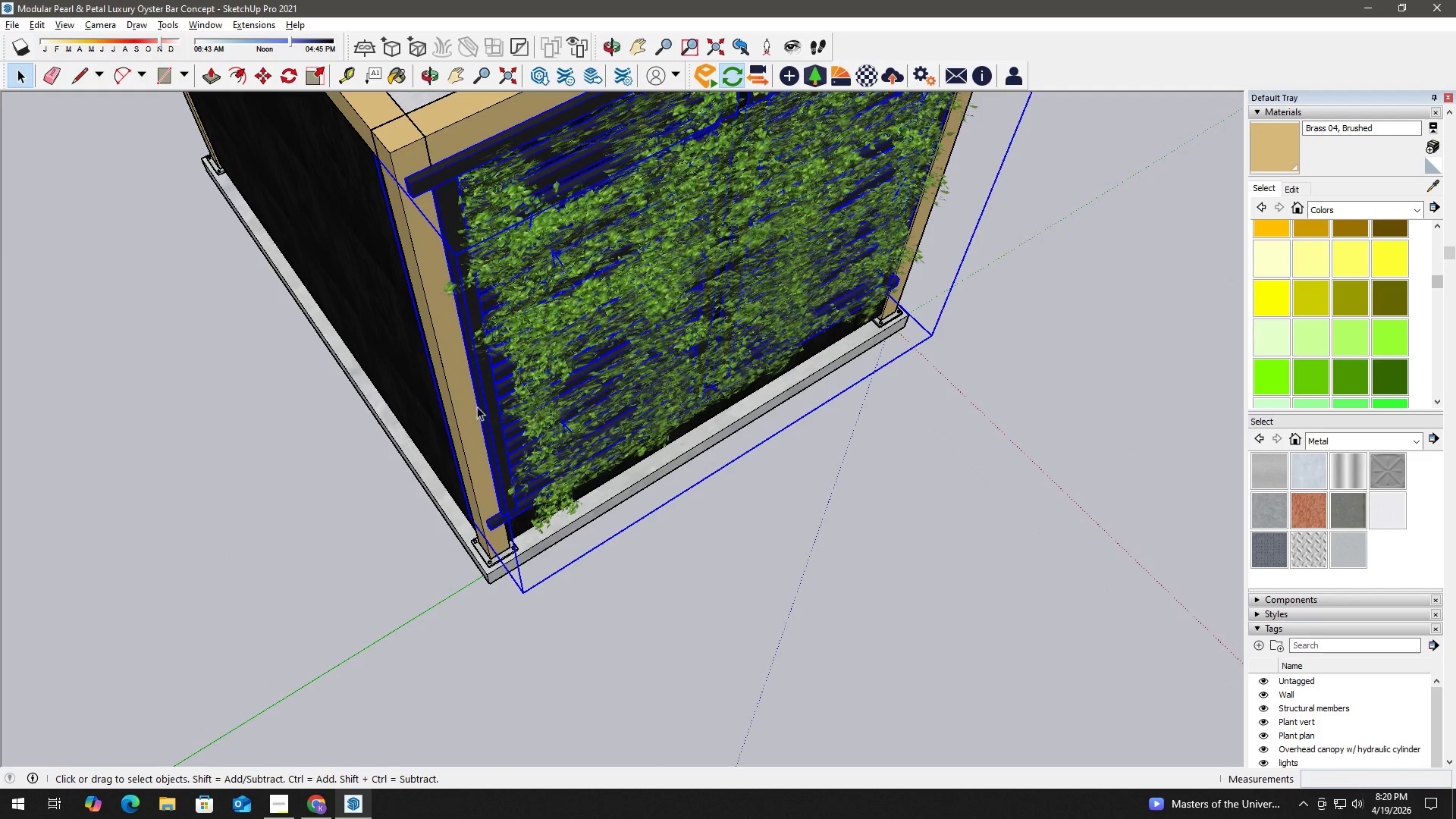 
left_click([482, 410])
 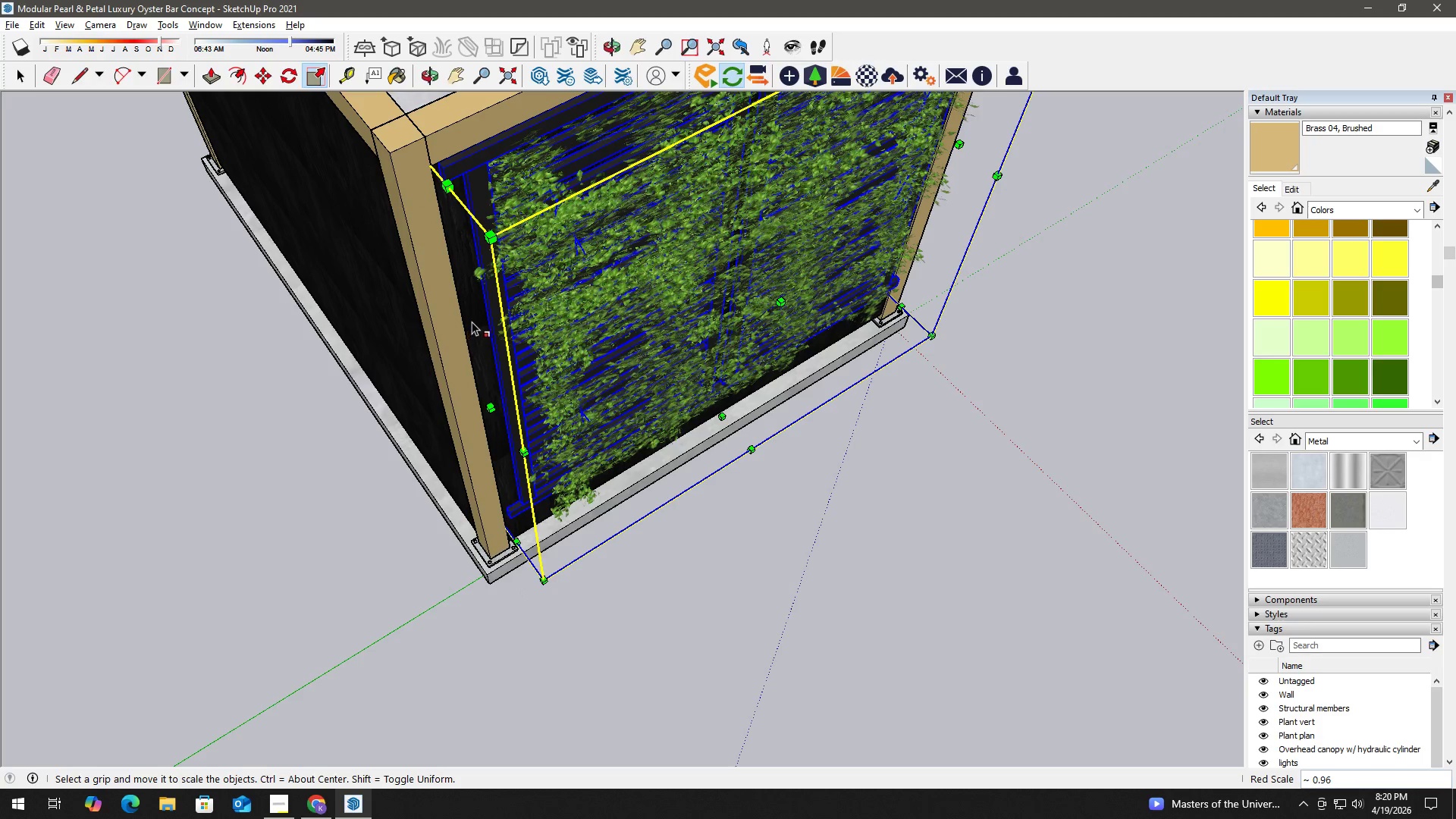 
key(Space)
 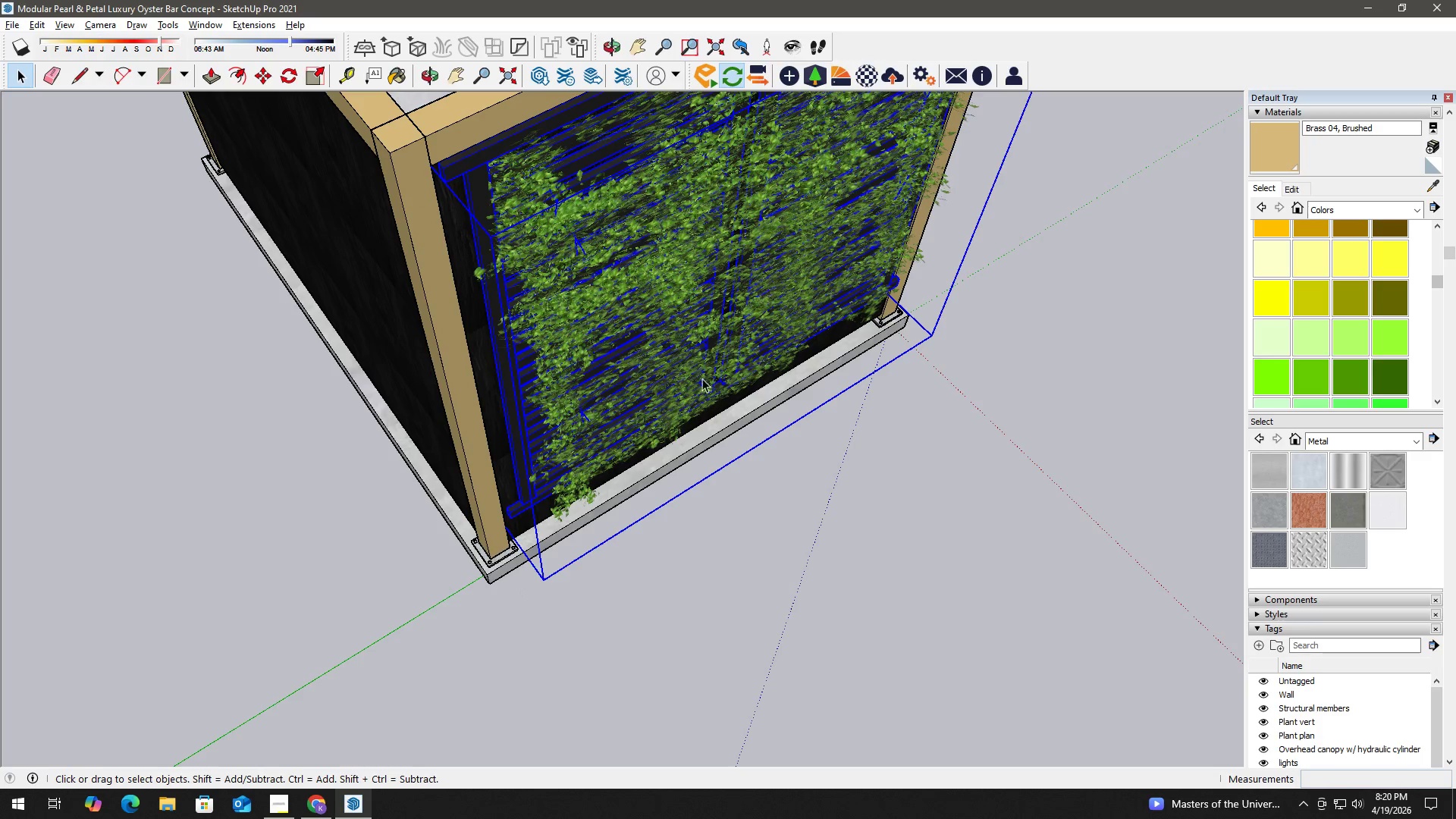 
left_click([823, 422])
 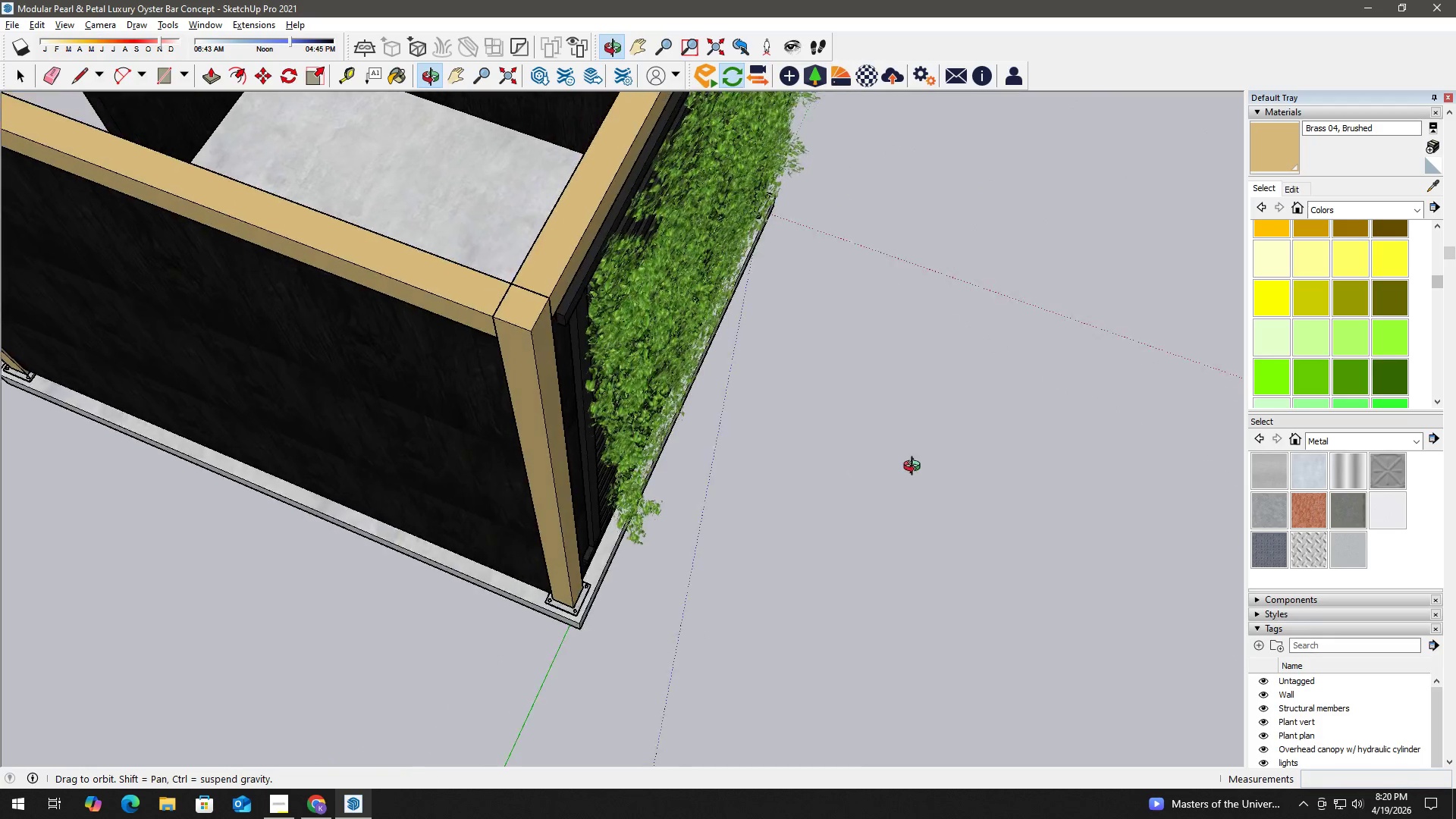 
scroll: coordinate [609, 353], scroll_direction: up, amount: 2.0
 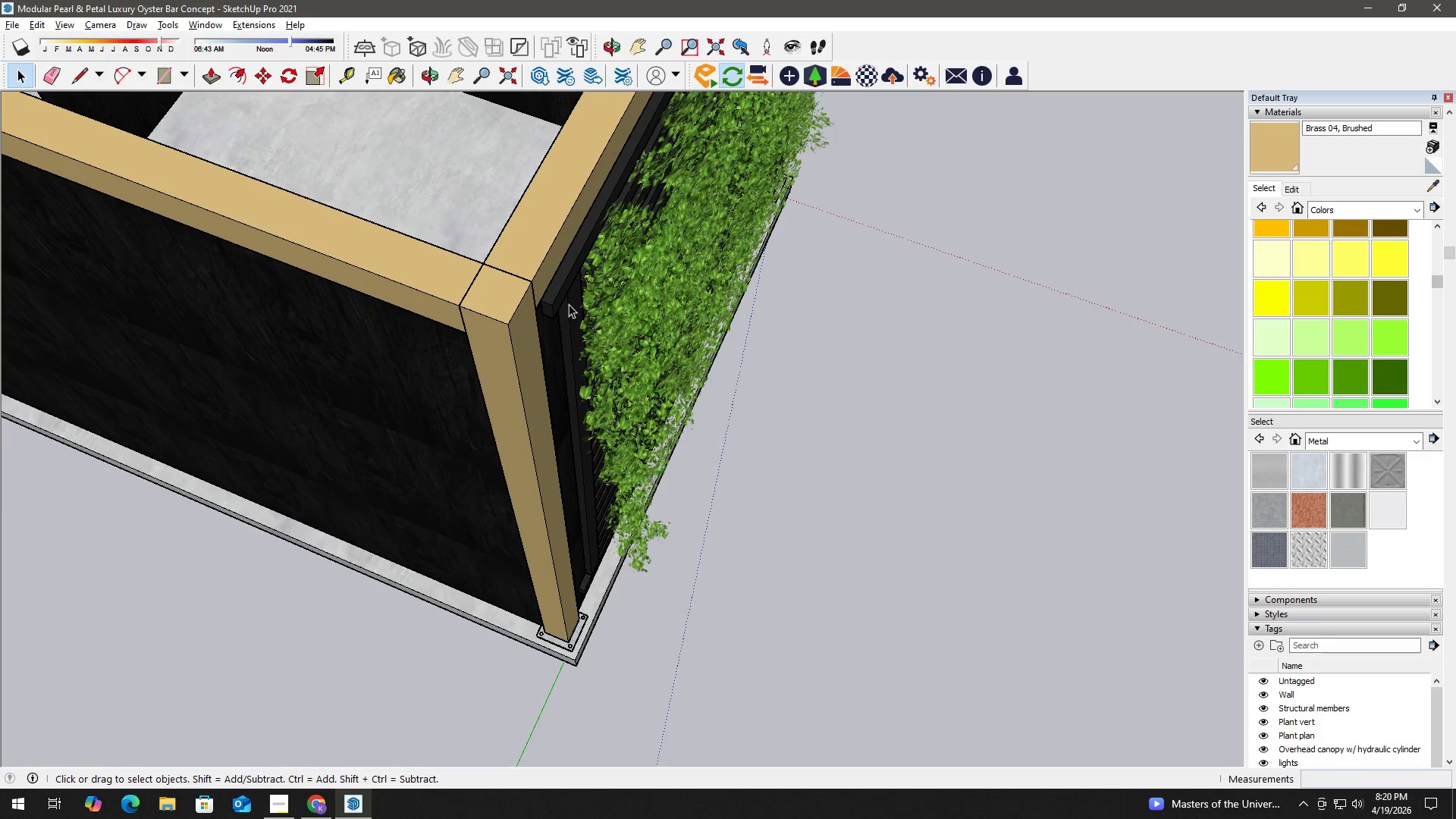 
left_click([569, 304])
 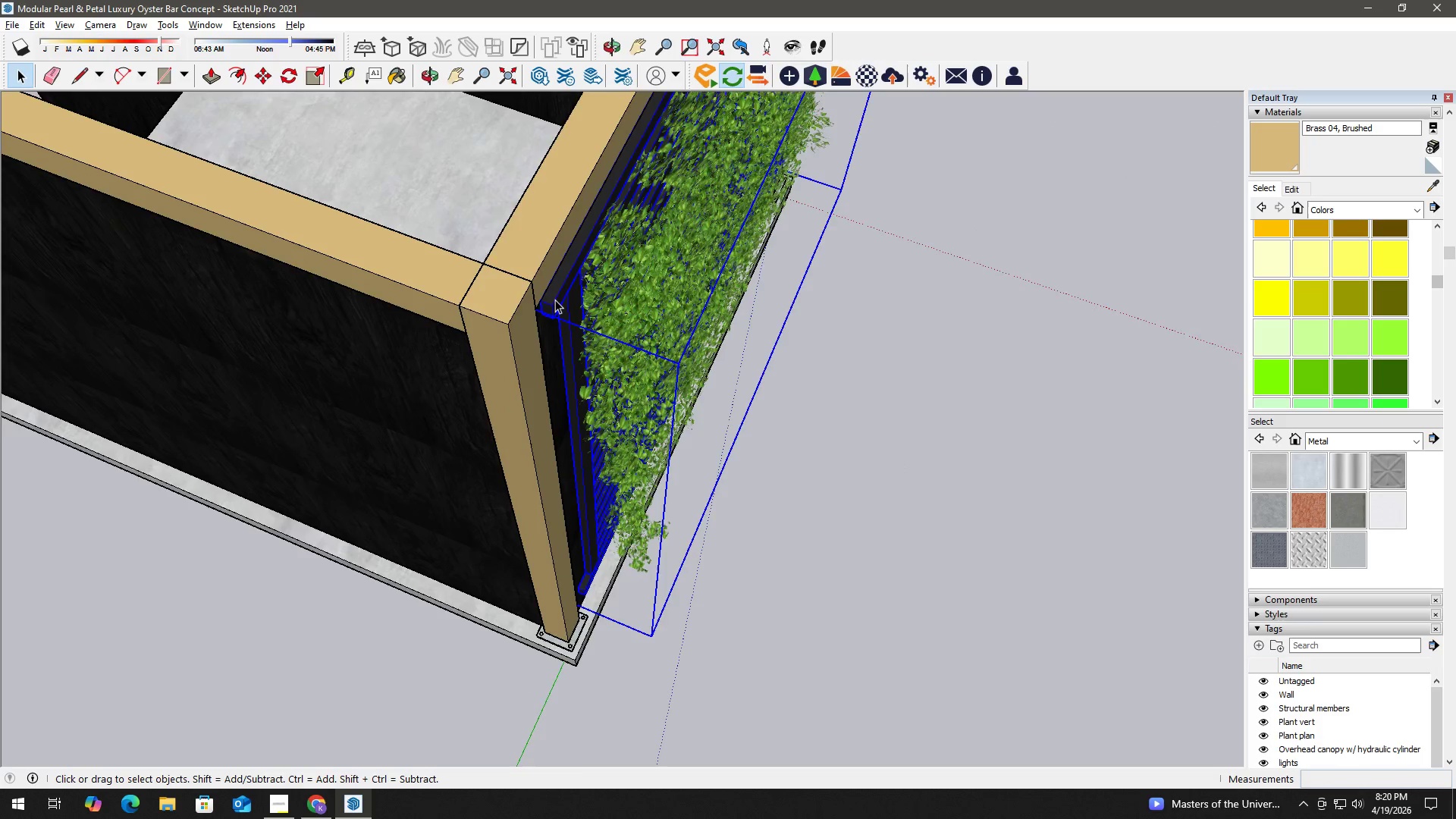 
hold_key(key=ControlLeft, duration=0.67)
 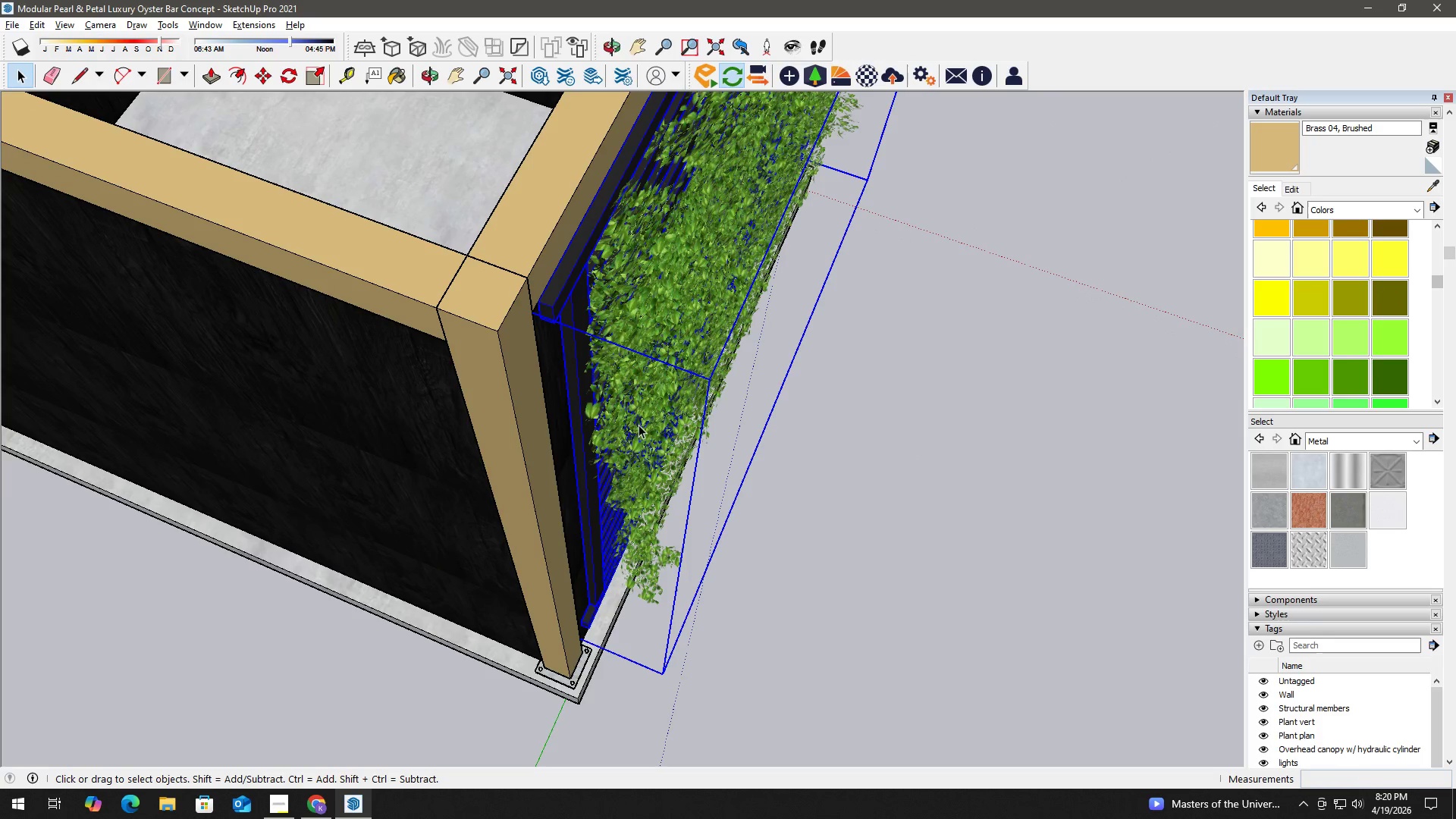 
scroll: coordinate [550, 297], scroll_direction: up, amount: 2.0
 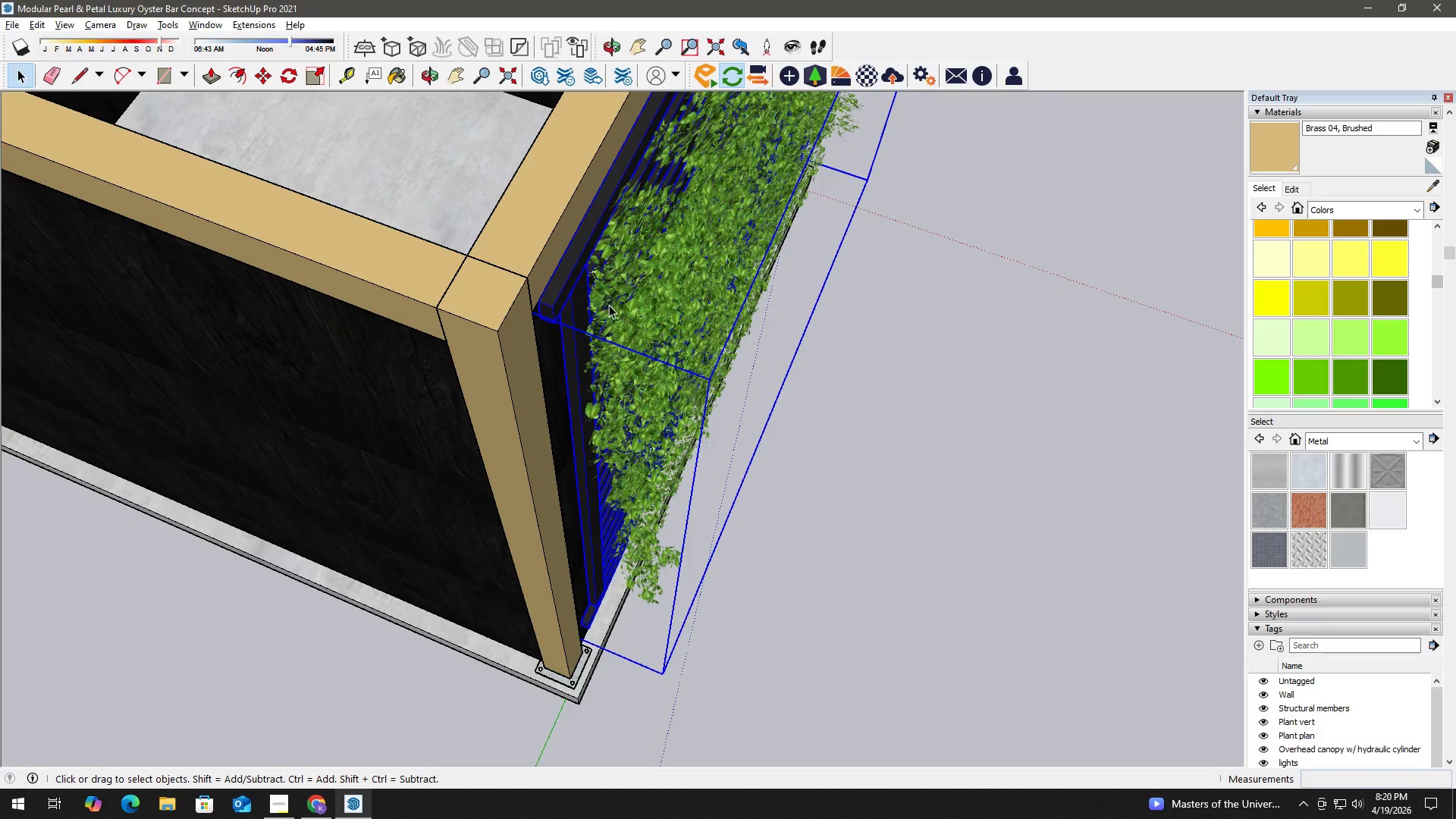 
left_click([668, 342])
 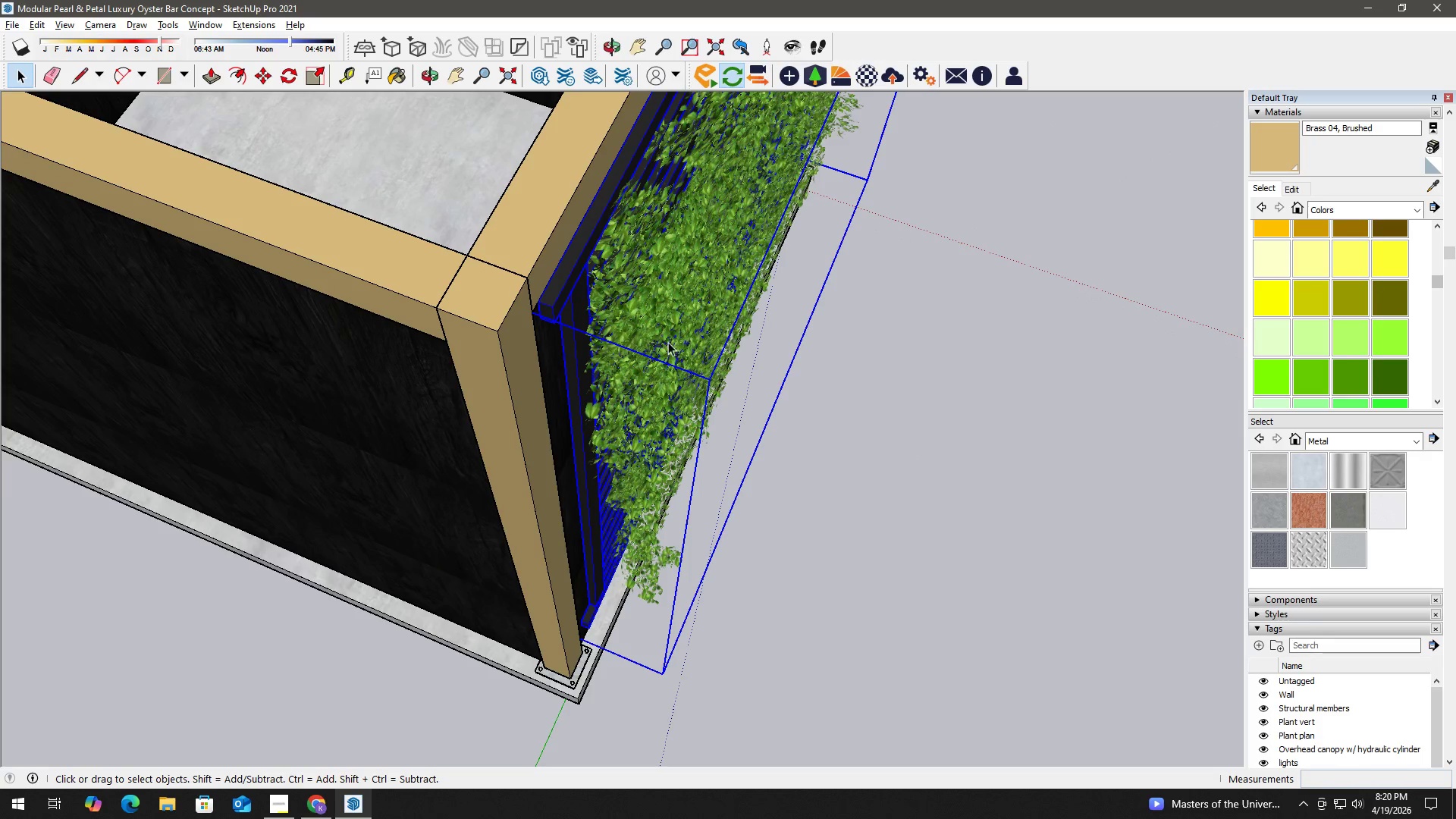 
hold_key(key=ControlLeft, duration=12.59)
scroll: coordinate [560, 297], scroll_direction: up, amount: 7.0
 